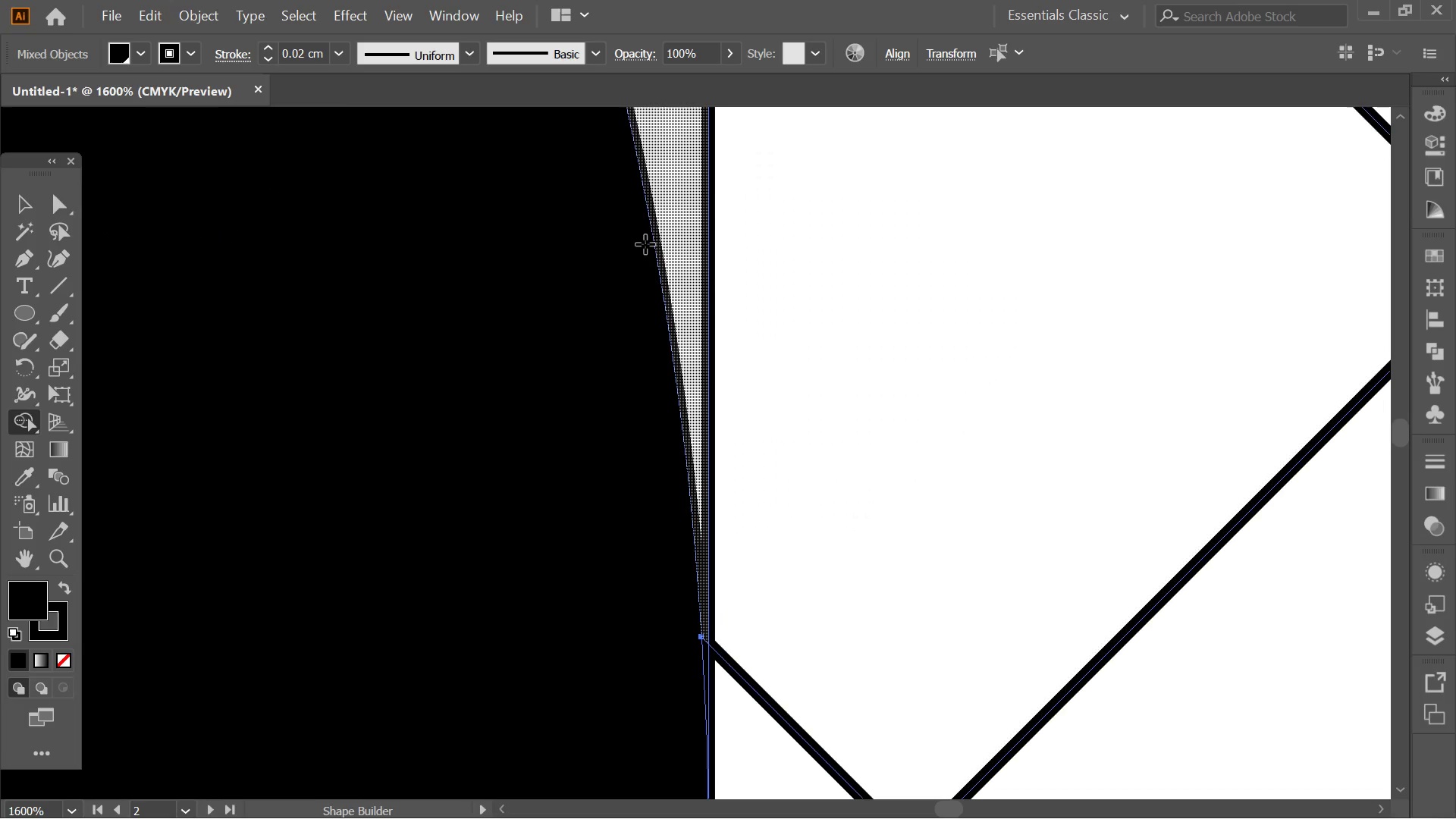 
key(Alt+AltLeft)
 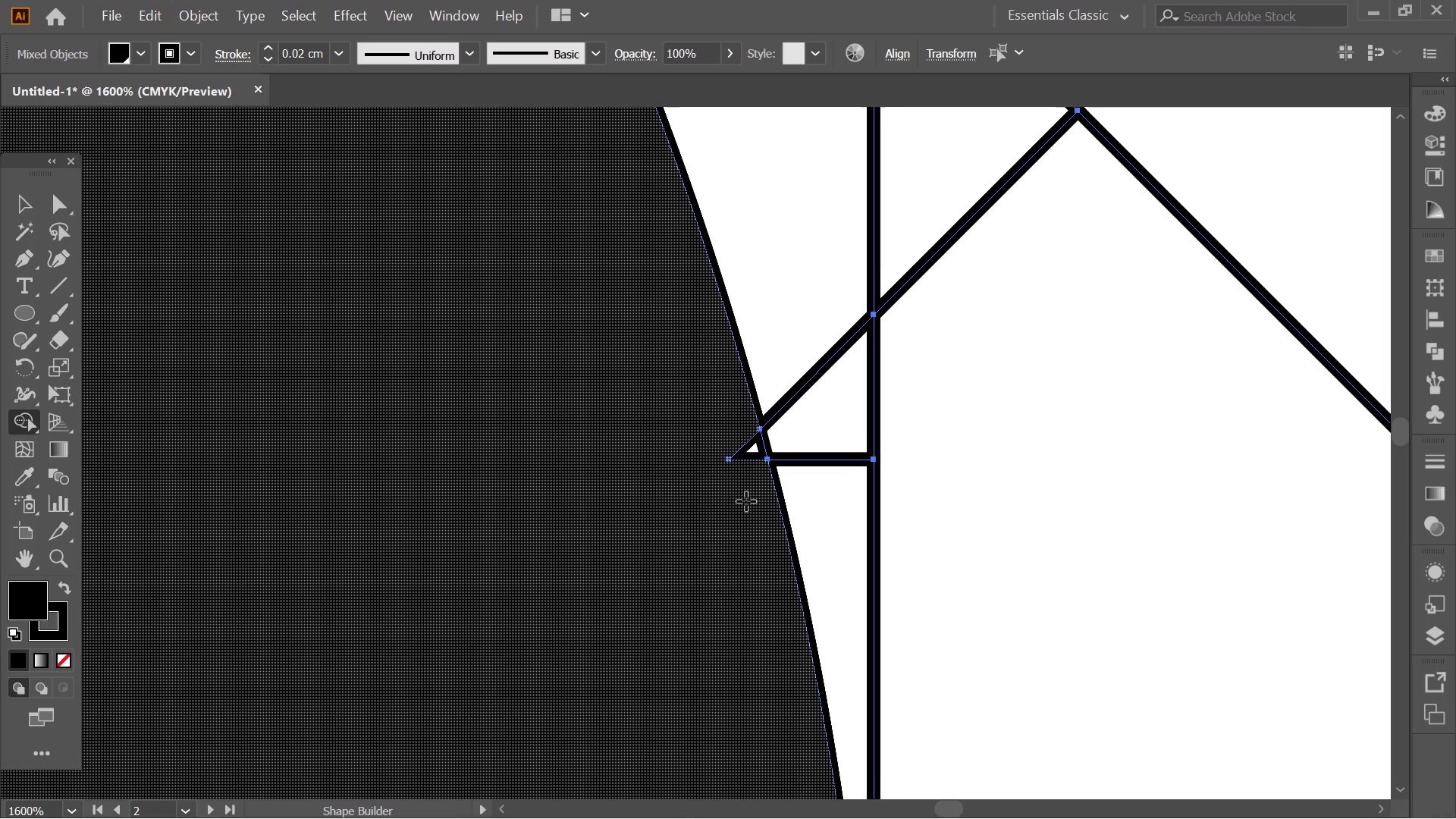 
scroll: coordinate [746, 467], scroll_direction: up, amount: 2.0
 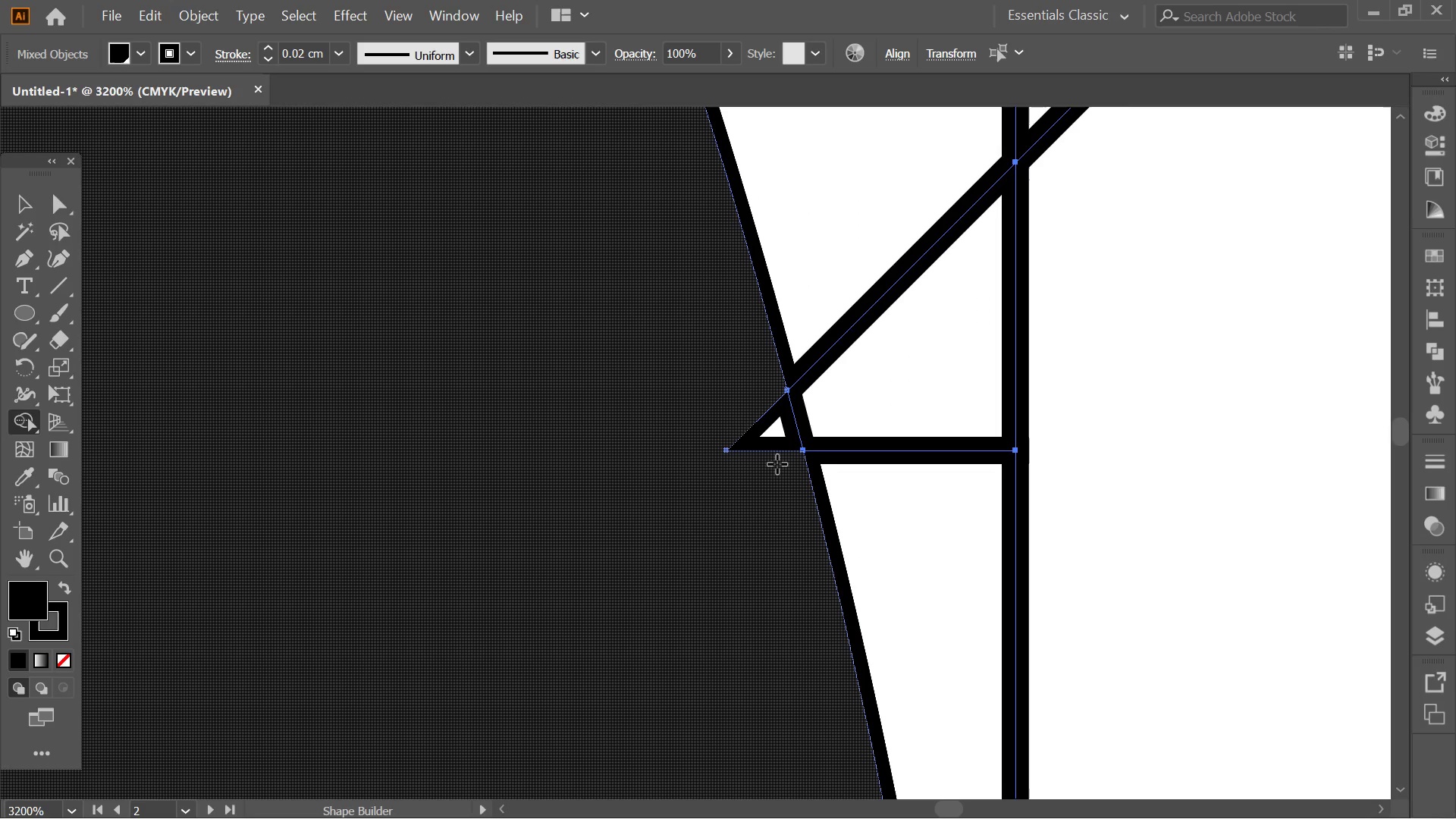 
left_click_drag(start_coordinate=[777, 464], to_coordinate=[757, 419])
 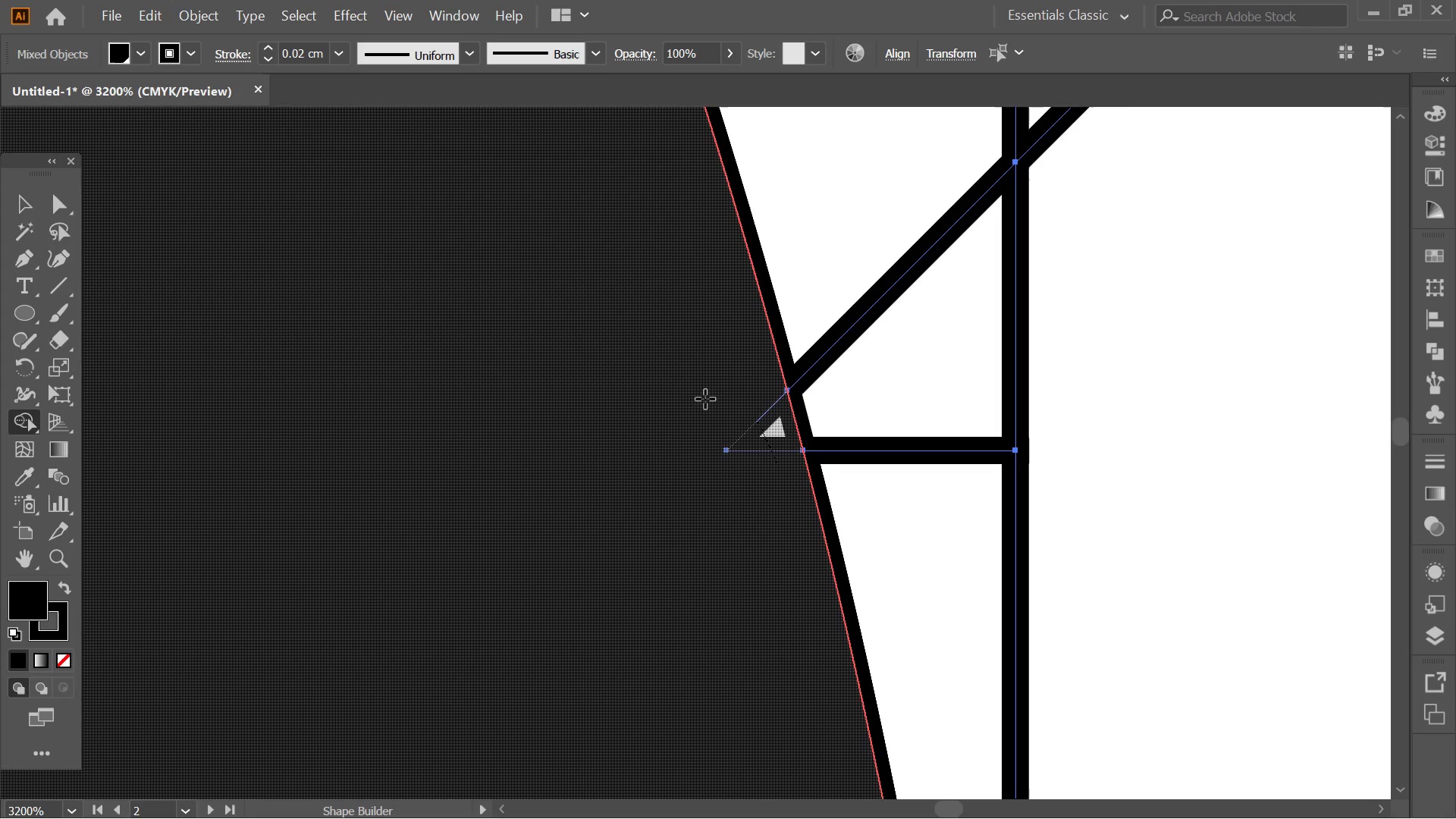 
key(Alt+AltLeft)
 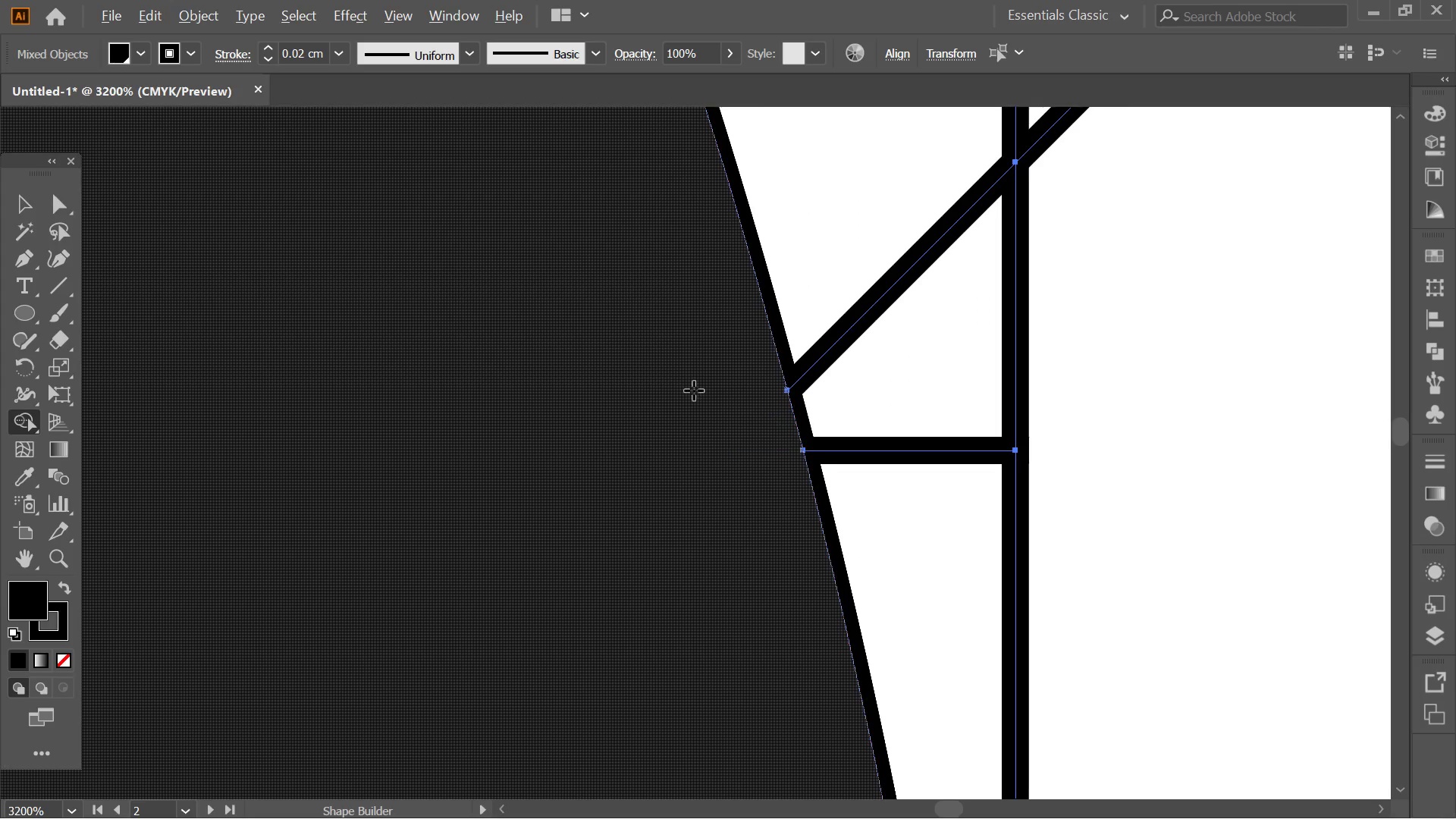 
hold_key(key=Space, duration=0.42)
 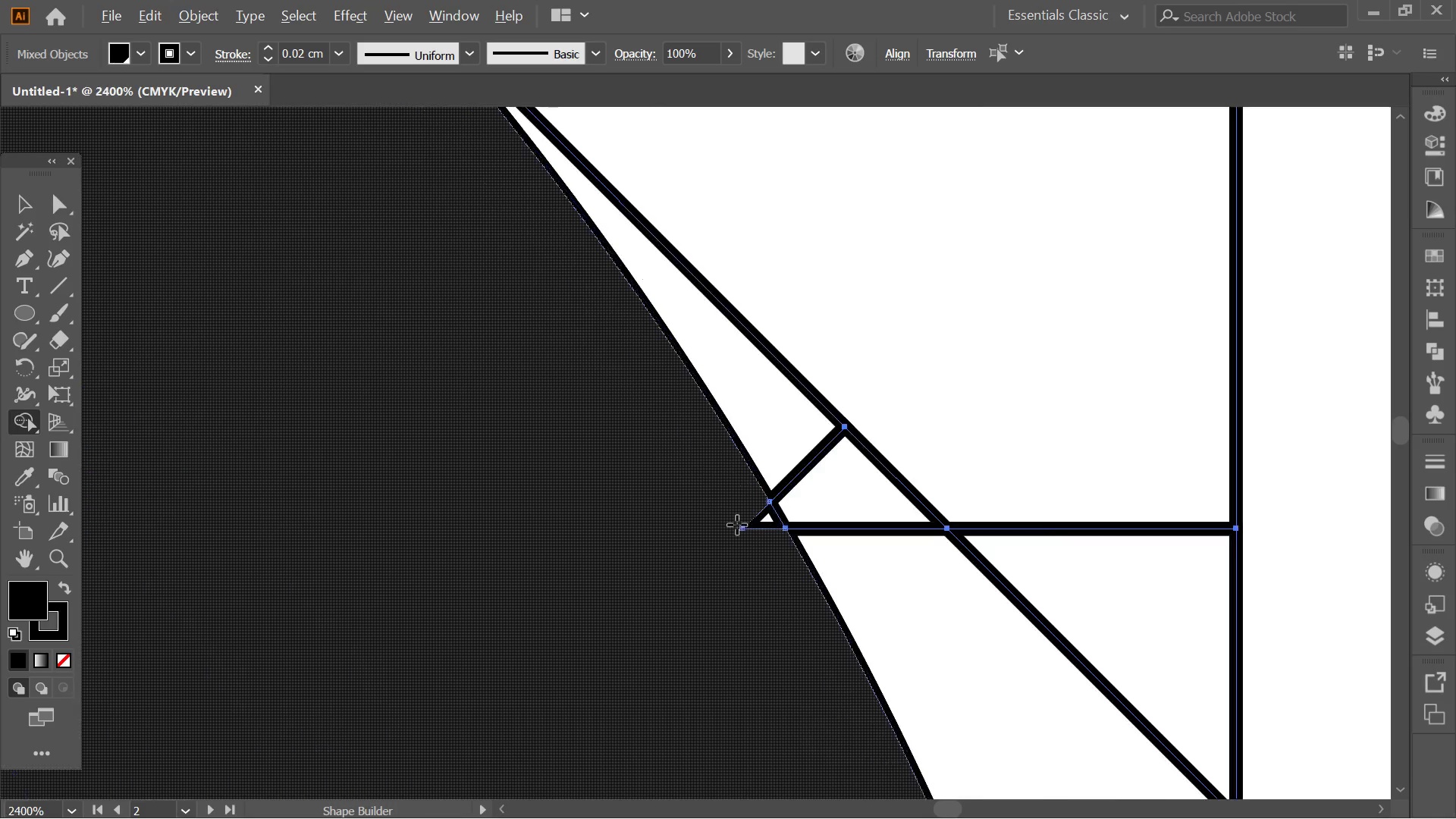 
left_click_drag(start_coordinate=[675, 308], to_coordinate=[839, 747])
 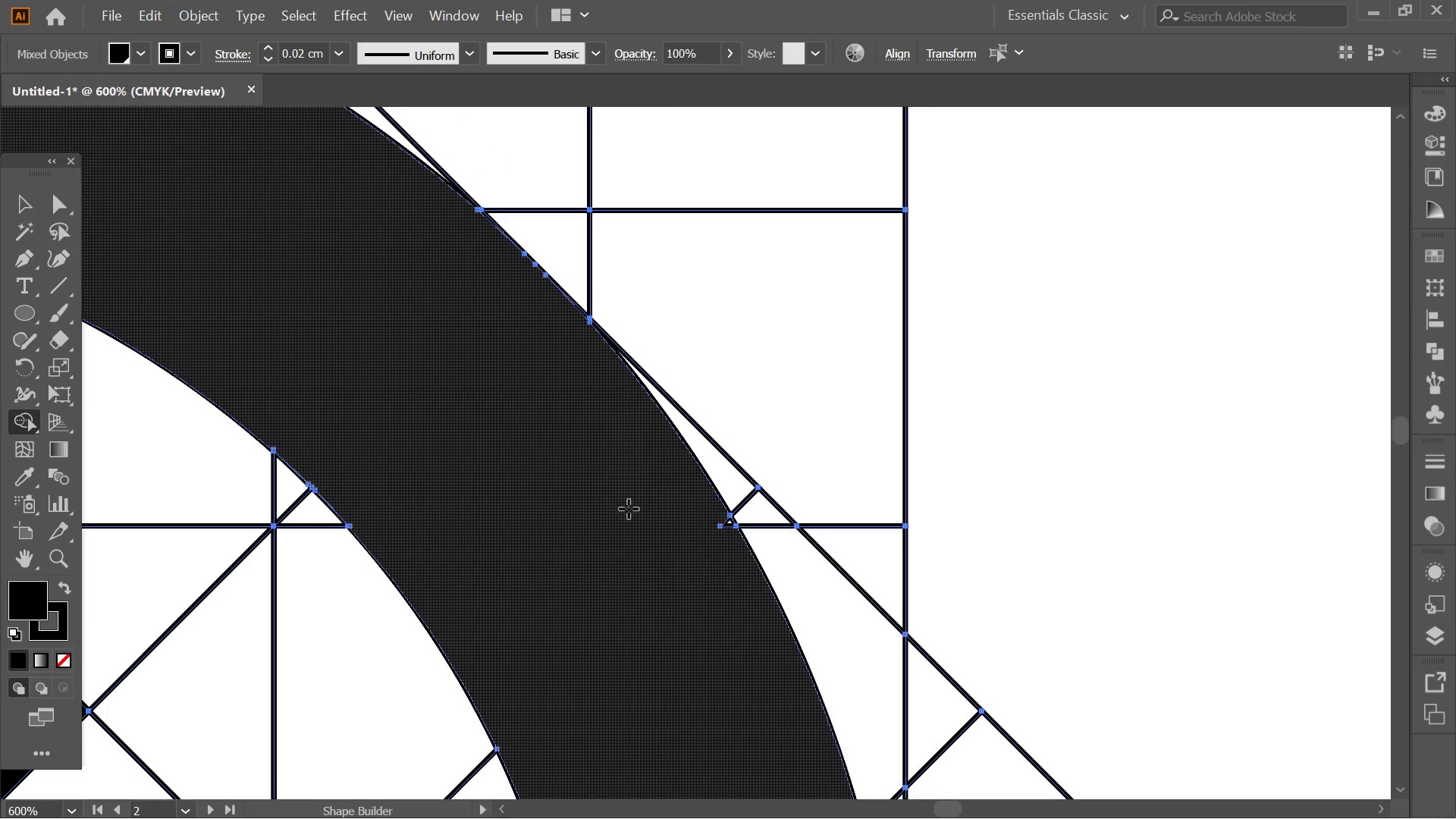 
scroll: coordinate [694, 391], scroll_direction: down, amount: 5.0
 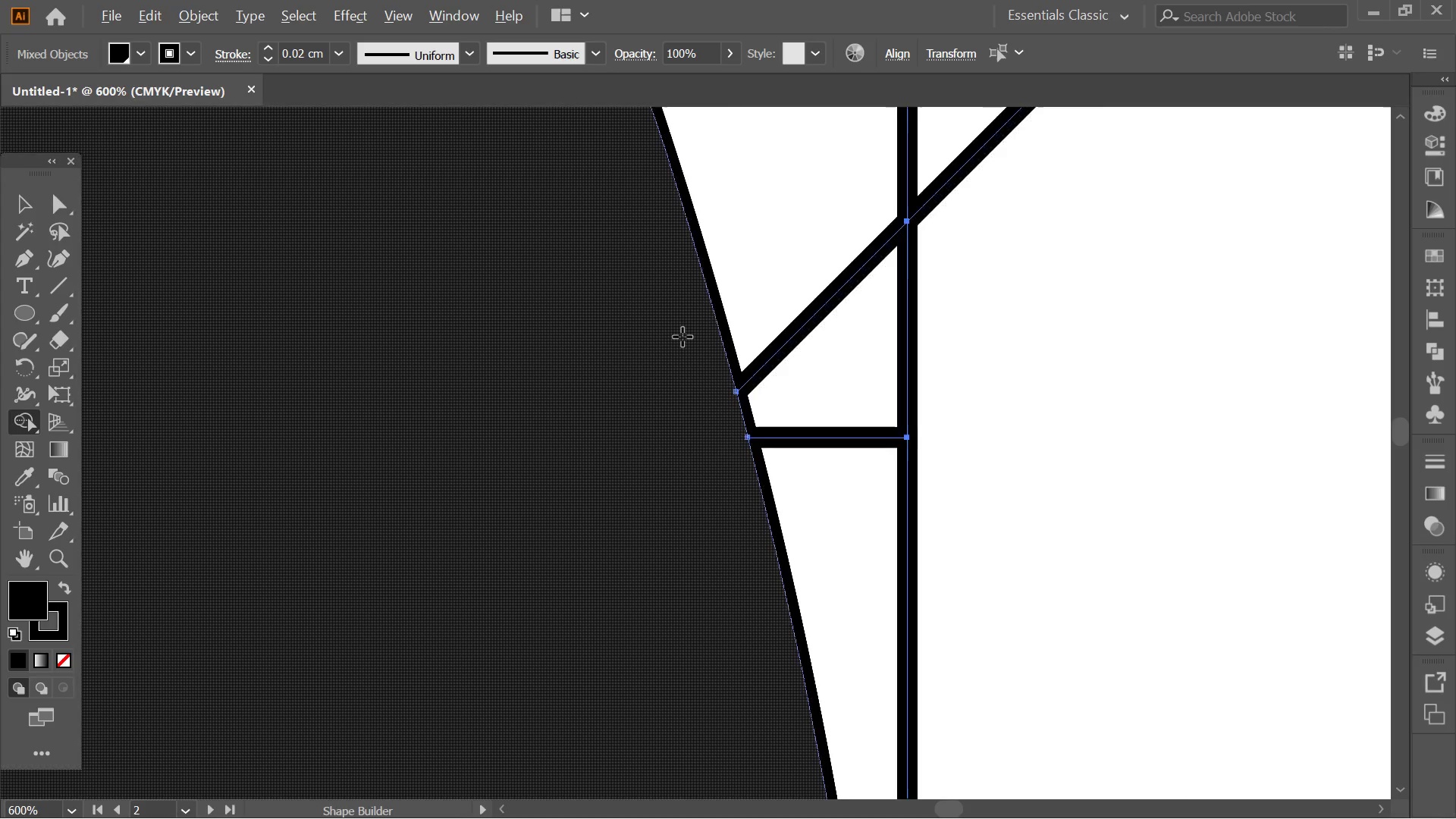 
key(Alt+AltLeft)
 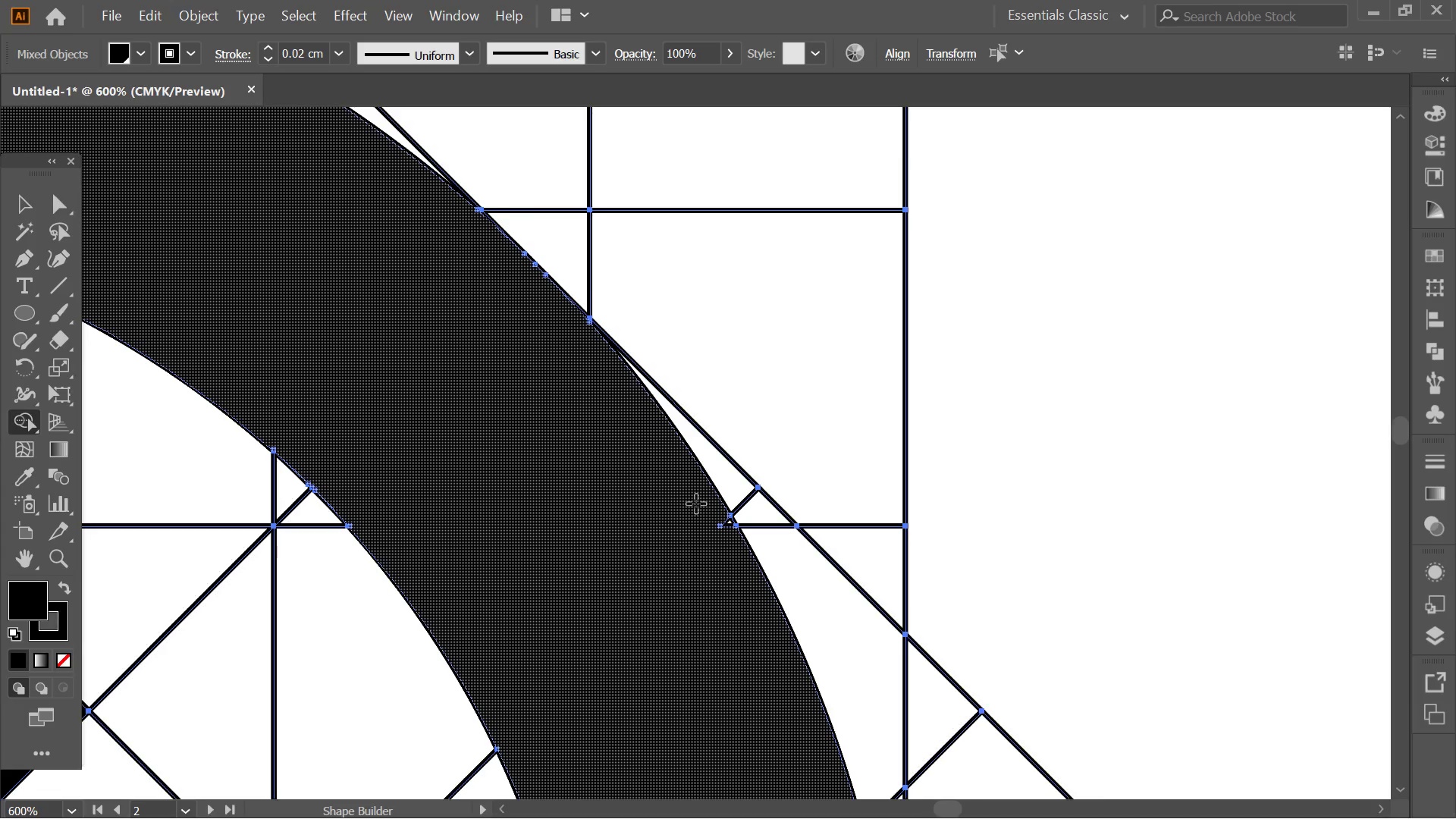 
scroll: coordinate [708, 511], scroll_direction: up, amount: 4.0
 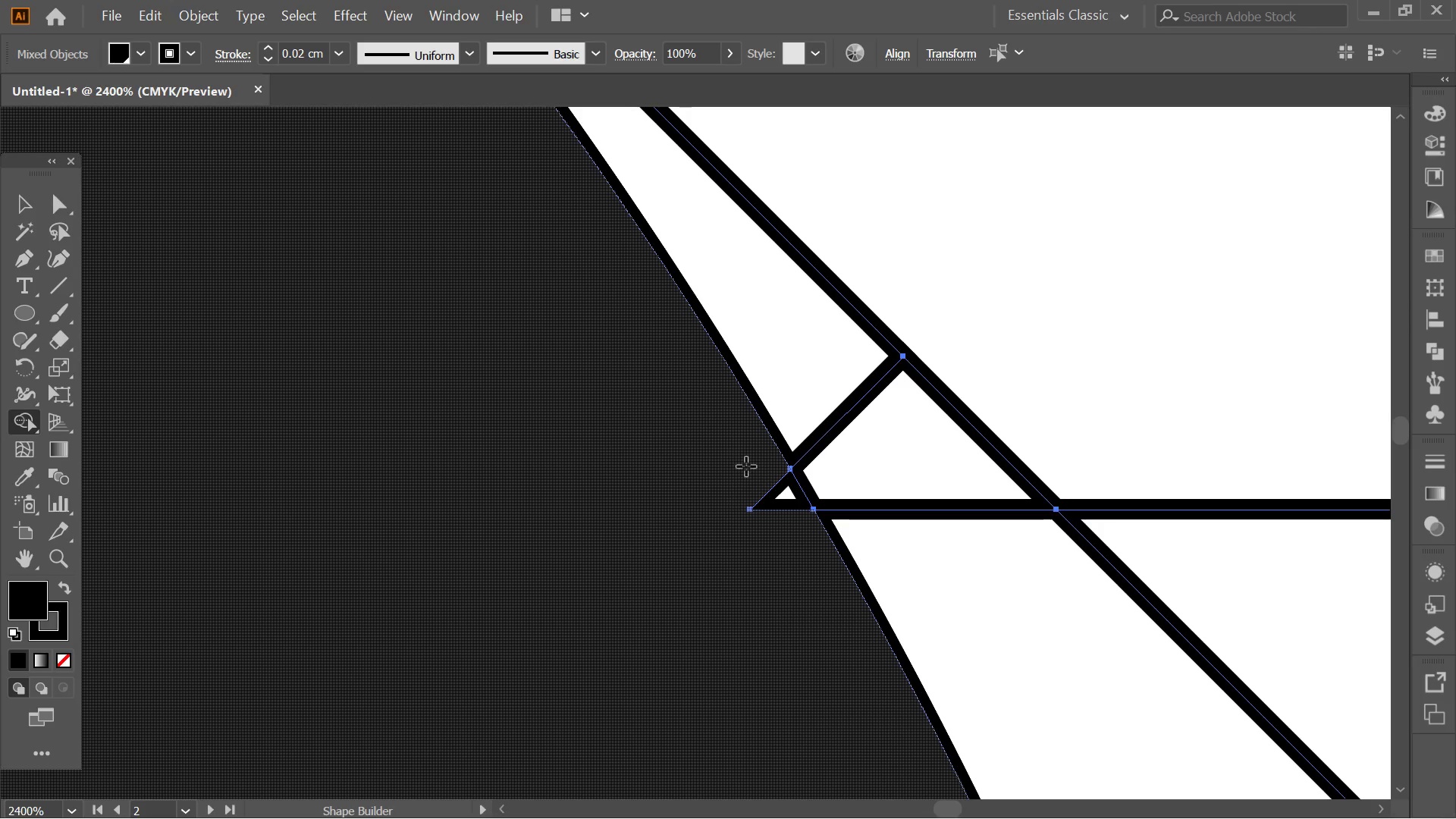 
left_click_drag(start_coordinate=[755, 471], to_coordinate=[805, 562])
 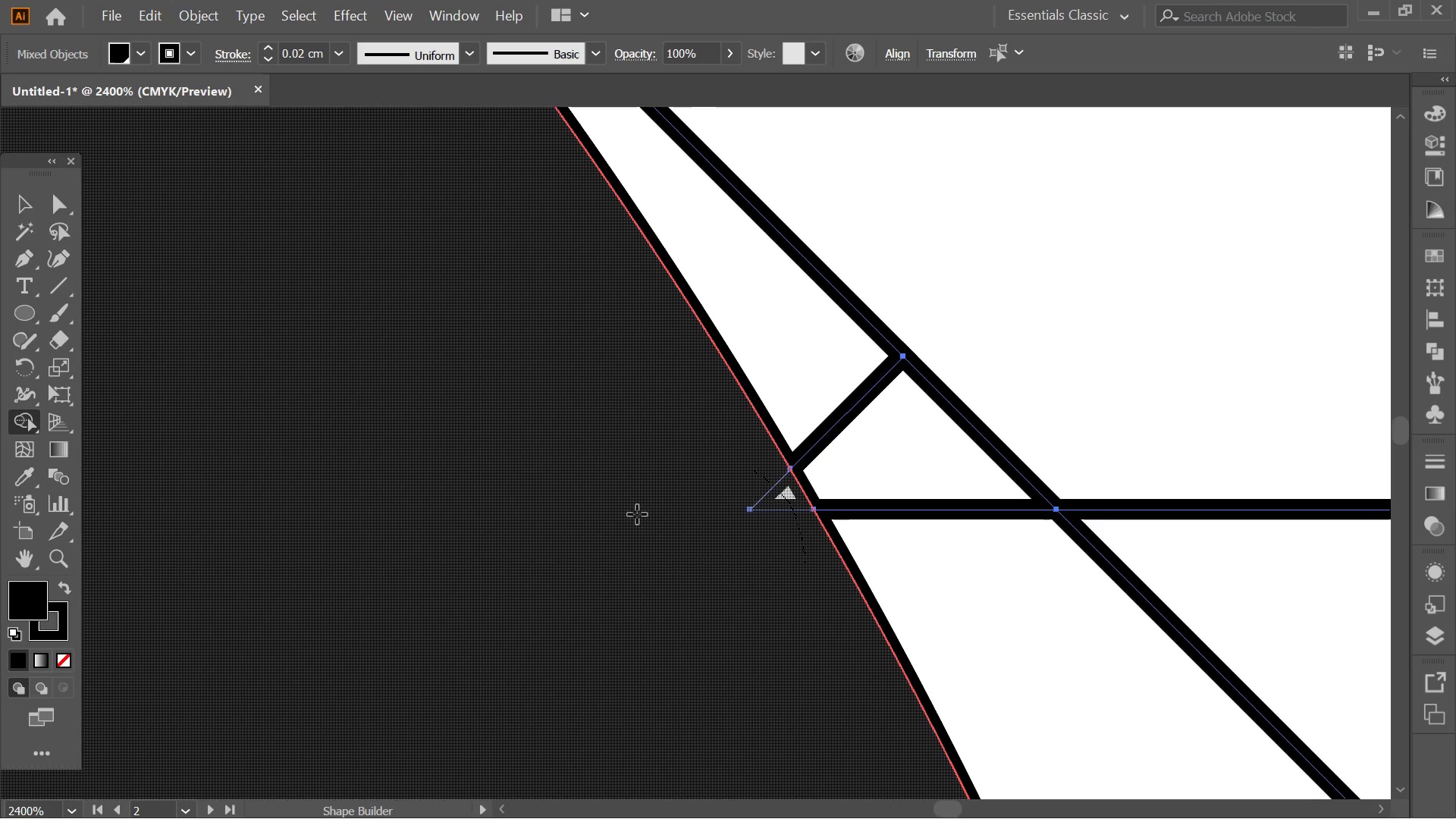 
key(Alt+AltLeft)
 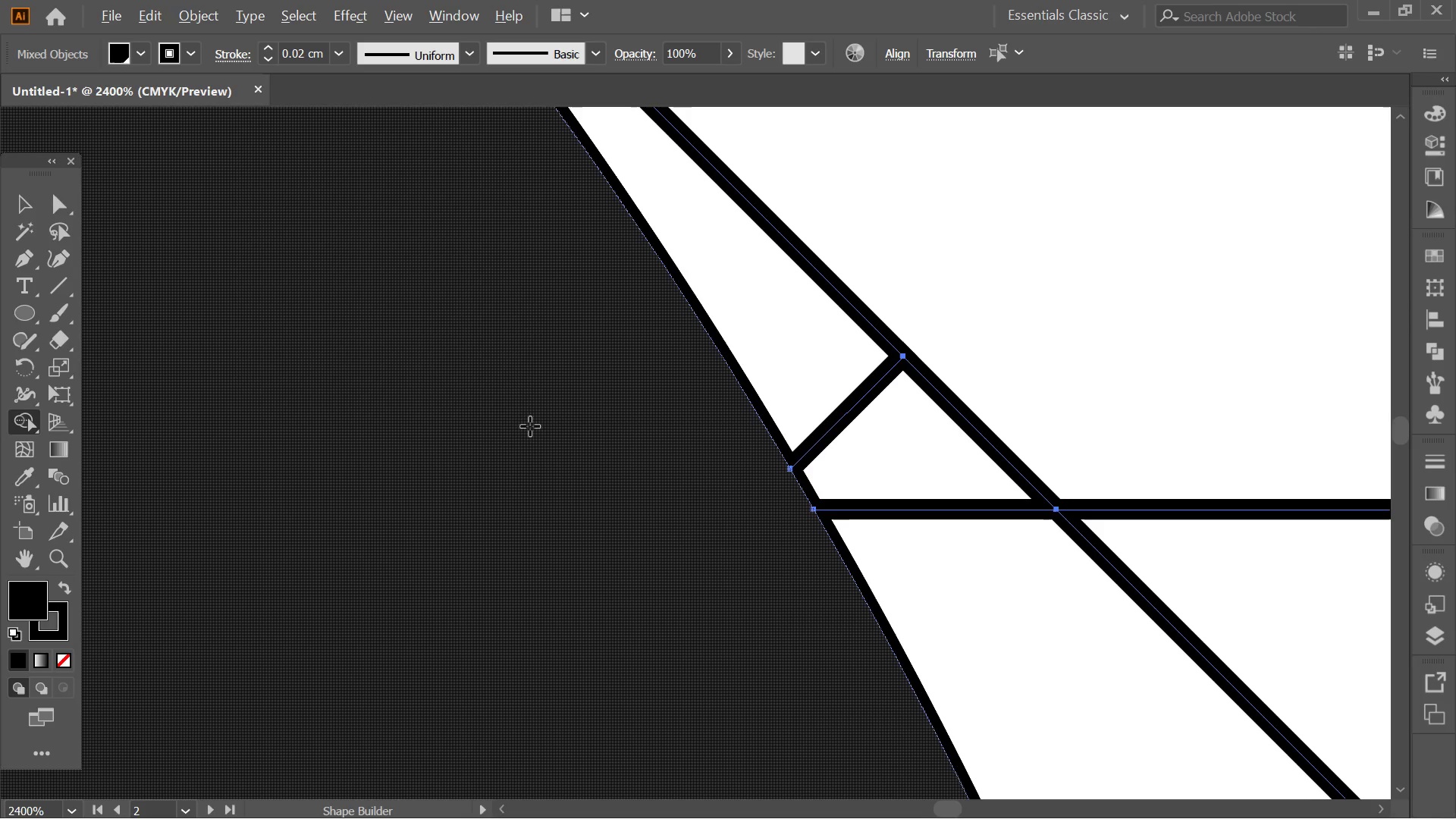 
hold_key(key=Space, duration=0.47)
 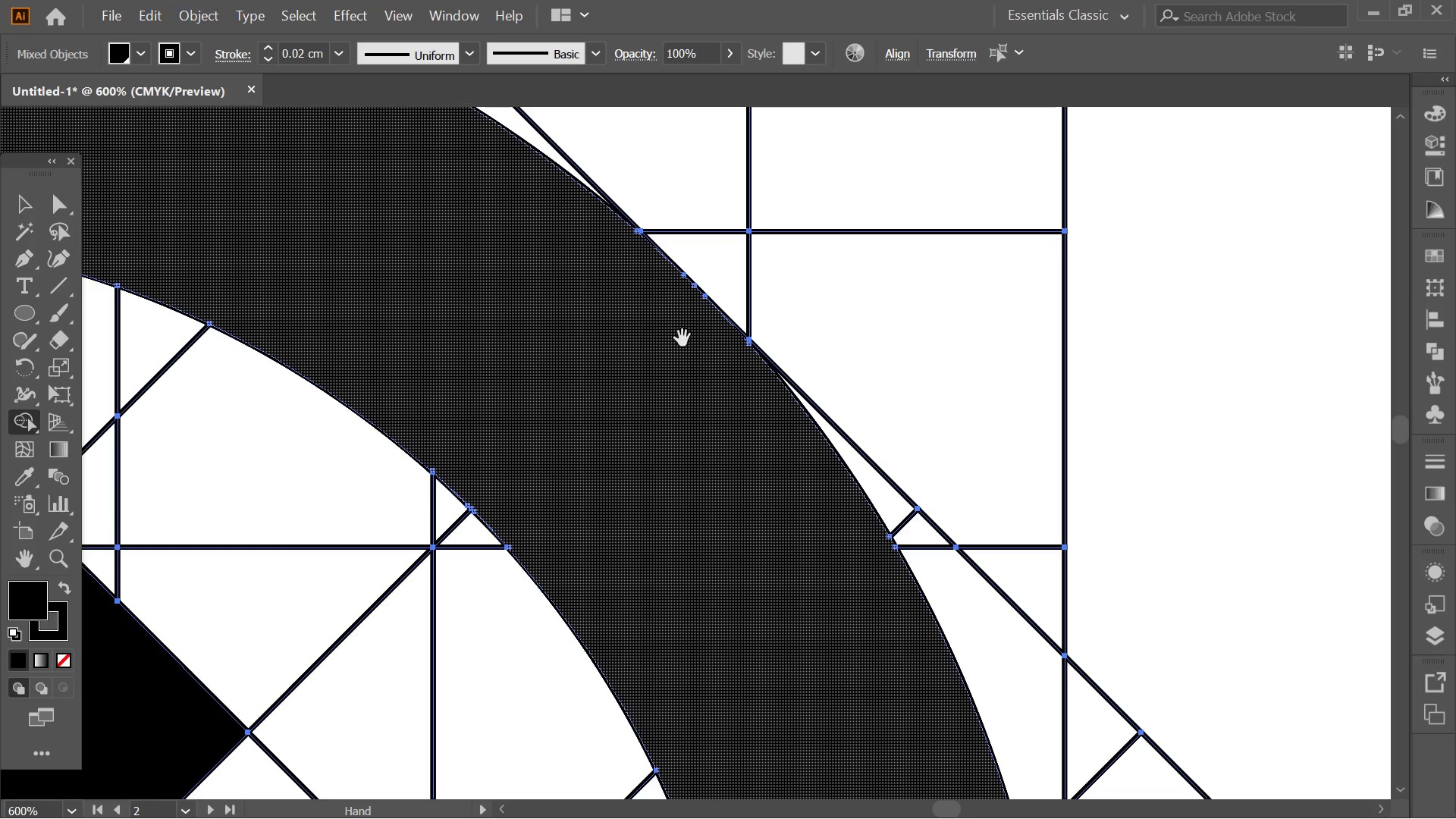 
left_click_drag(start_coordinate=[541, 320], to_coordinate=[965, 723])
 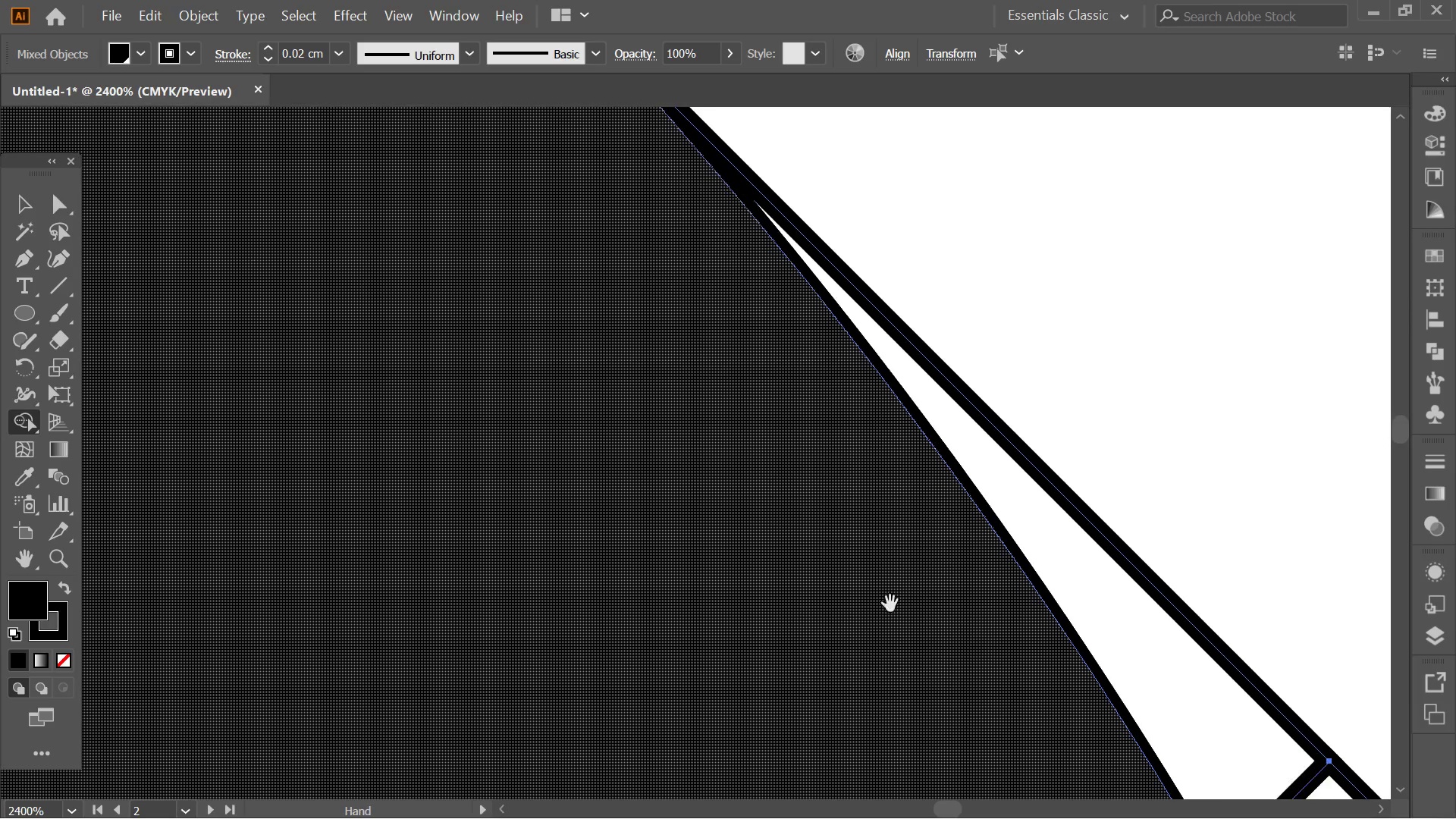 
key(Alt+AltLeft)
 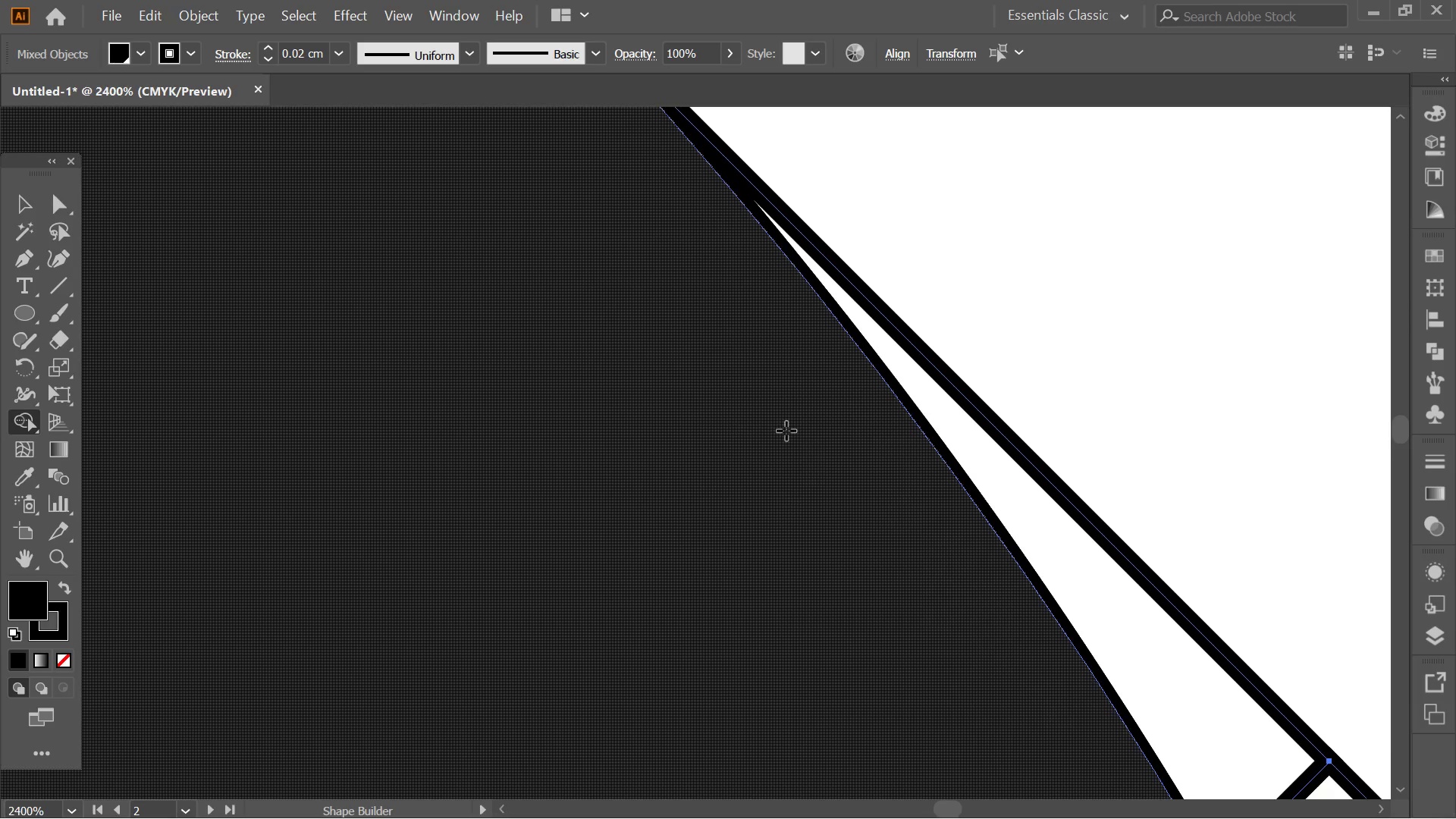 
hold_key(key=Space, duration=0.5)
 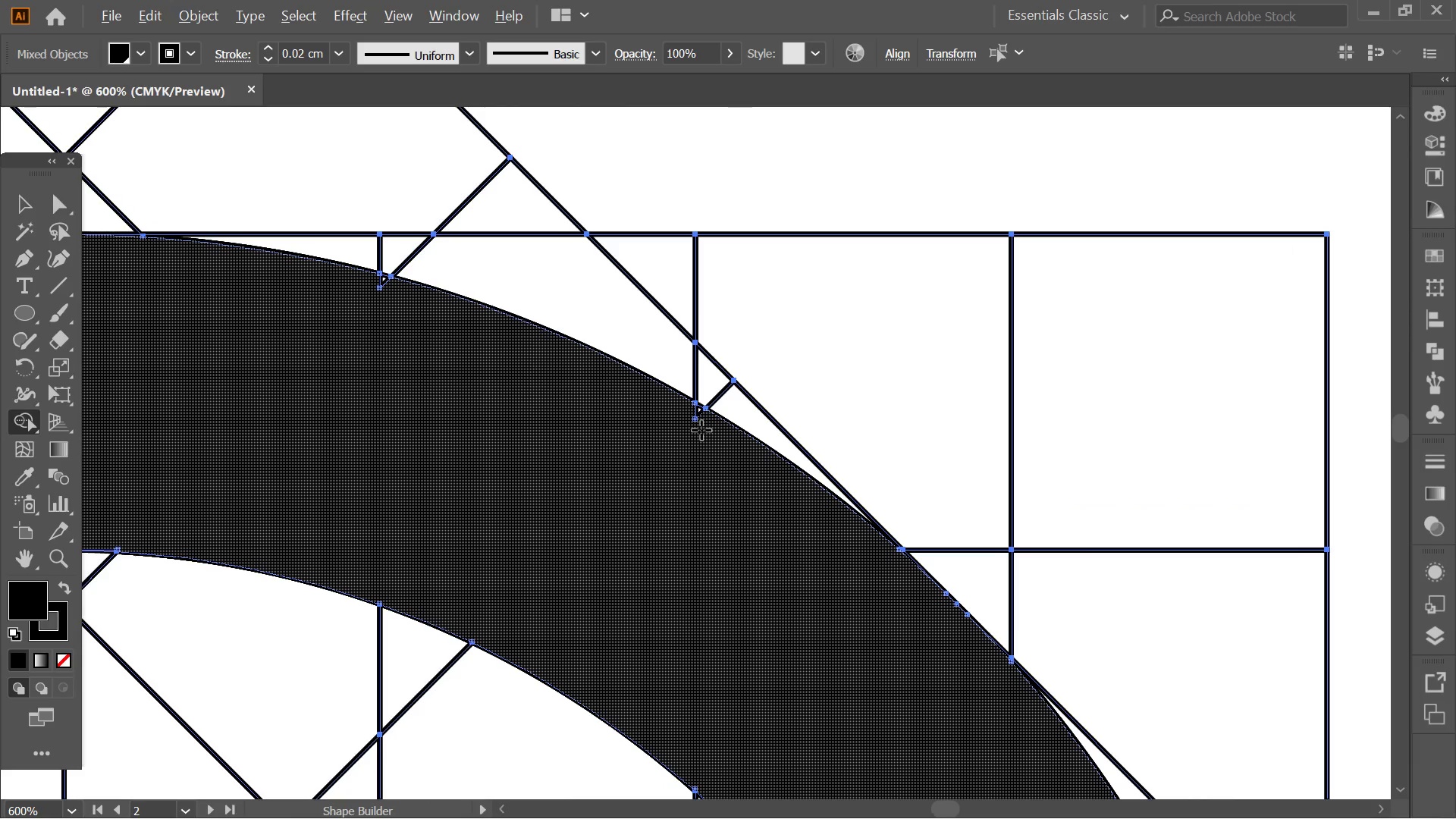 
left_click_drag(start_coordinate=[708, 376], to_coordinate=[967, 693])
 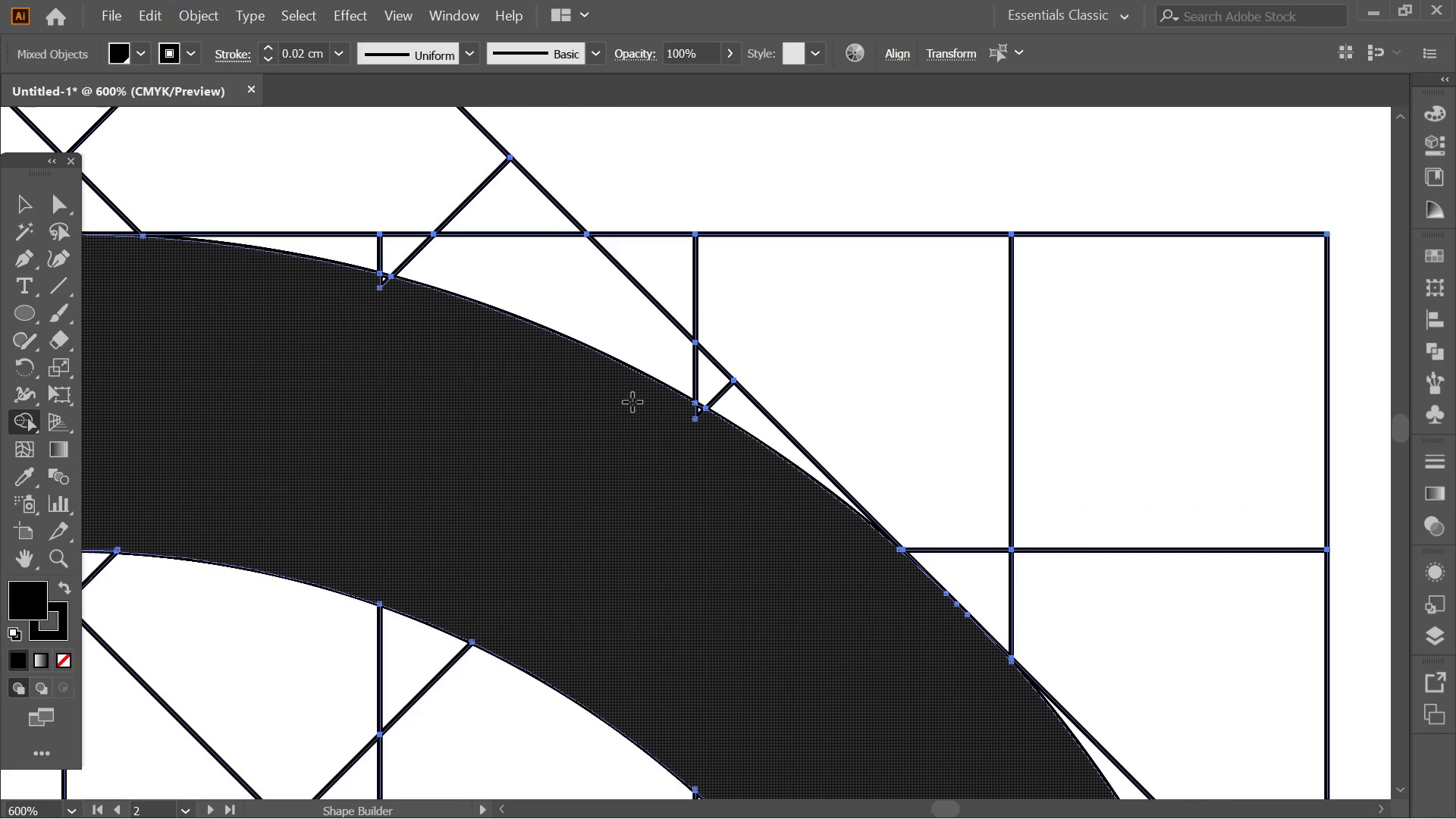 
scroll: coordinate [786, 423], scroll_direction: down, amount: 4.0
 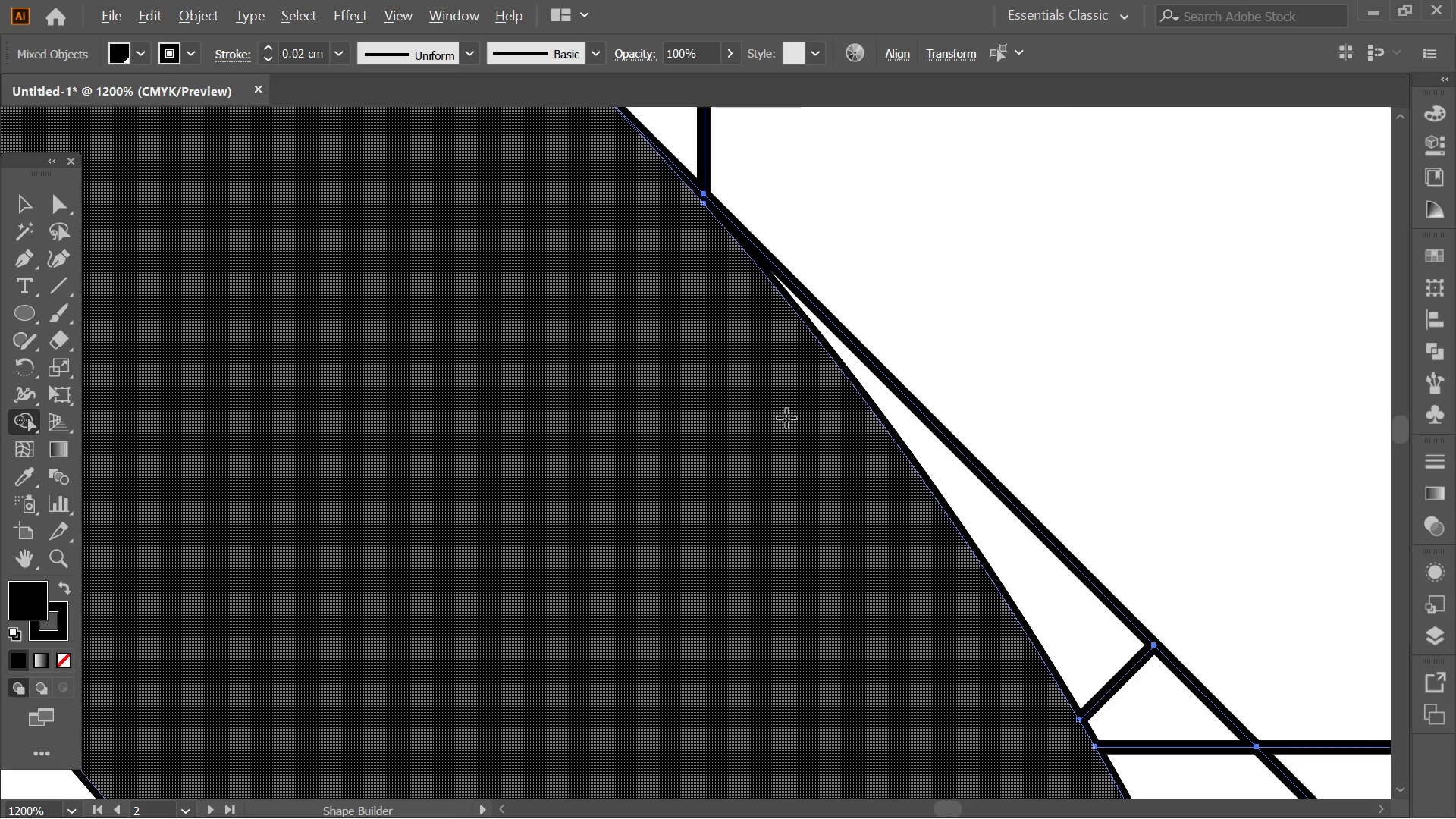 
hold_key(key=AltLeft, duration=0.42)
scroll: coordinate [704, 430], scroll_direction: up, amount: 4.0
 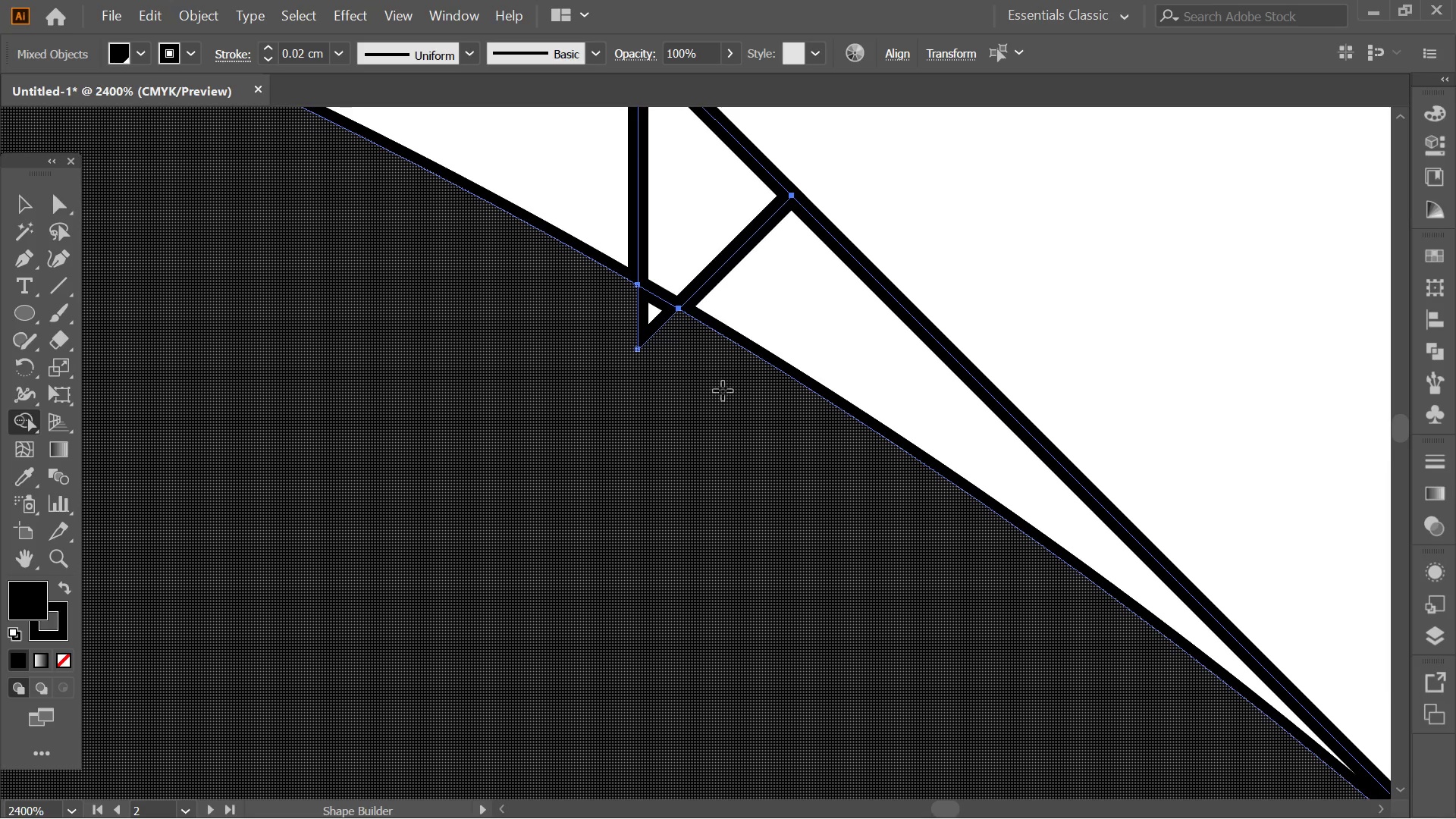 
left_click_drag(start_coordinate=[679, 365], to_coordinate=[632, 327])
 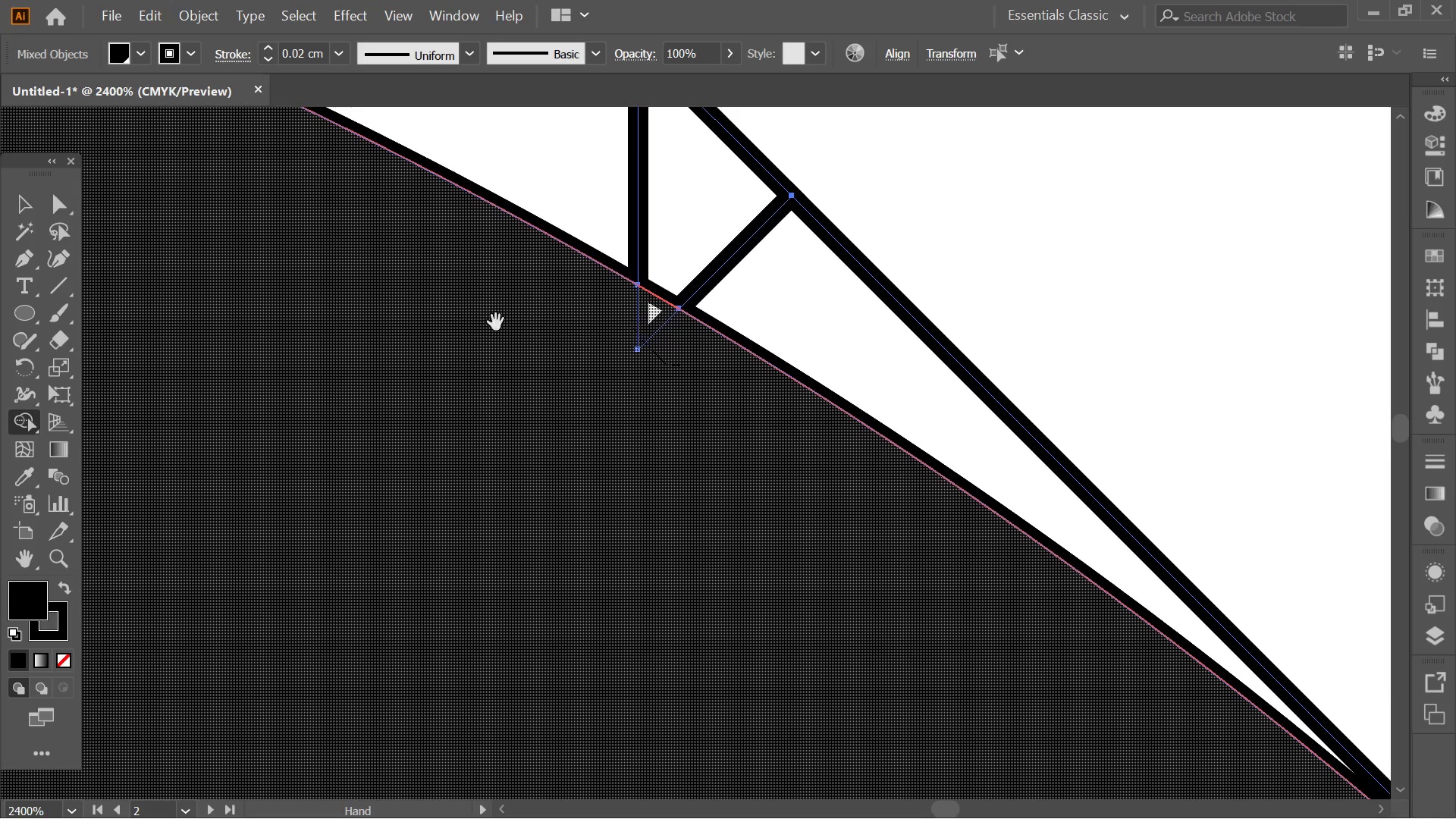 
hold_key(key=Space, duration=0.84)
 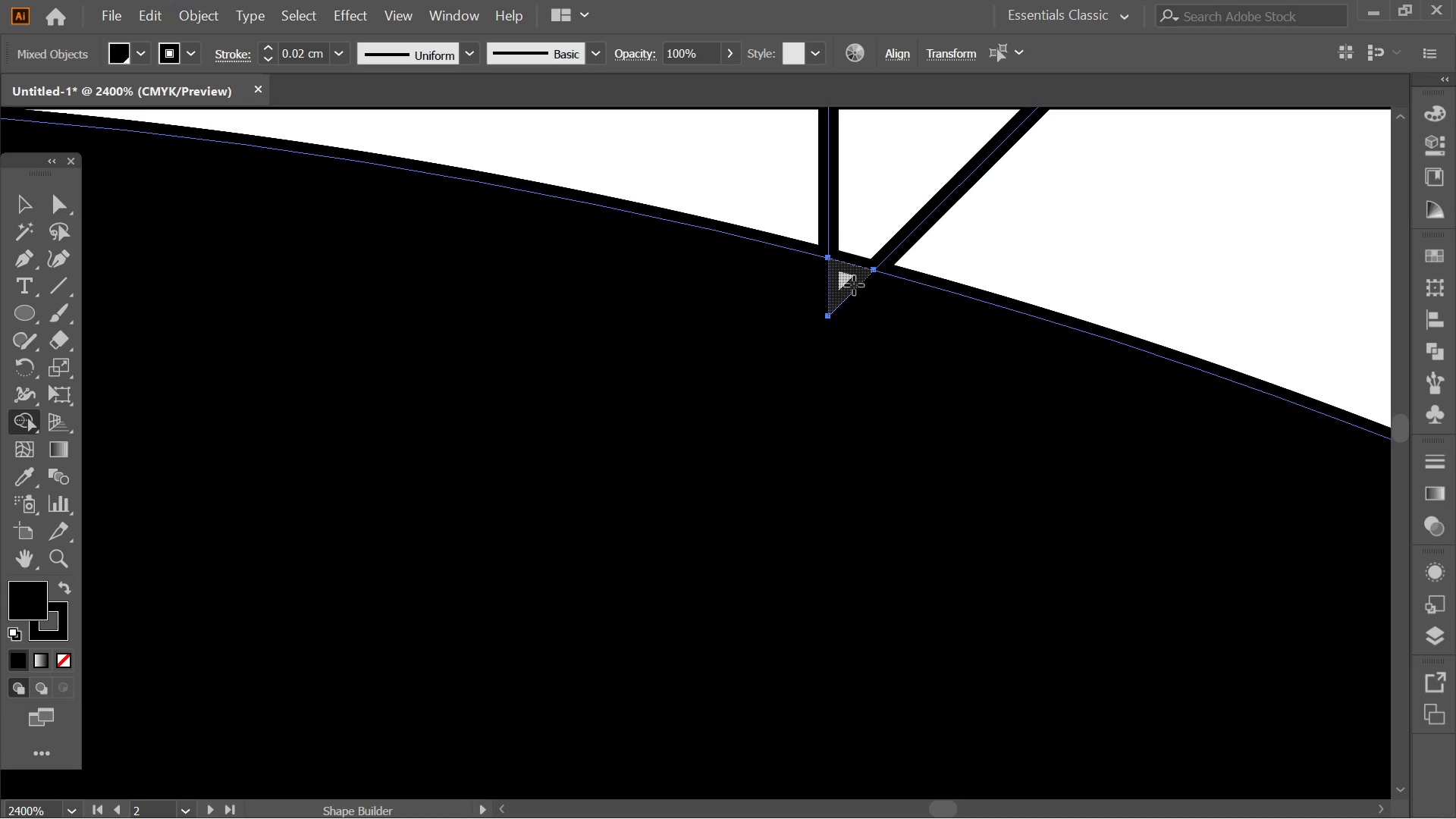 
left_click_drag(start_coordinate=[511, 333], to_coordinate=[1260, 657])
 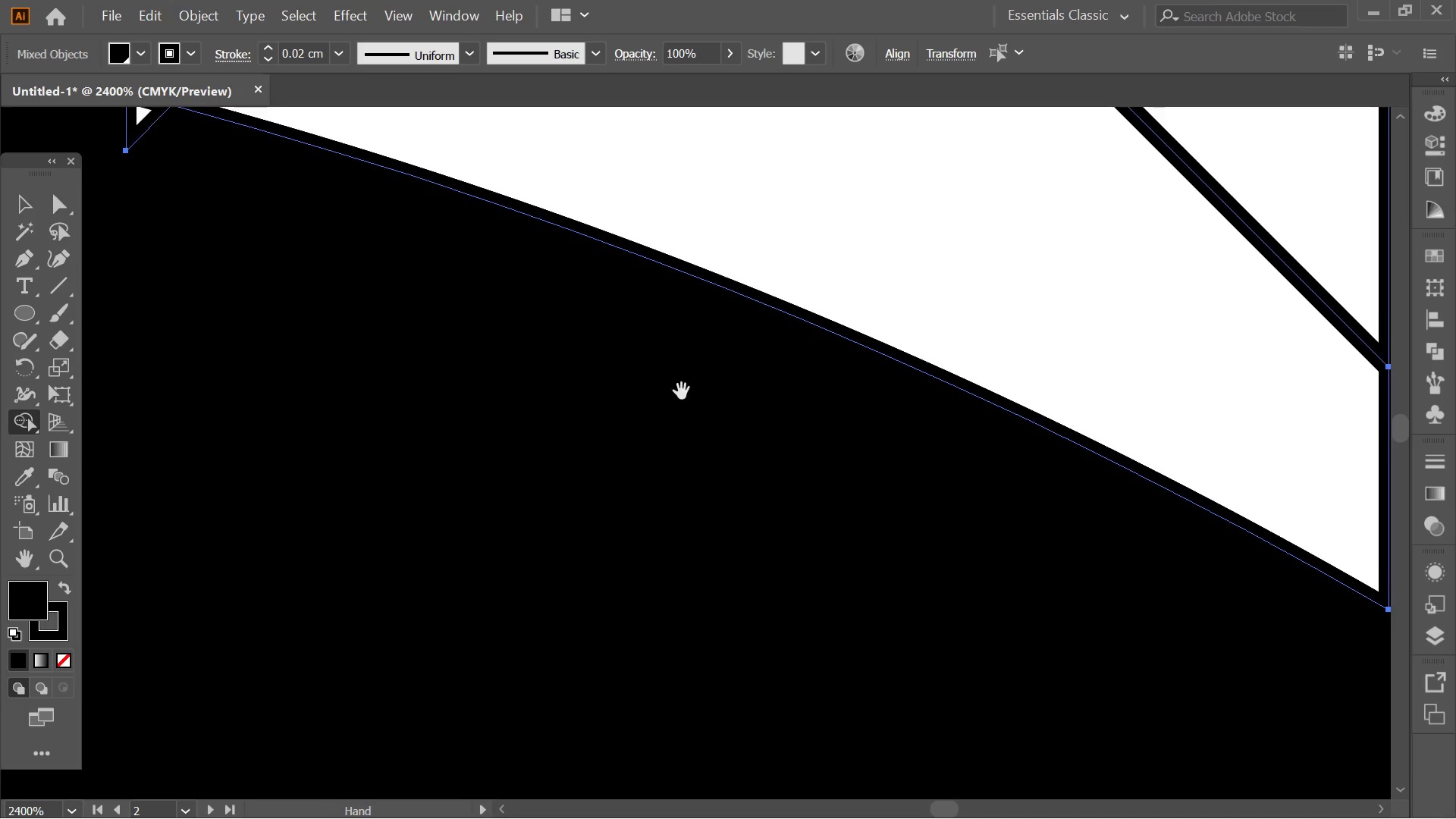 
left_click_drag(start_coordinate=[745, 410], to_coordinate=[1439, 570])
 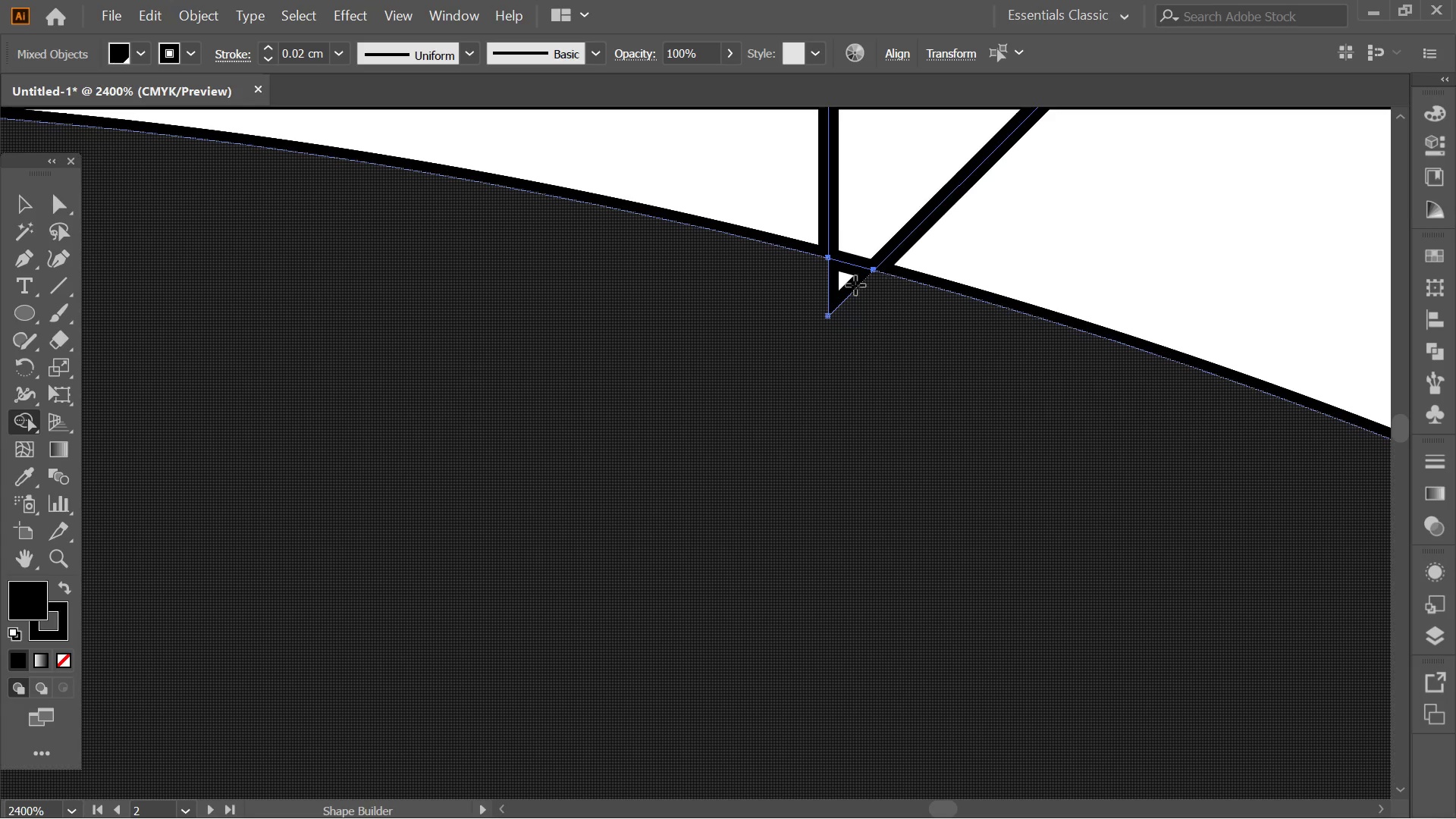 
left_click_drag(start_coordinate=[854, 285], to_coordinate=[696, 257])
 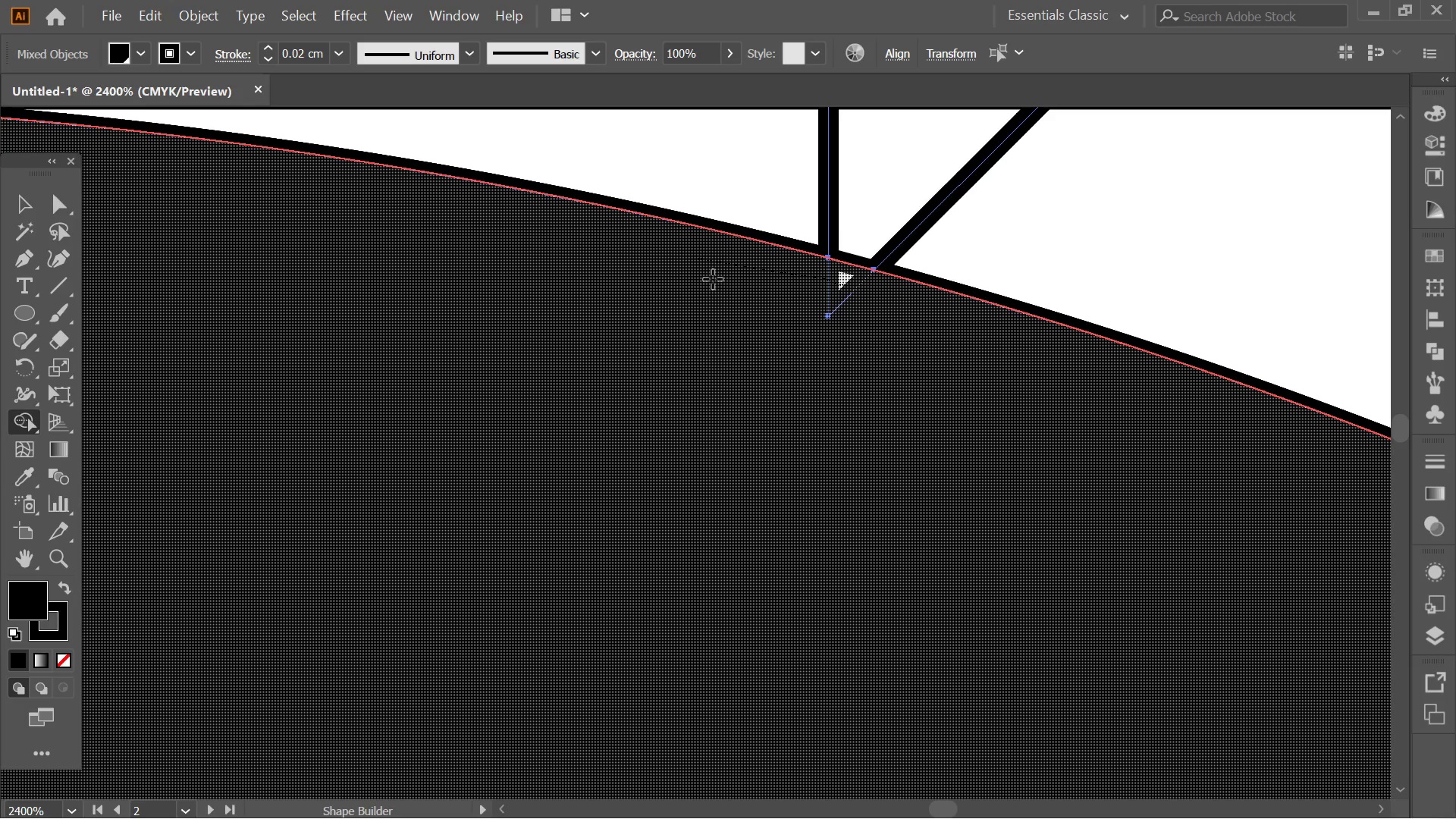 
key(Alt+AltLeft)
 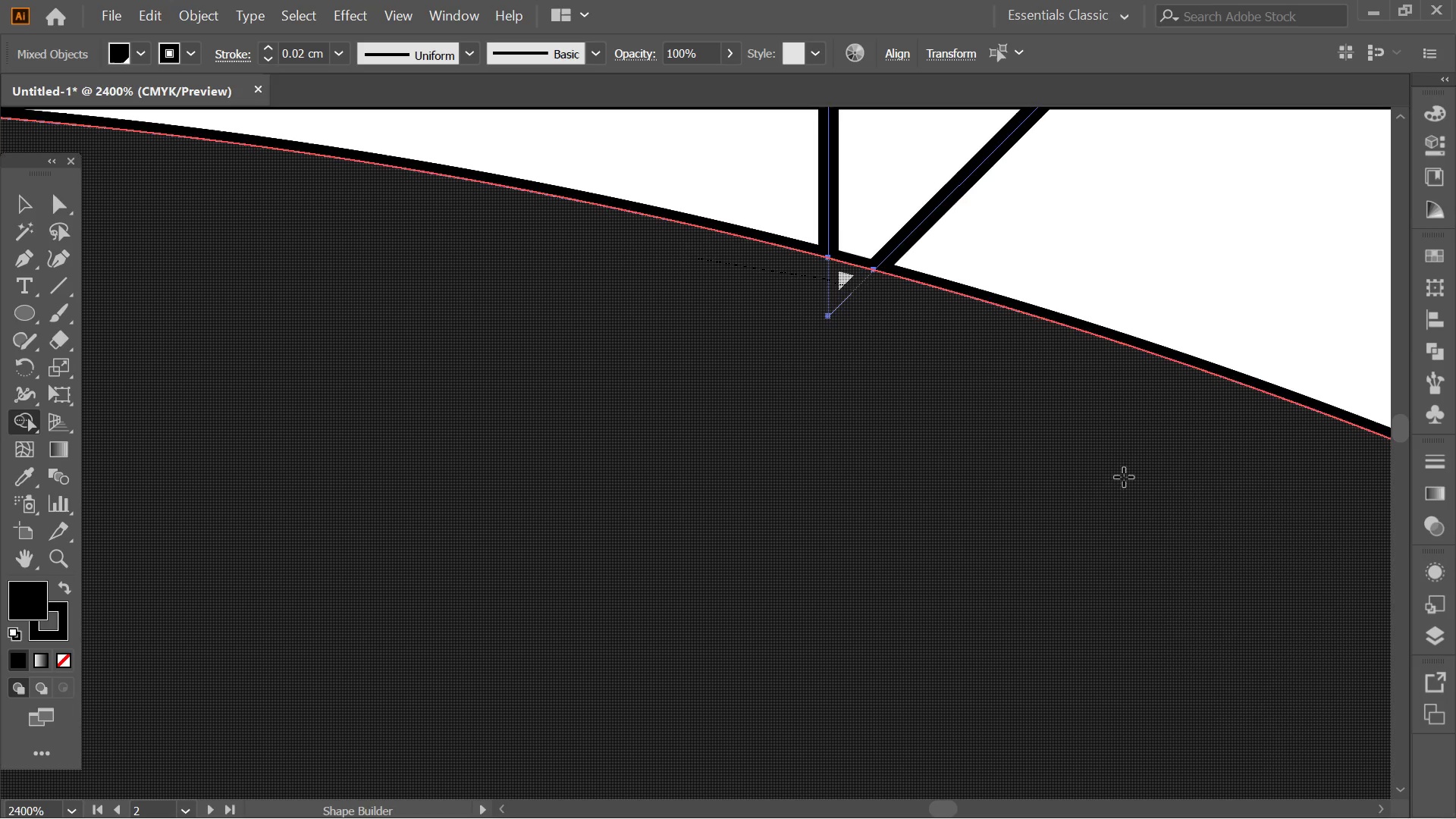 
hold_key(key=Space, duration=0.83)
 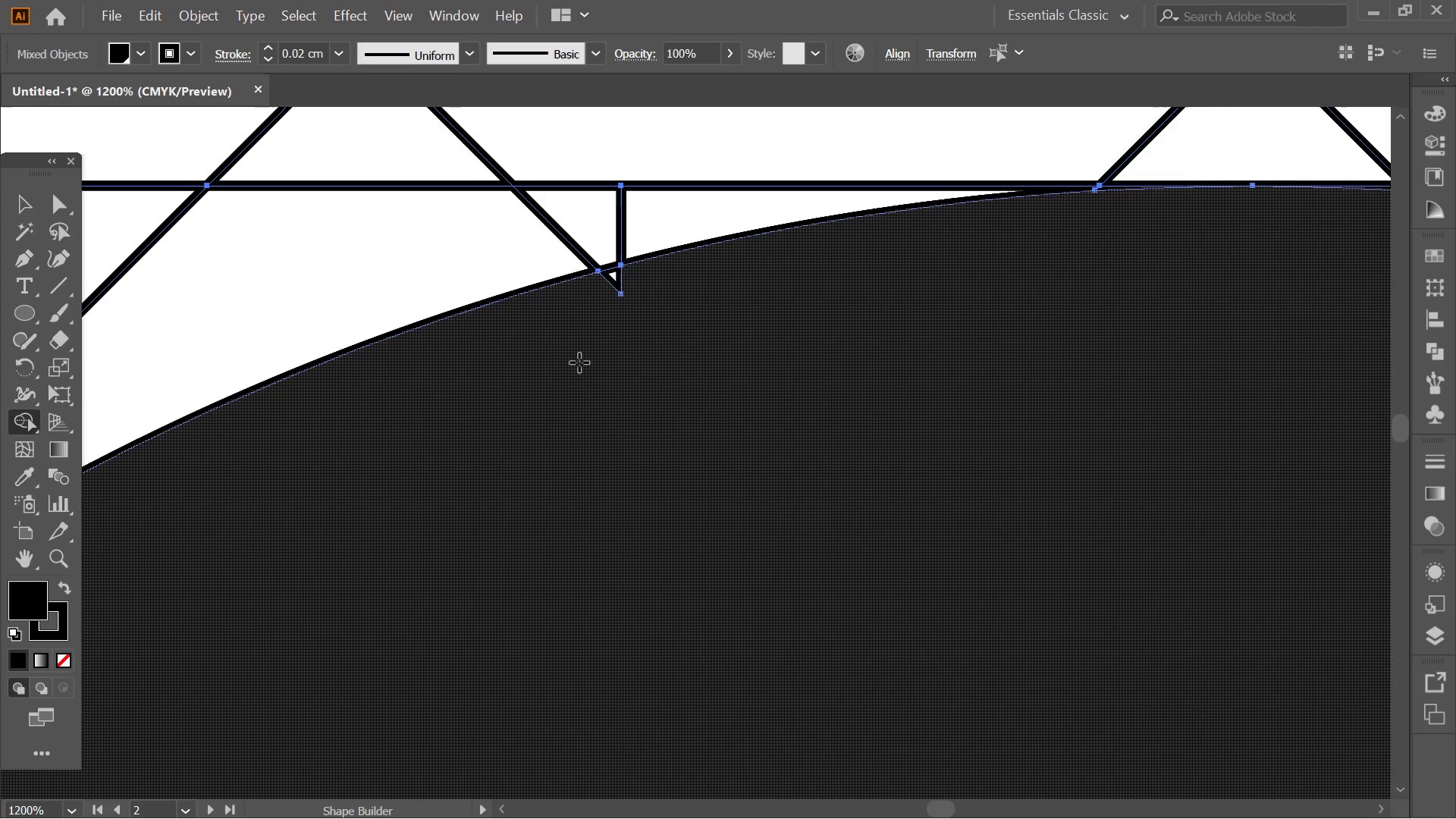 
left_click_drag(start_coordinate=[596, 384], to_coordinate=[249, 341])
 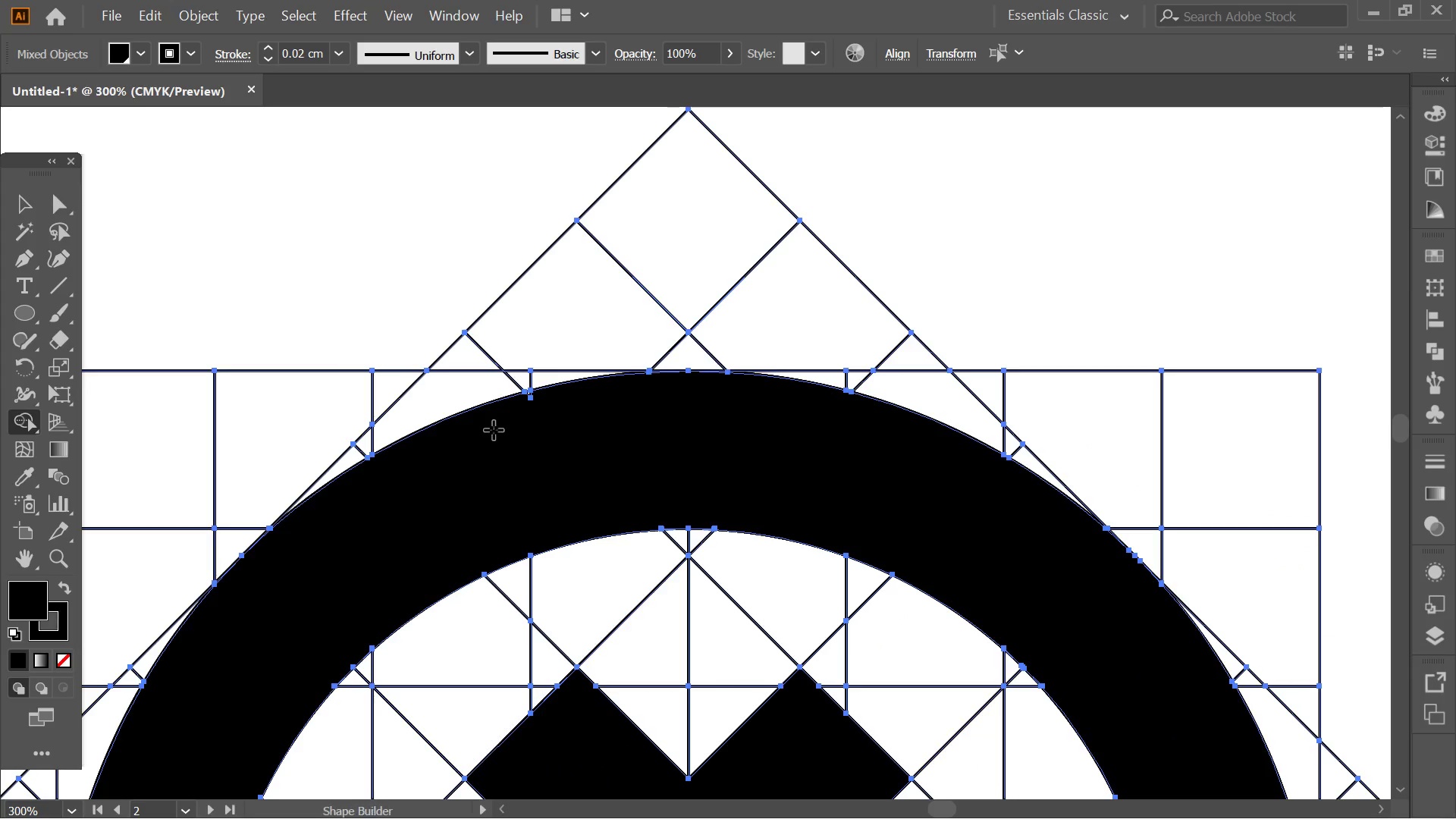 
scroll: coordinate [1250, 459], scroll_direction: down, amount: 6.0
 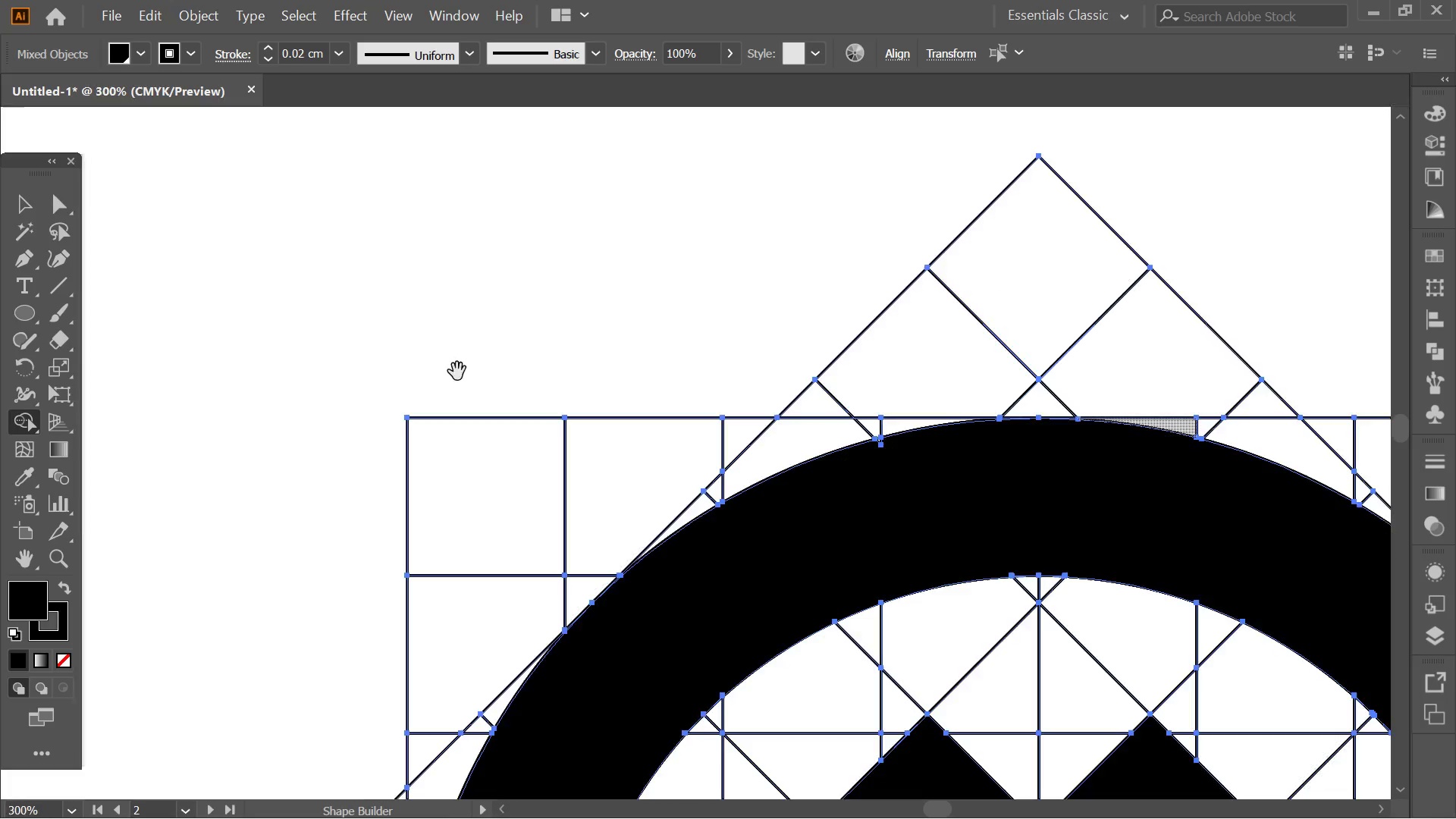 
hold_key(key=AltLeft, duration=0.42)
 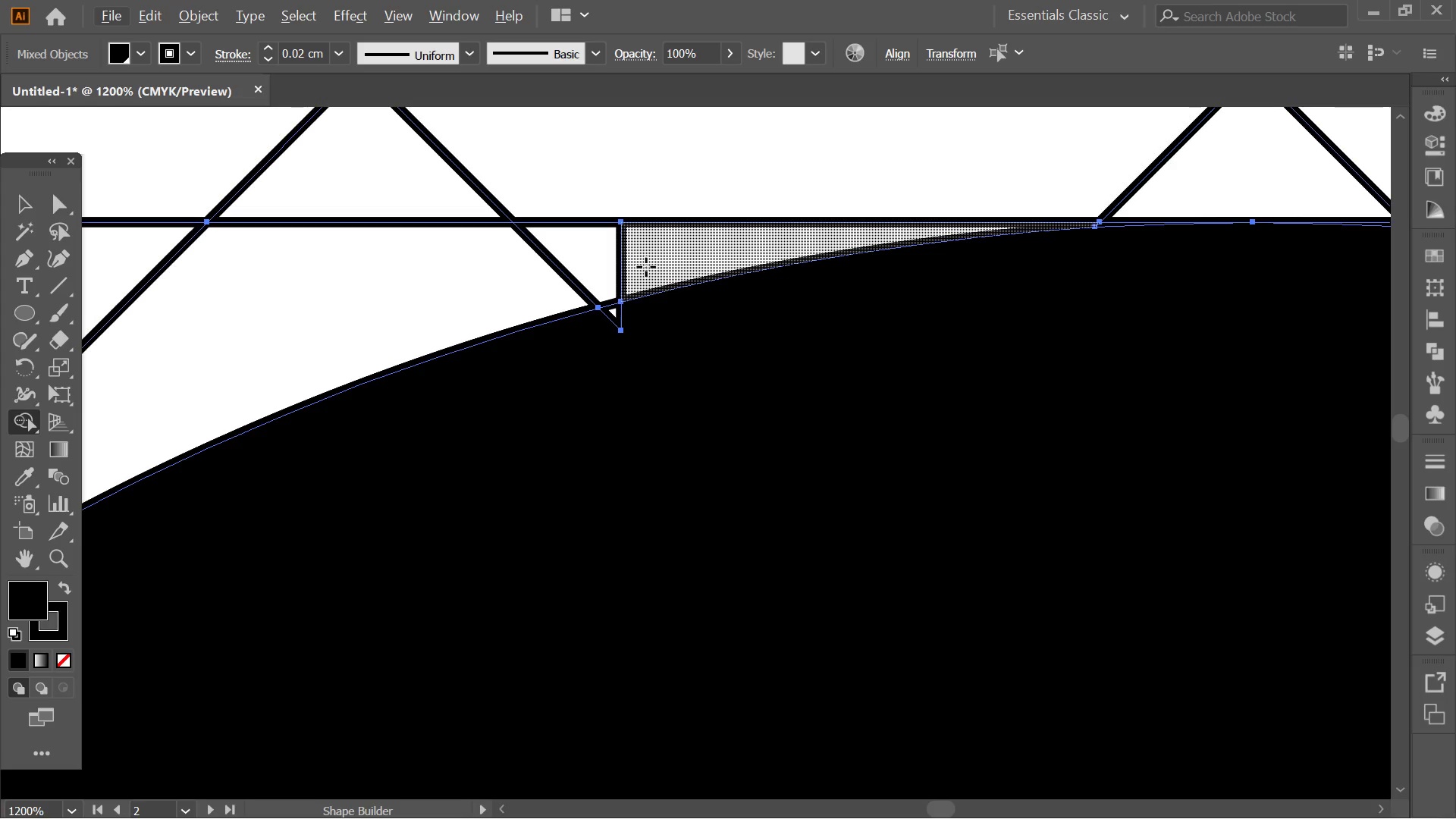 
key(Alt+AltLeft)
 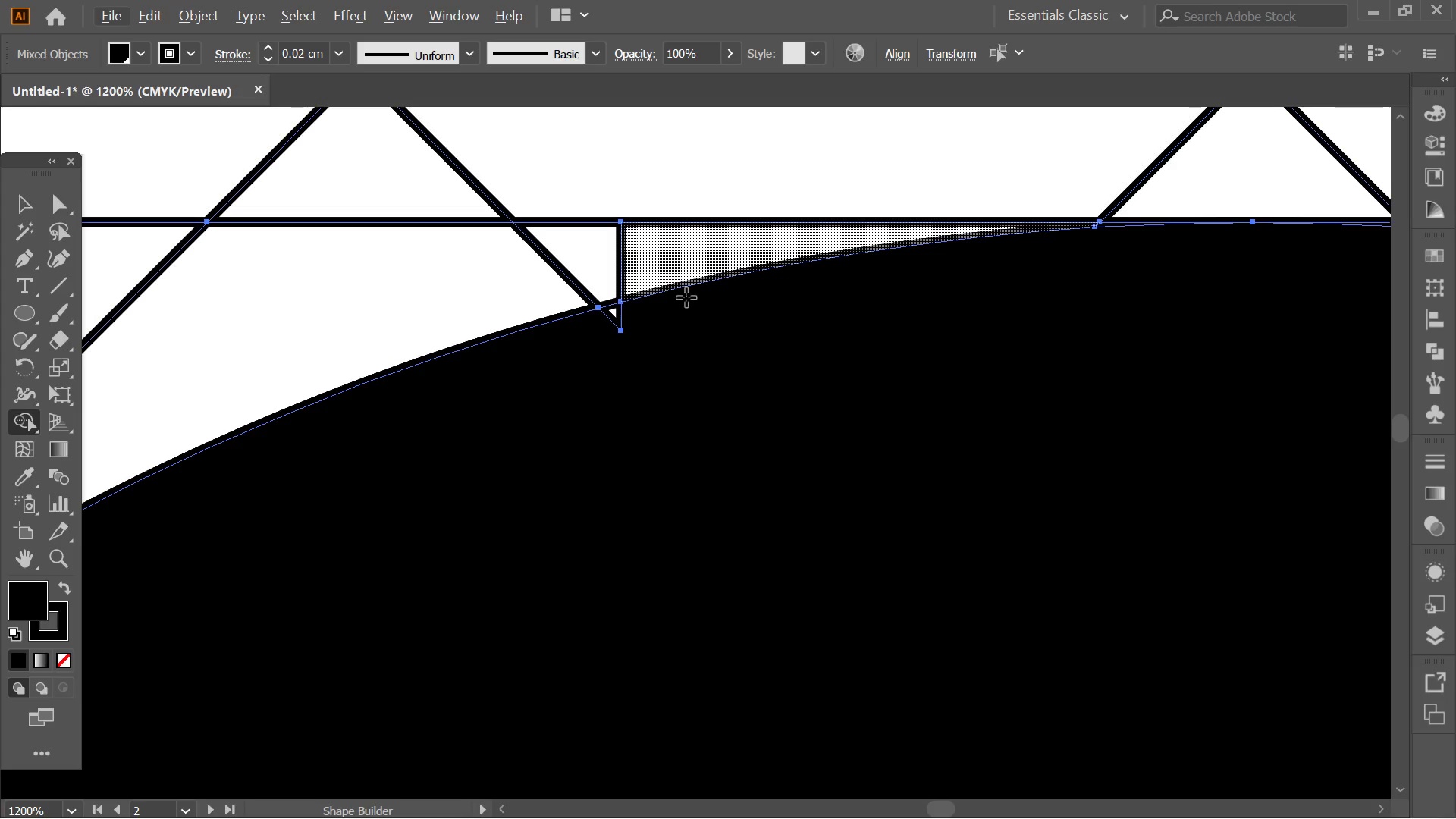 
scroll: coordinate [586, 356], scroll_direction: up, amount: 6.0
 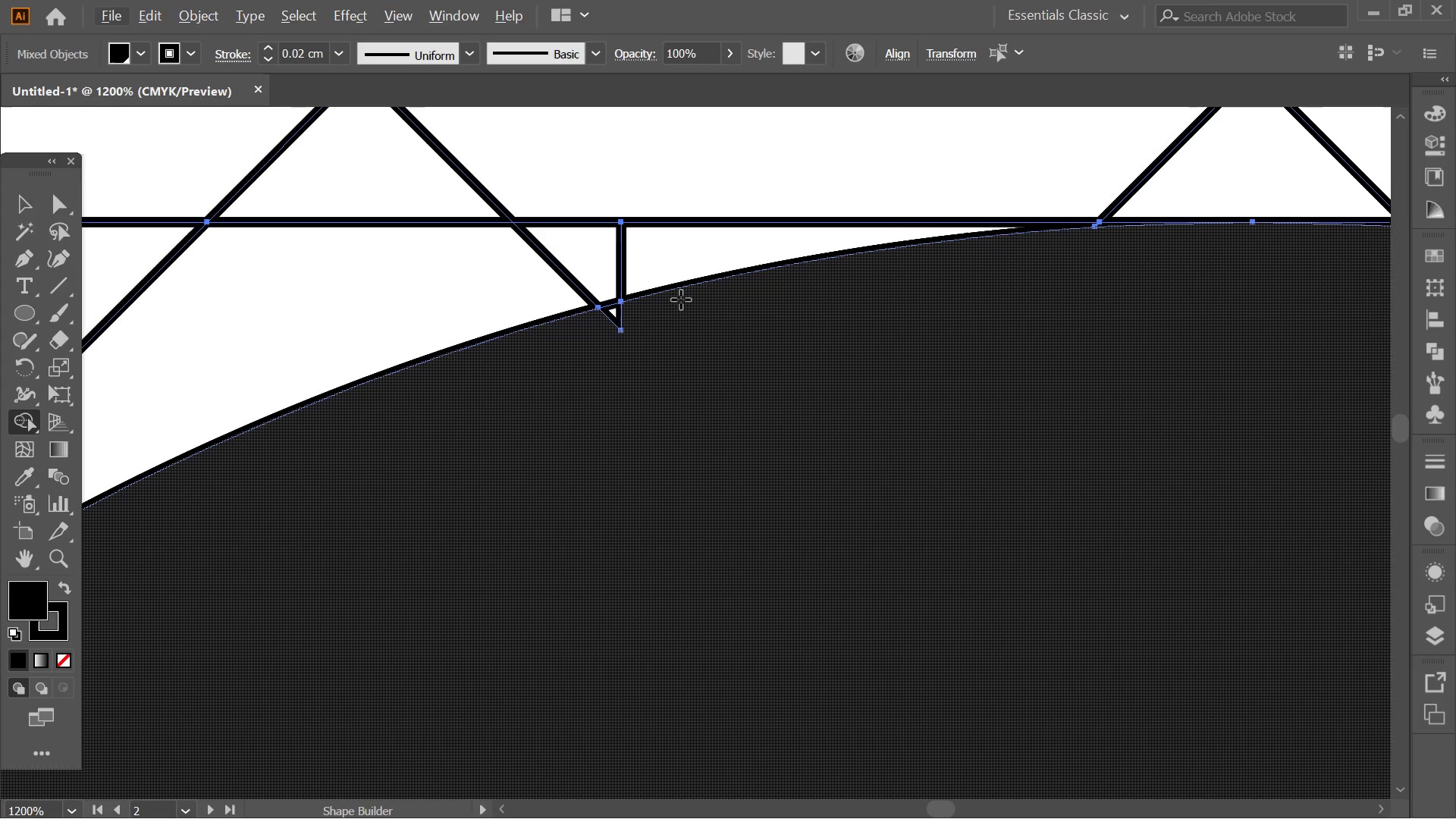 
hold_key(key=AltLeft, duration=0.45)
 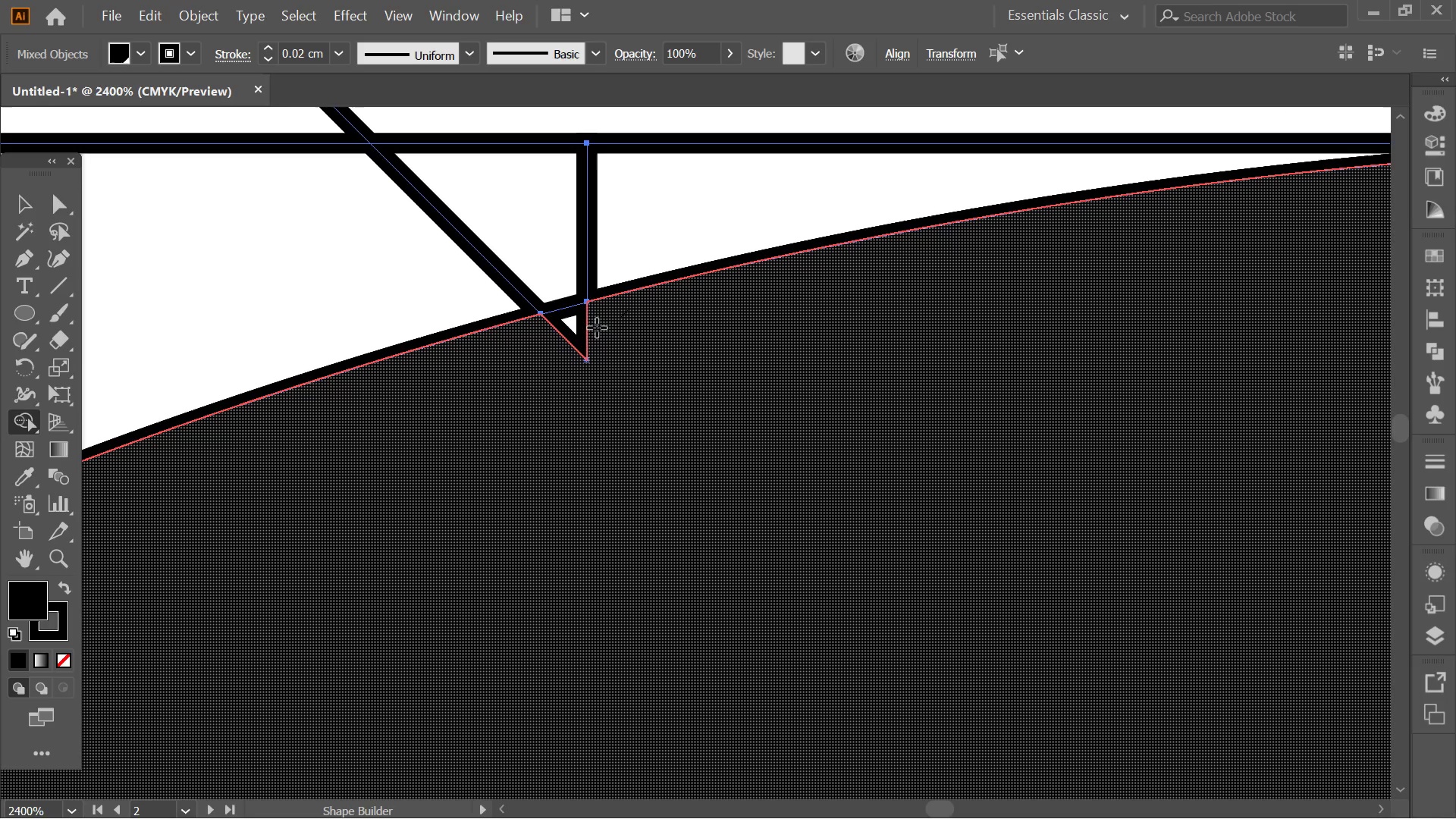 
left_click_drag(start_coordinate=[628, 310], to_coordinate=[535, 366])
 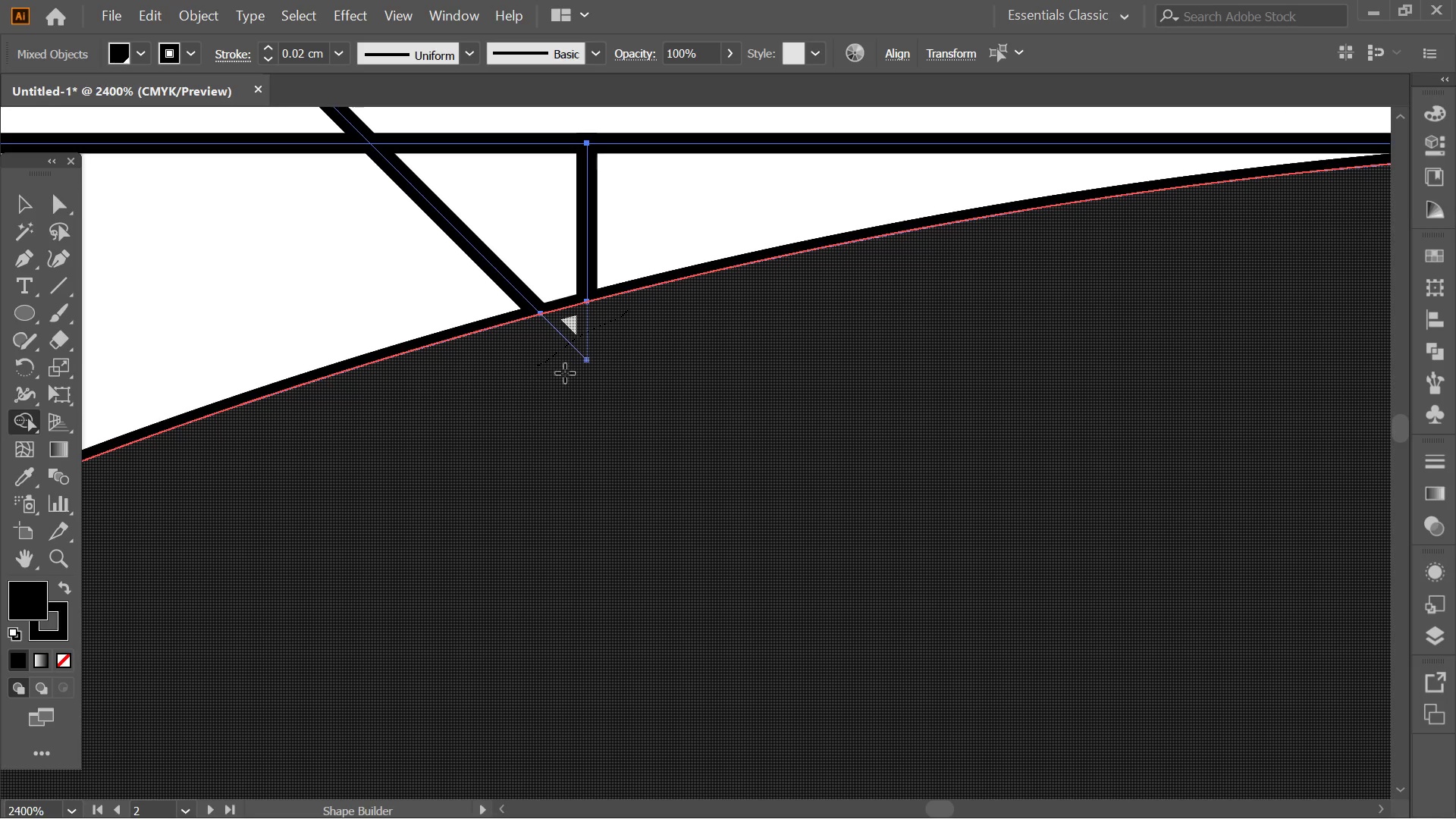 
scroll: coordinate [660, 305], scroll_direction: up, amount: 2.0
 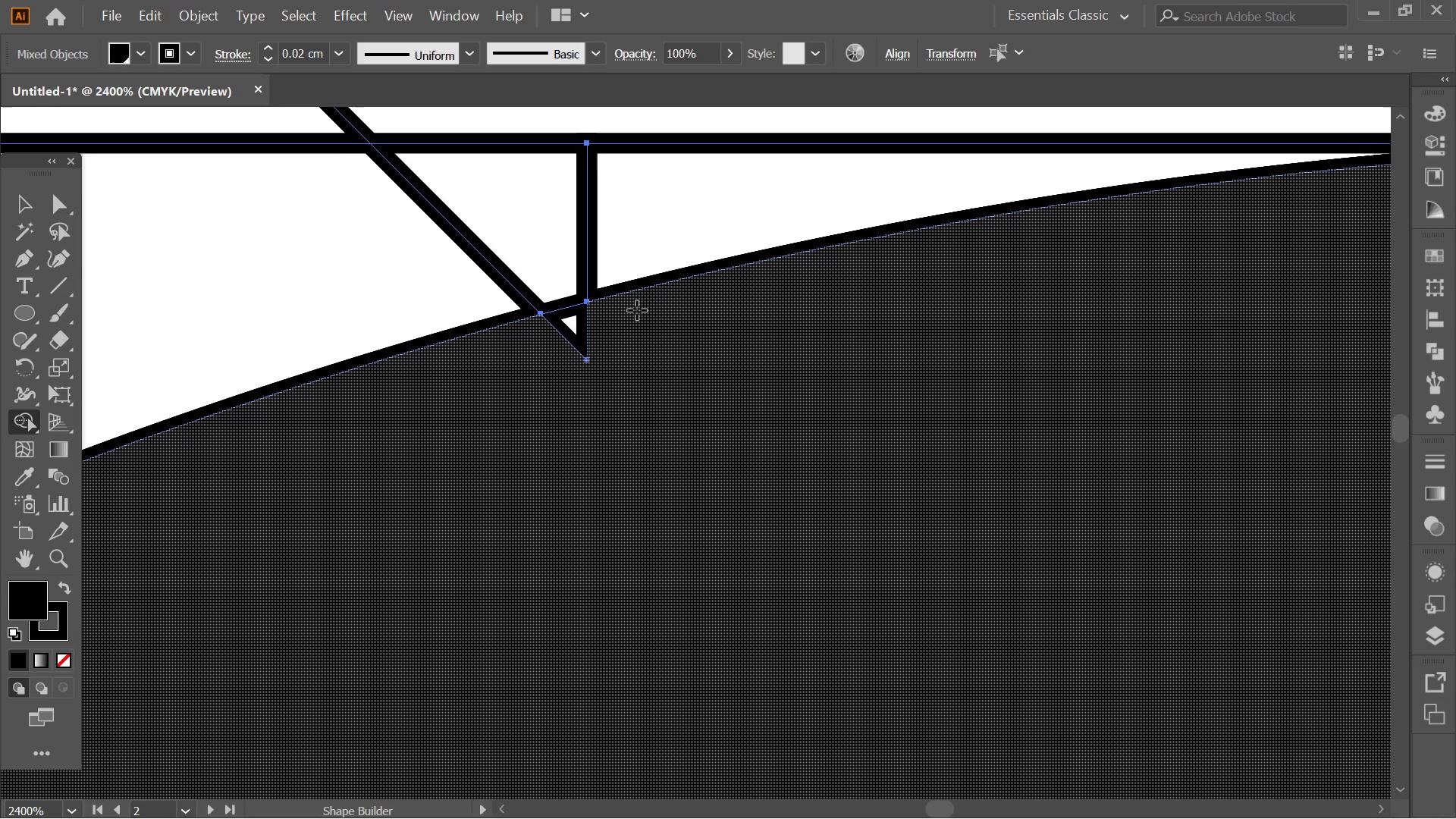 
key(Alt+AltLeft)
 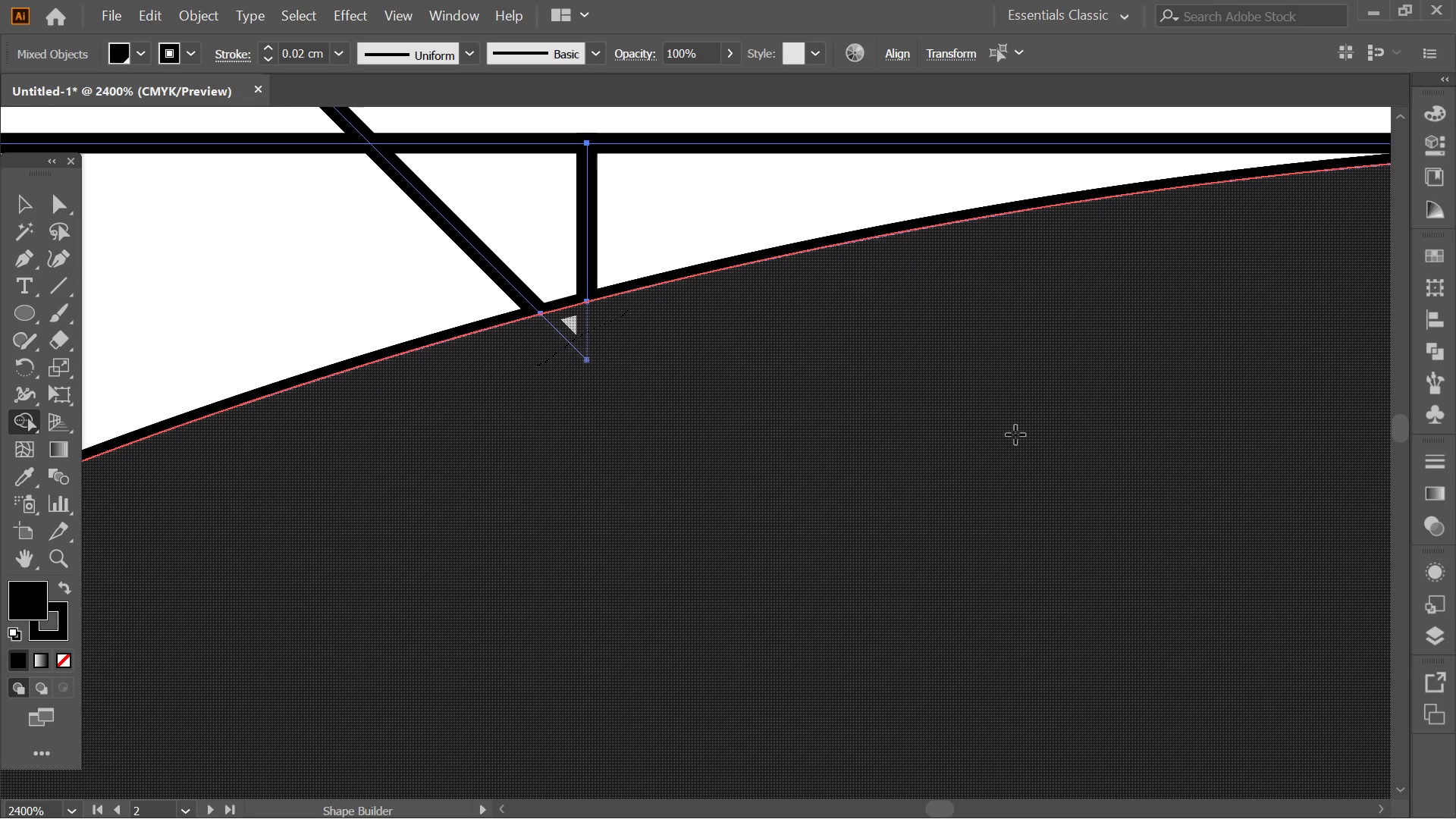 
hold_key(key=Space, duration=0.38)
 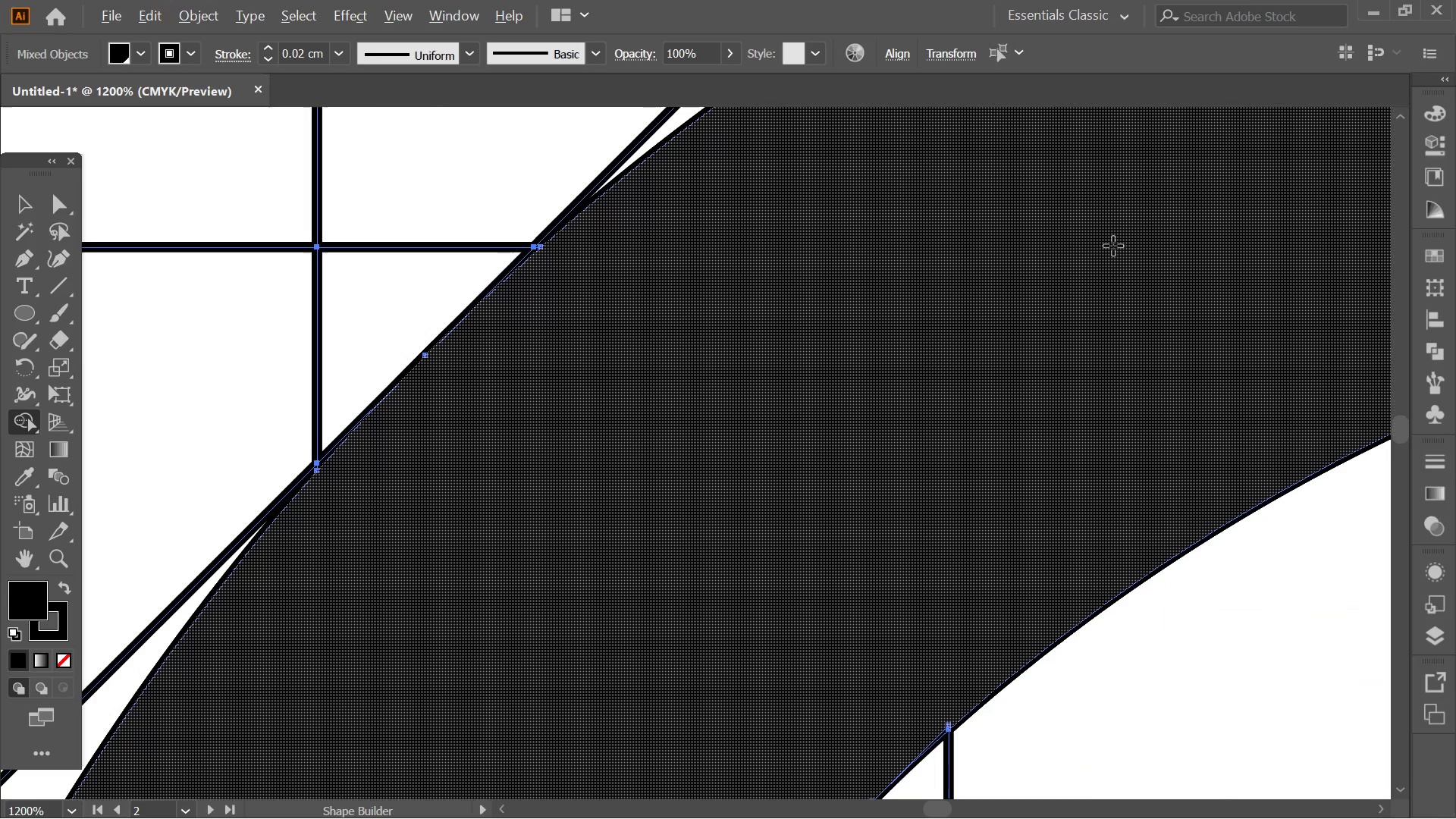 
left_click_drag(start_coordinate=[612, 460], to_coordinate=[902, 209])
 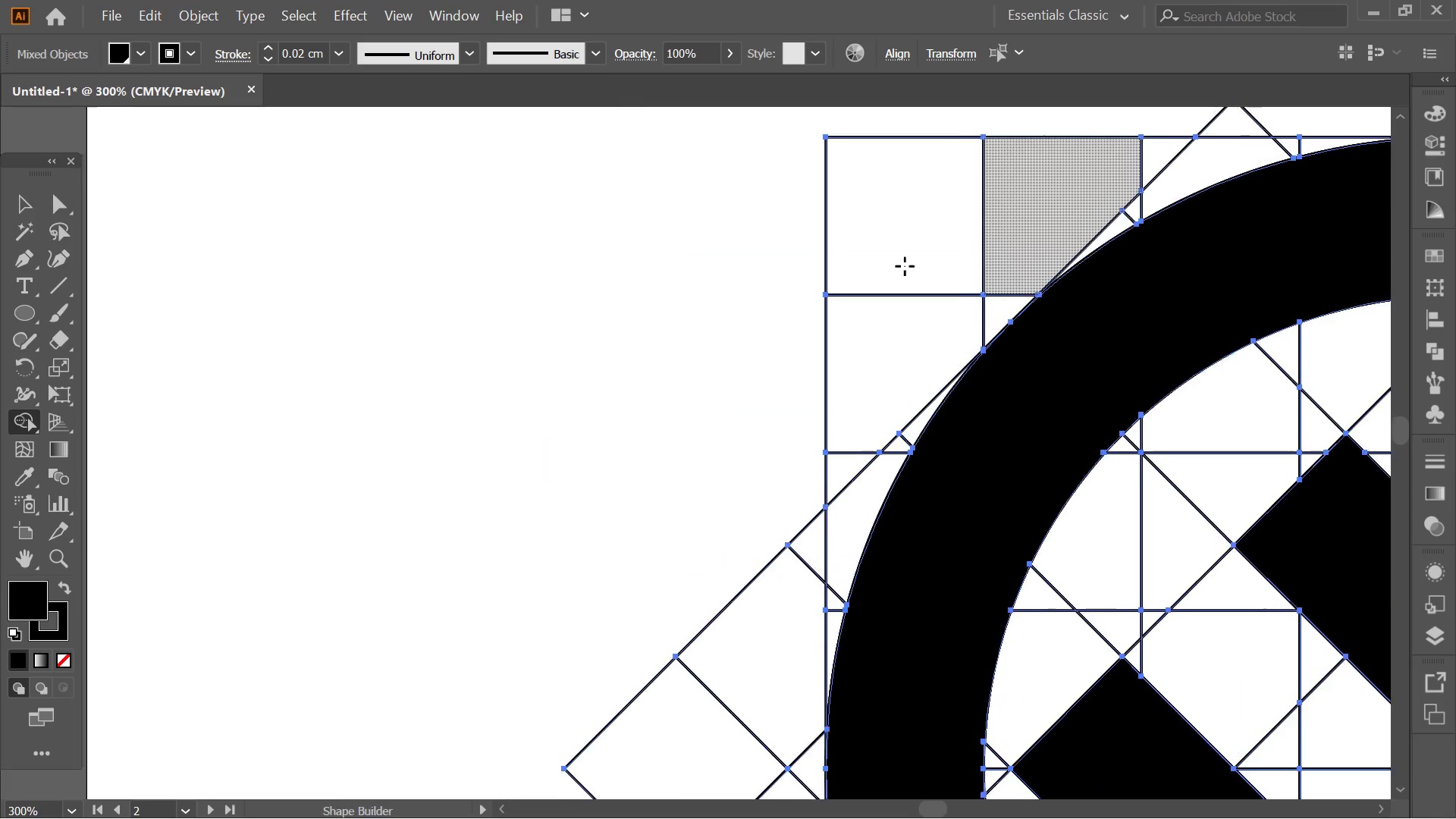 
scroll: coordinate [1061, 425], scroll_direction: down, amount: 6.0
 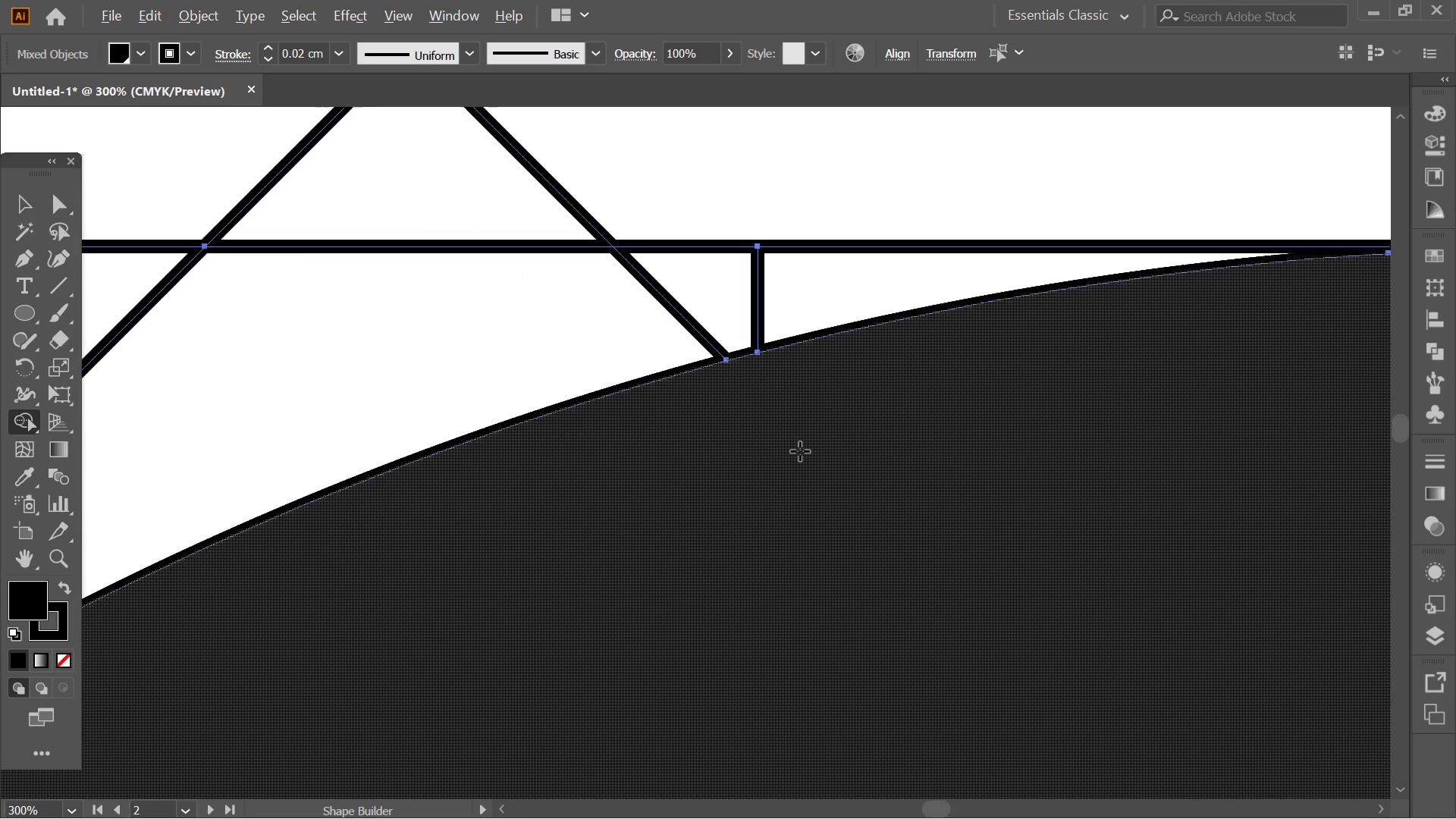 
hold_key(key=AltLeft, duration=0.42)
 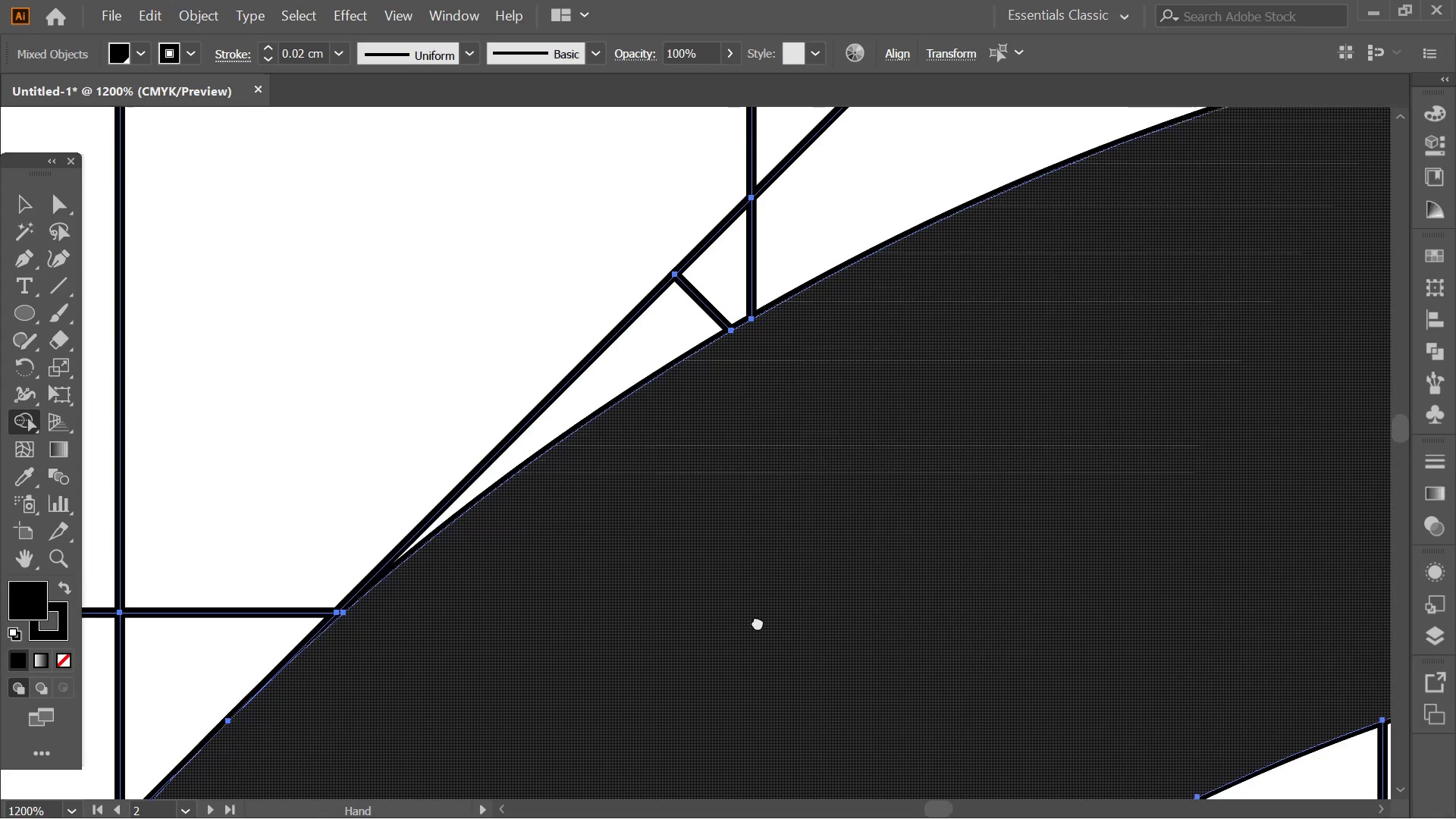 
hold_key(key=Space, duration=0.48)
 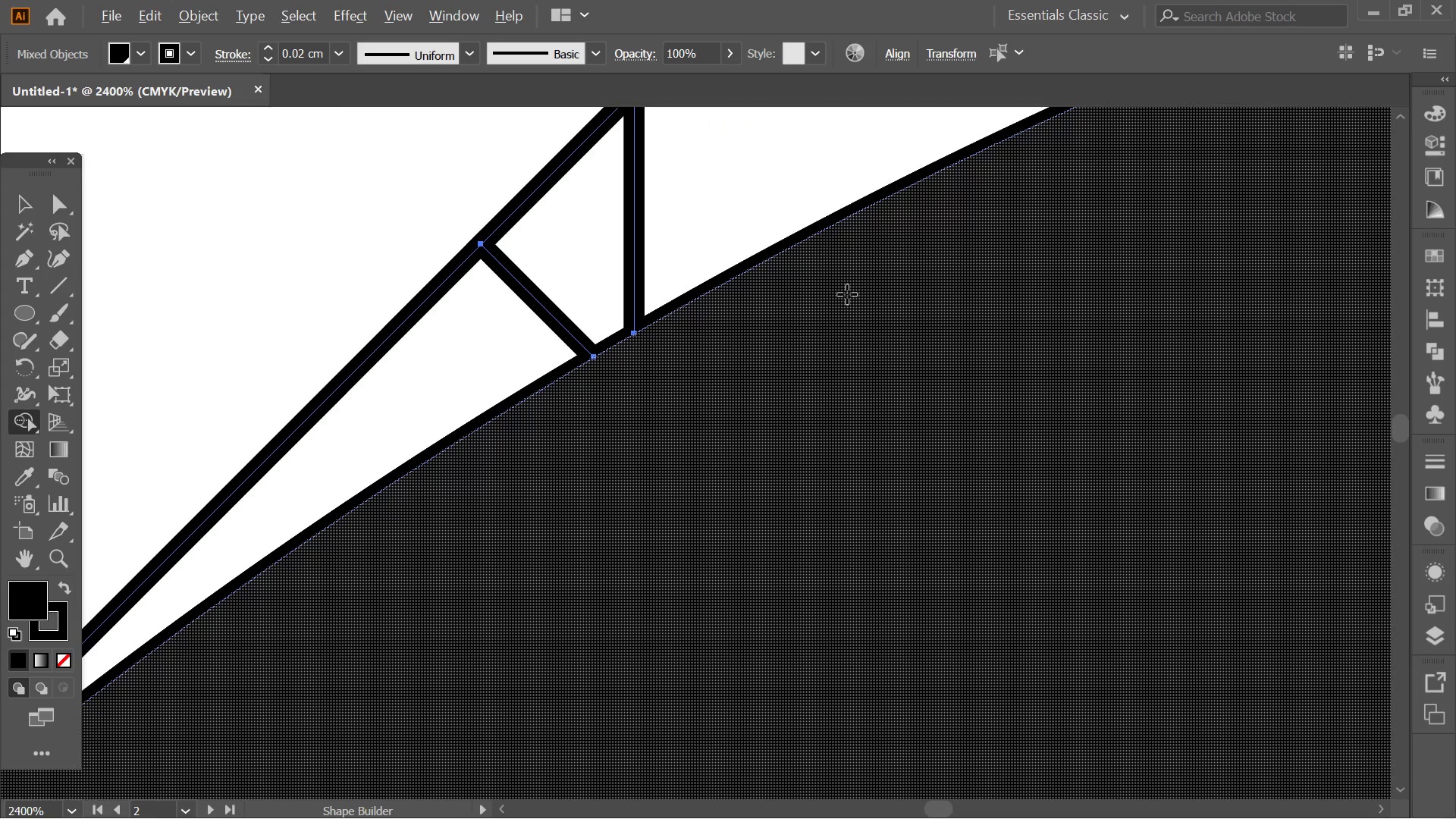 
left_click_drag(start_coordinate=[951, 258], to_coordinate=[758, 622])
 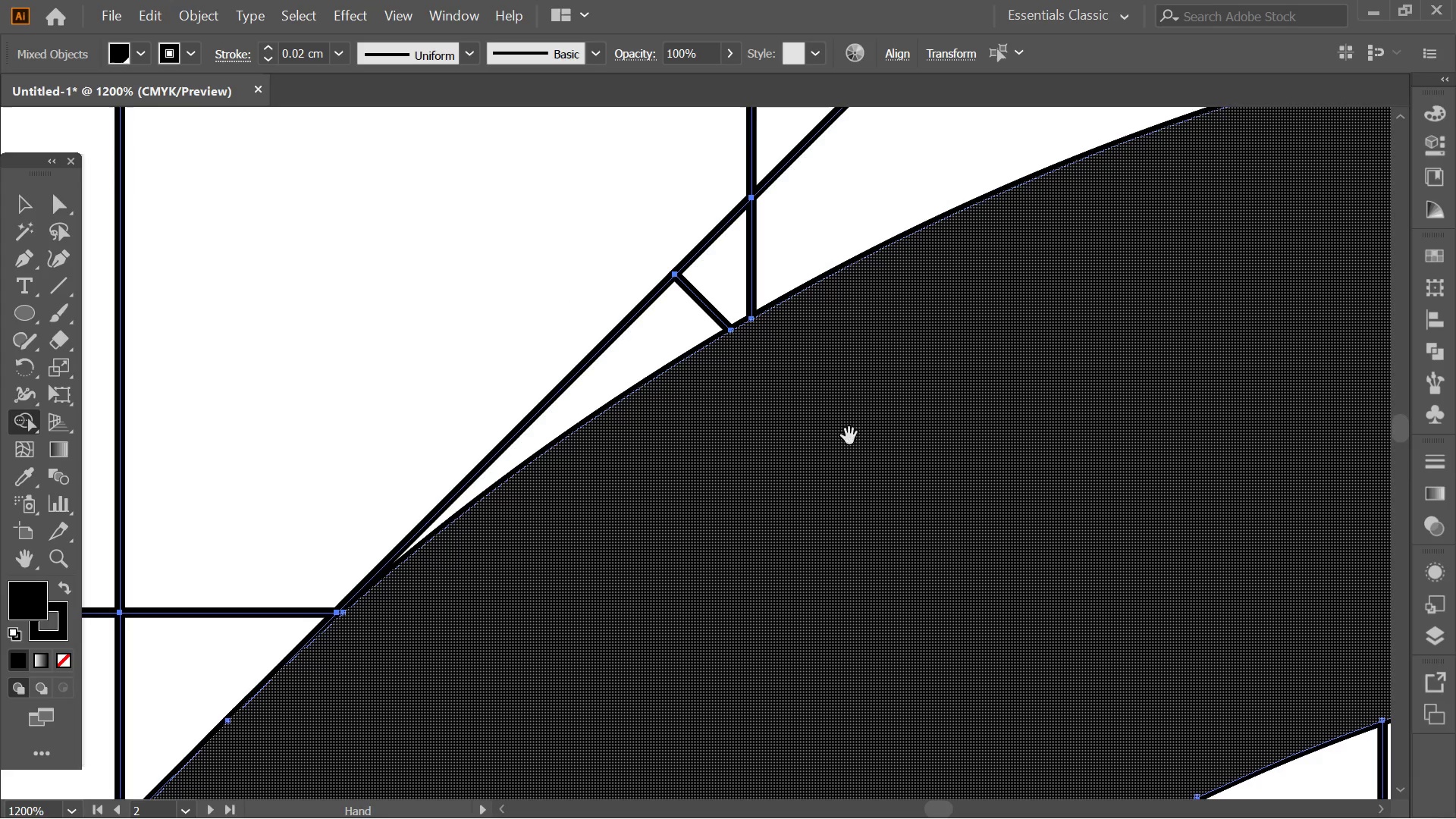 
scroll: coordinate [1175, 280], scroll_direction: up, amount: 4.0
 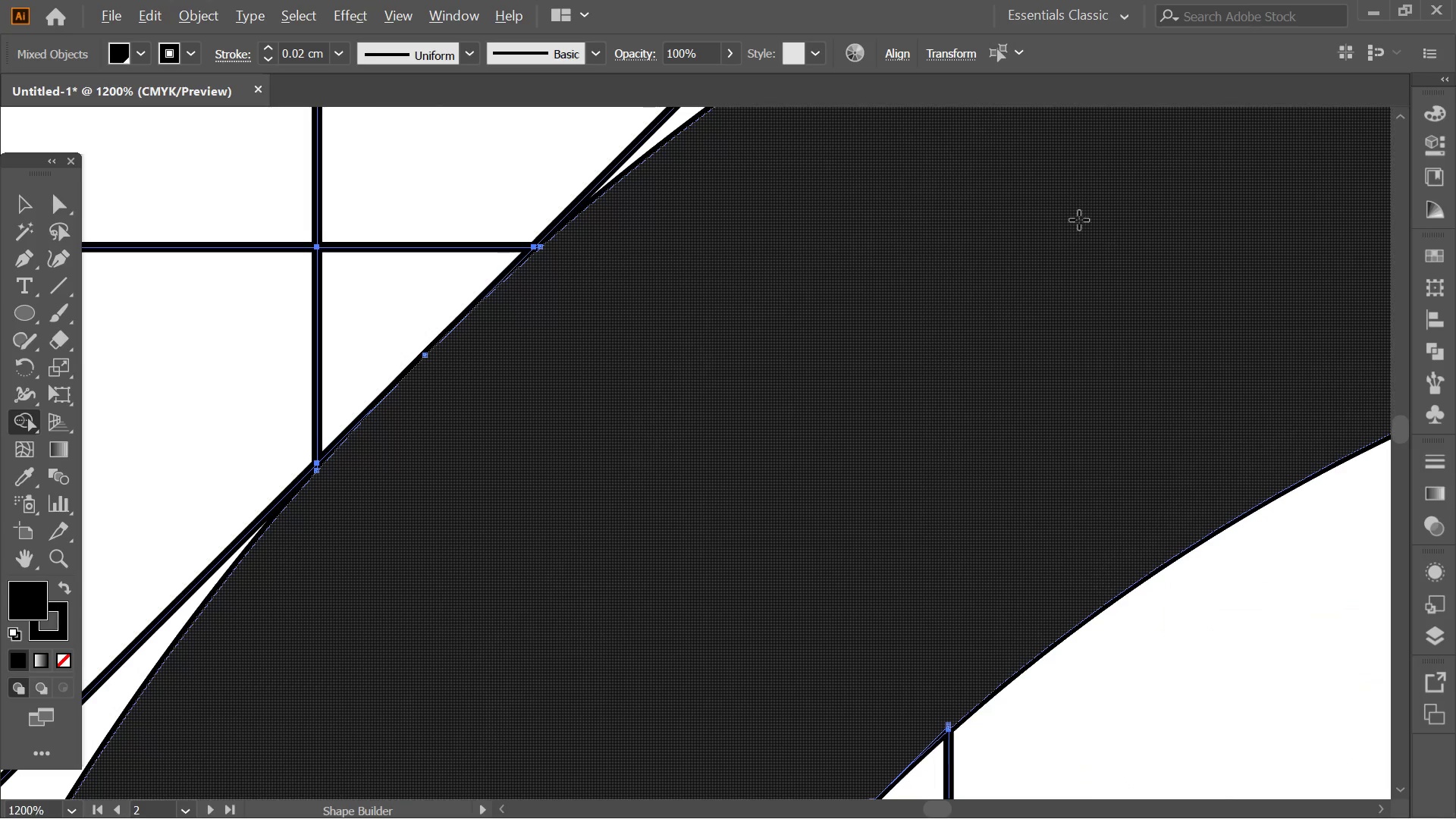 
key(Alt+AltLeft)
 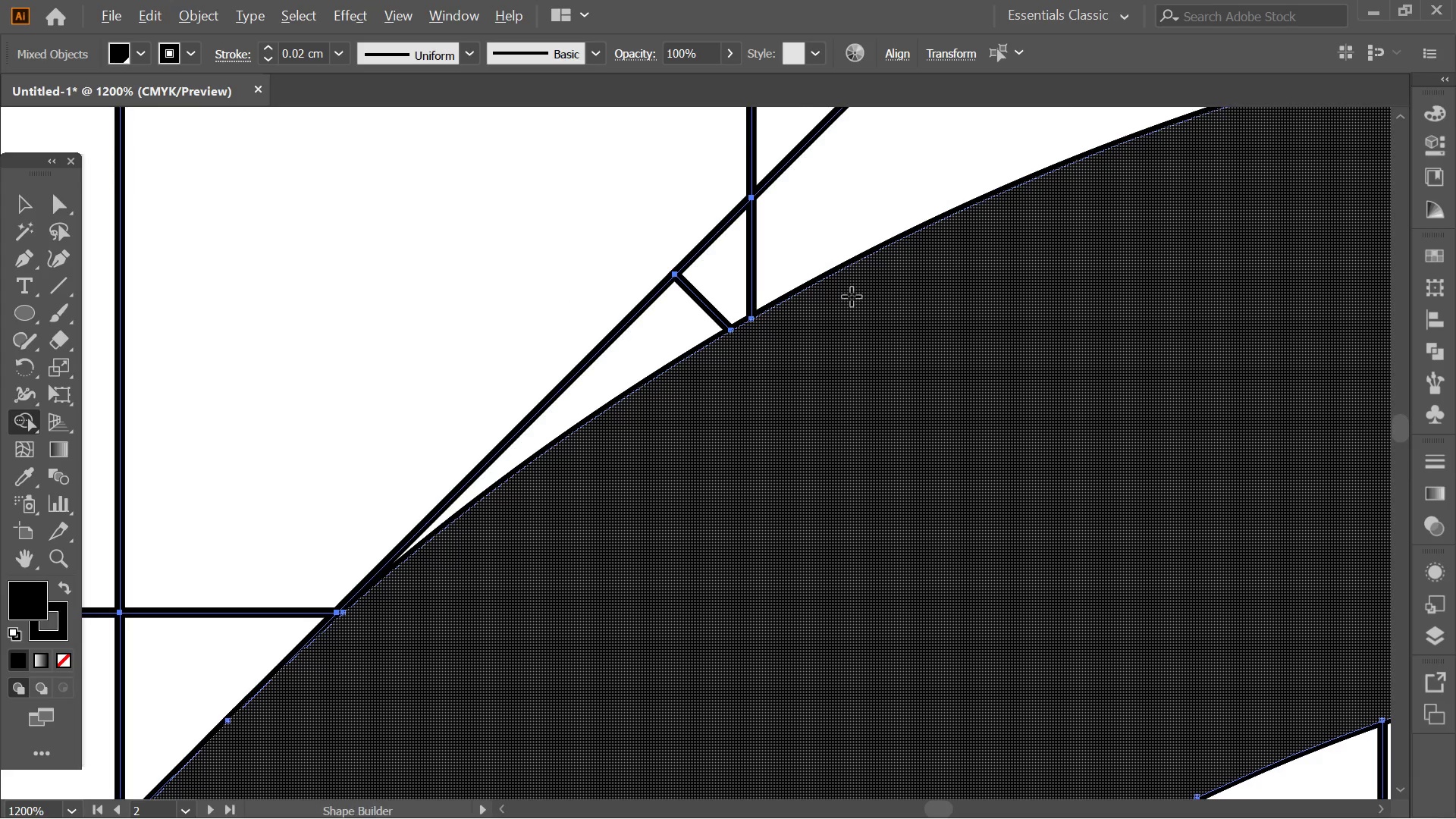 
key(Alt+AltLeft)
 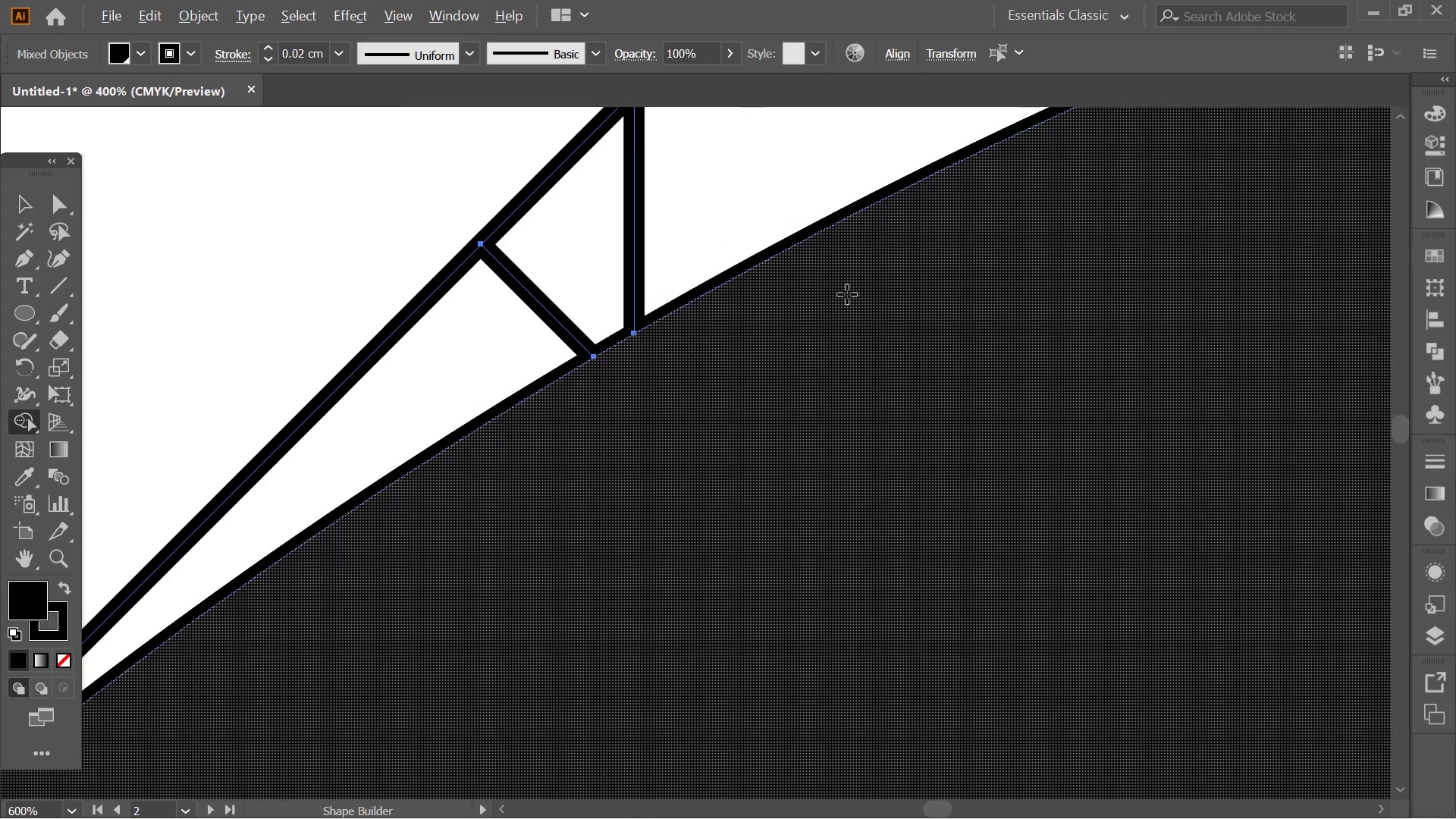 
hold_key(key=Space, duration=0.48)
 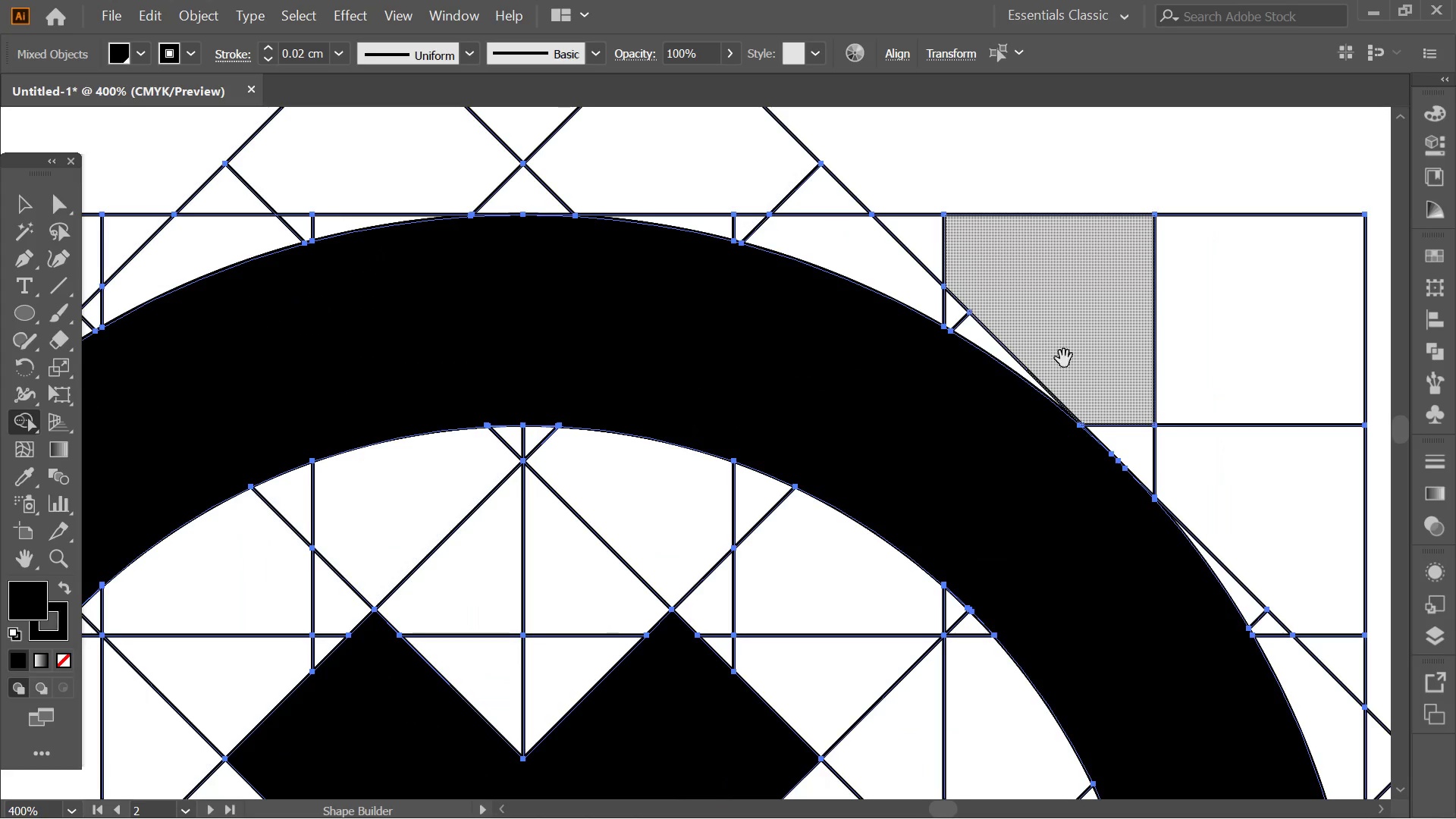 
left_click_drag(start_coordinate=[1049, 391], to_coordinate=[664, 416])
 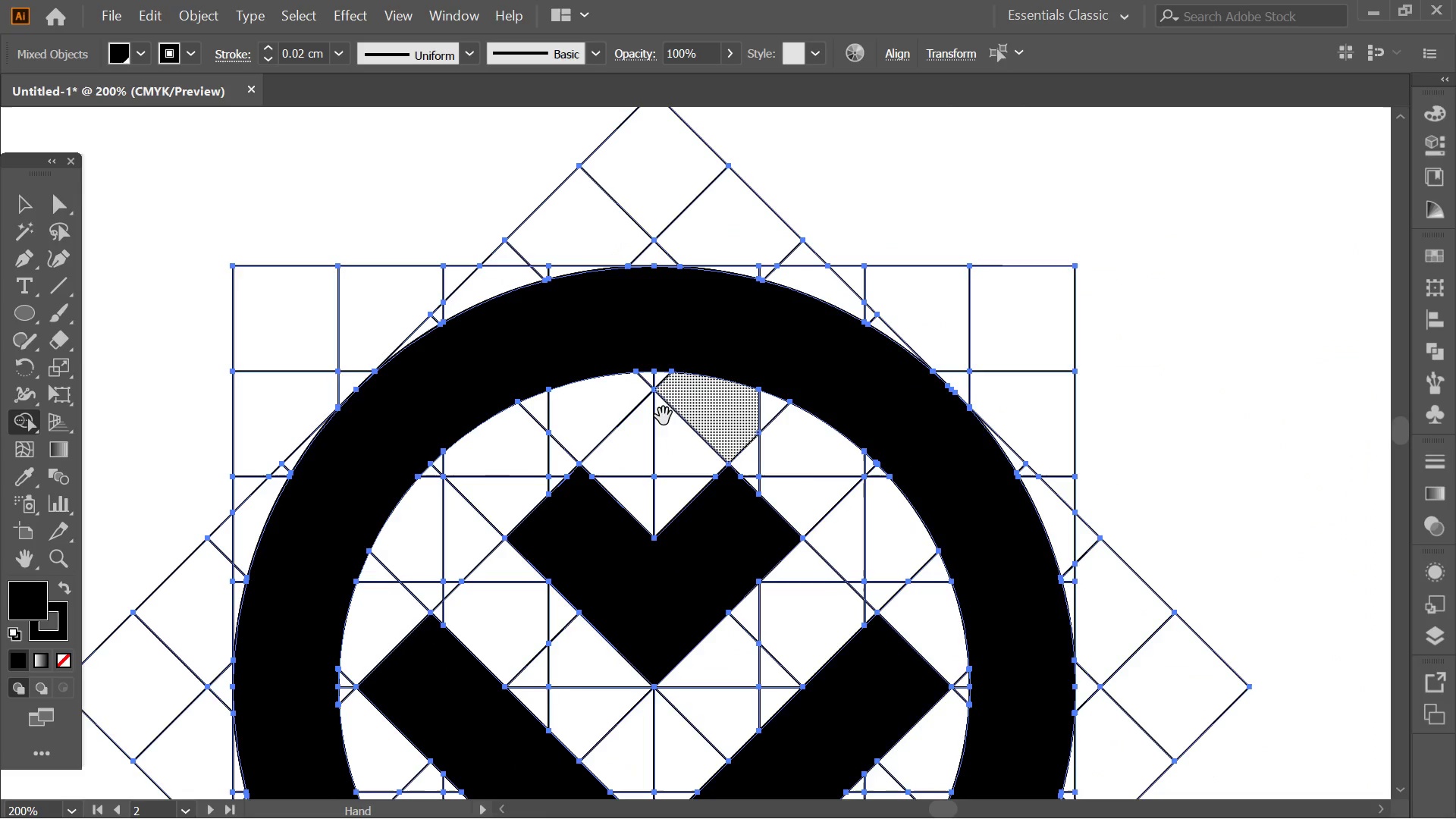 
scroll: coordinate [847, 294], scroll_direction: down, amount: 5.0
 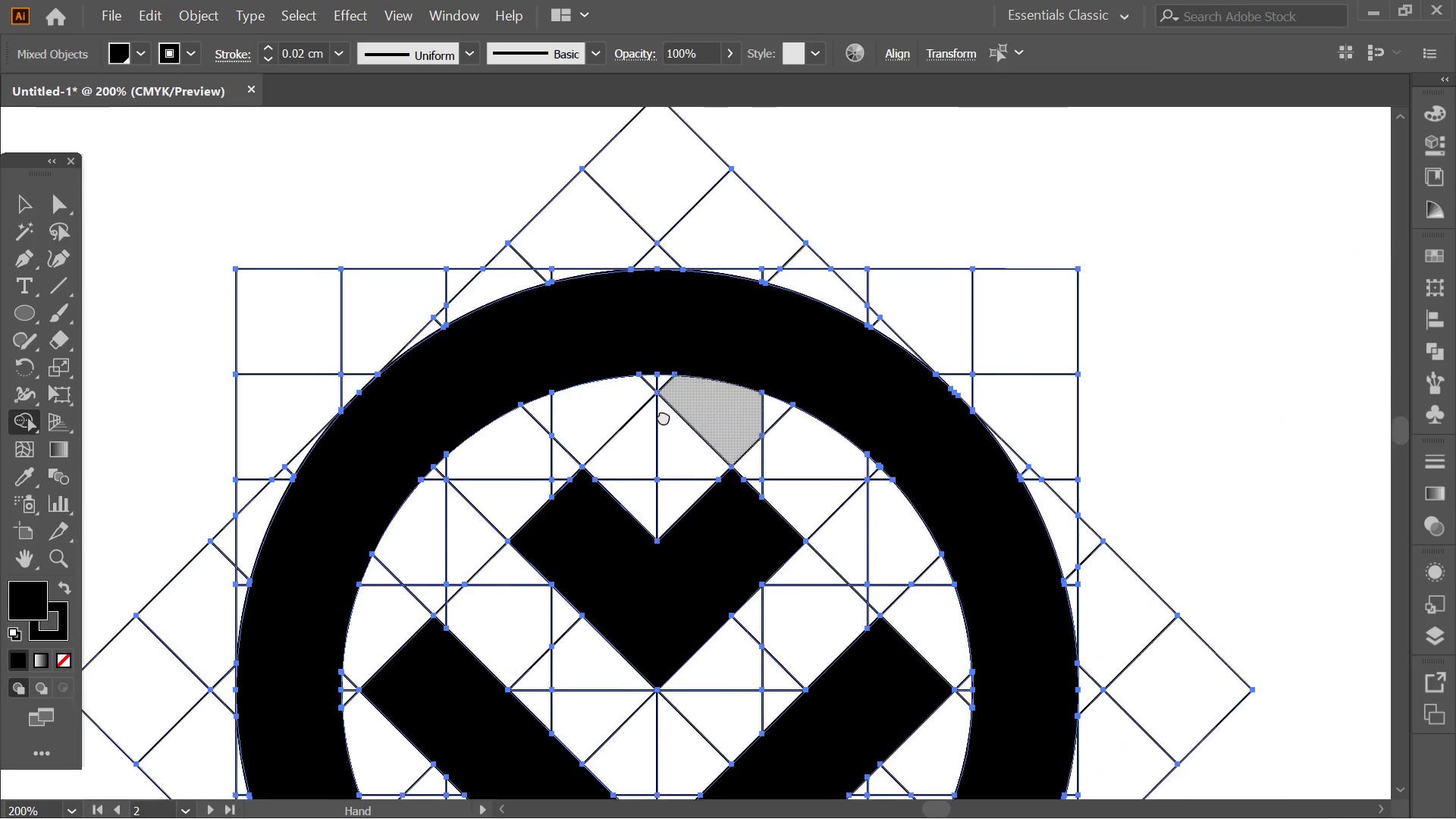 
hold_key(key=AltLeft, duration=0.39)
 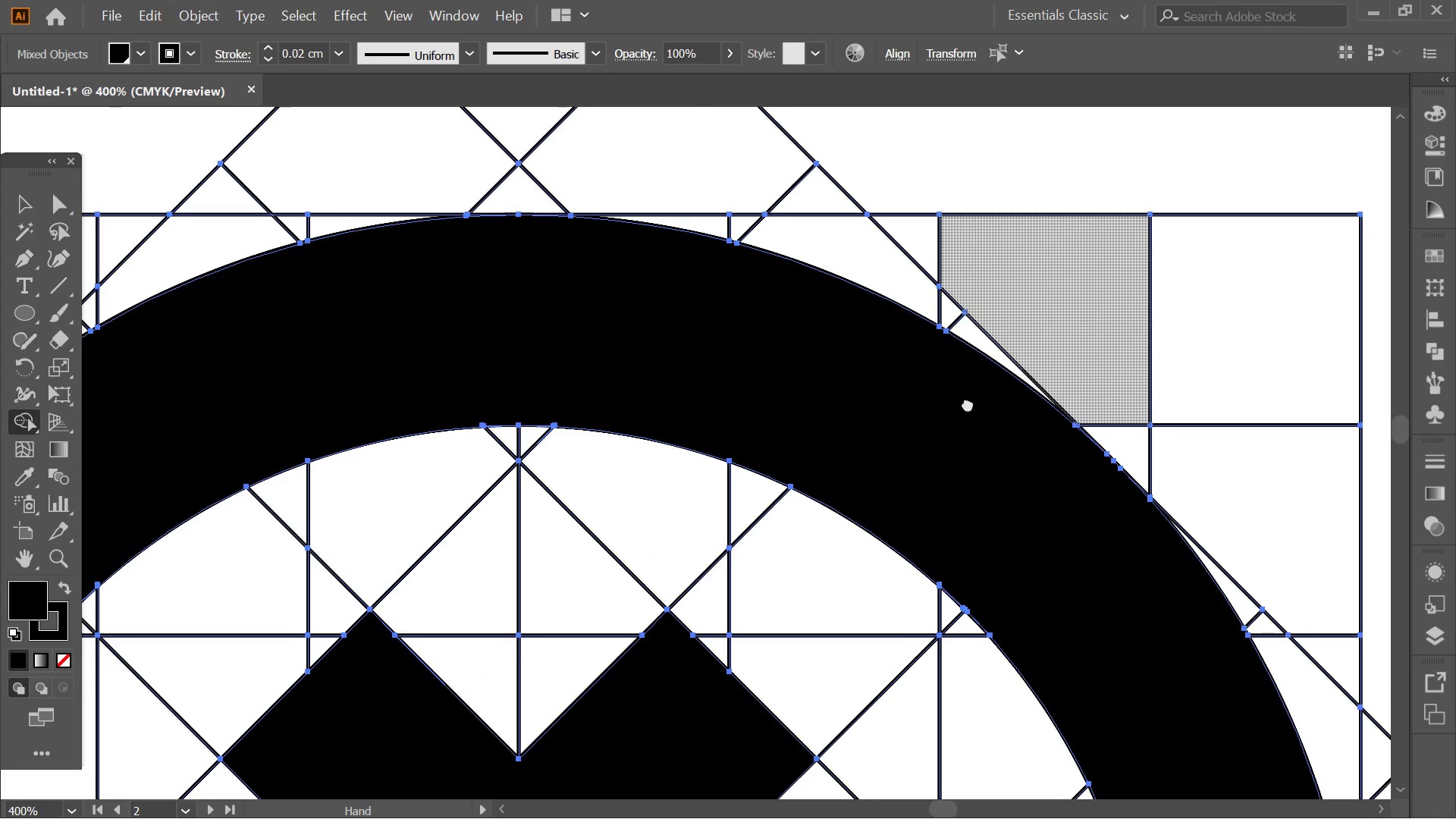 
hold_key(key=Space, duration=0.69)
 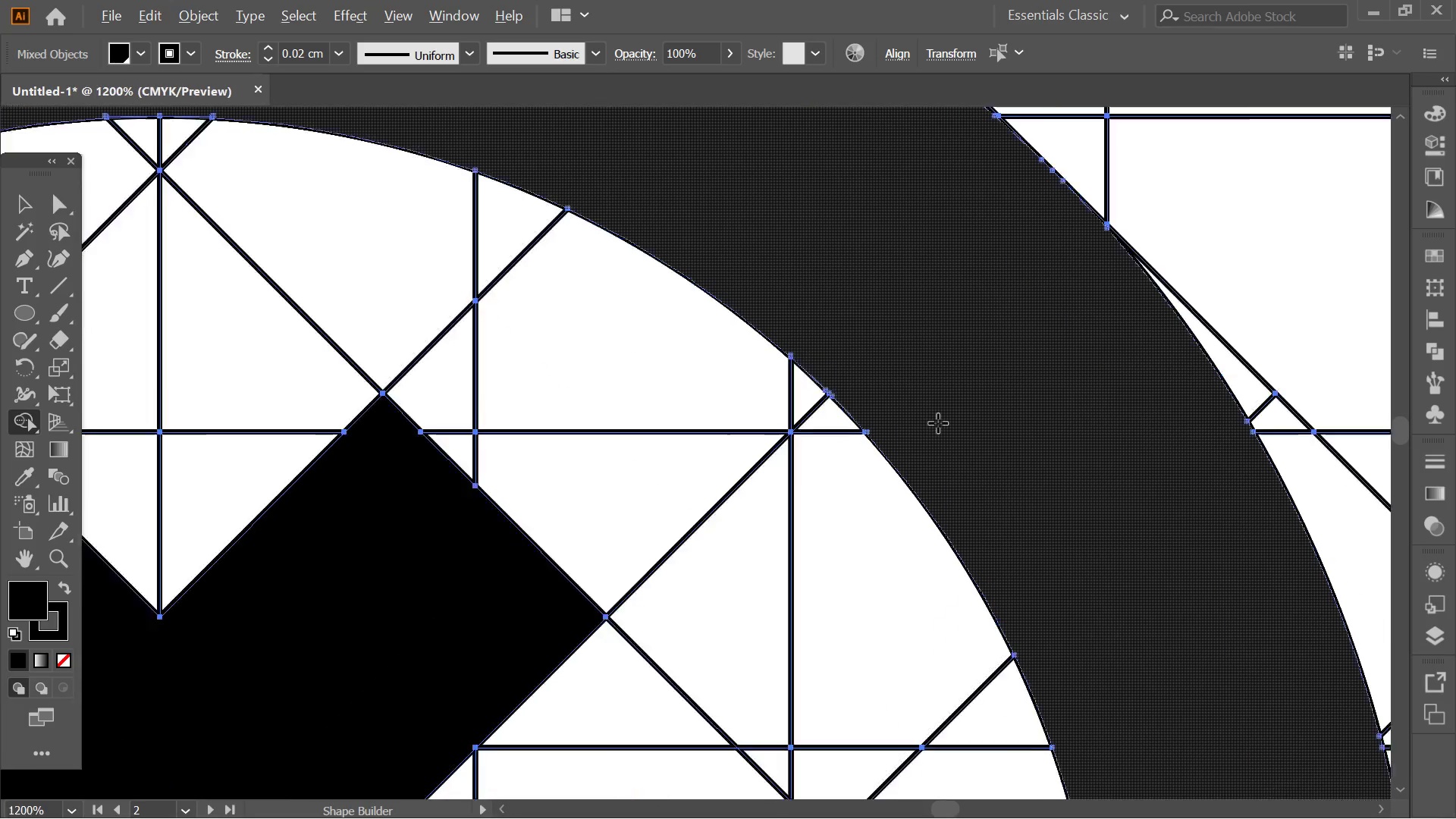 
scroll: coordinate [786, 321], scroll_direction: up, amount: 2.0
 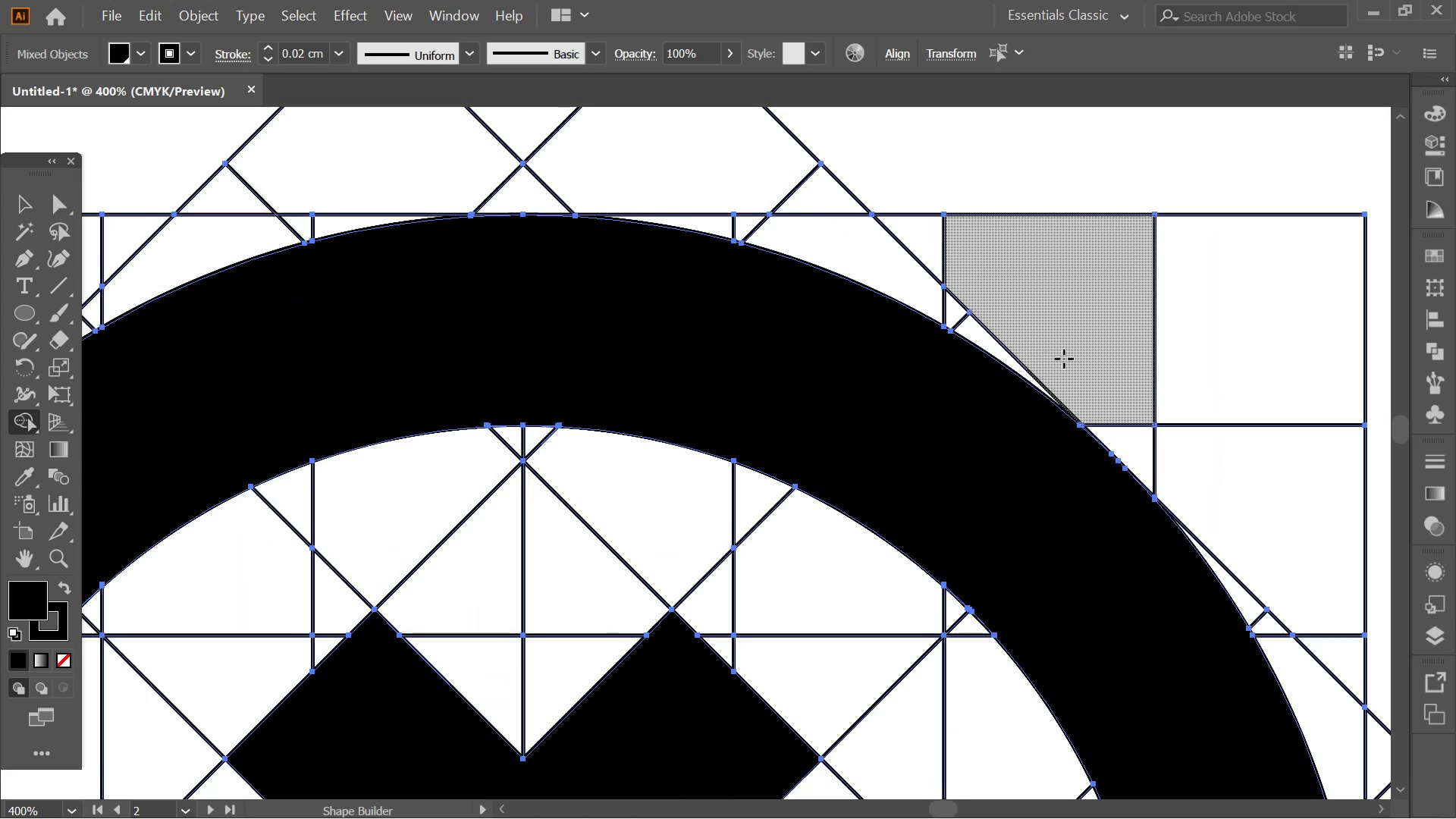 
left_click_drag(start_coordinate=[993, 443], to_coordinate=[893, 241])
 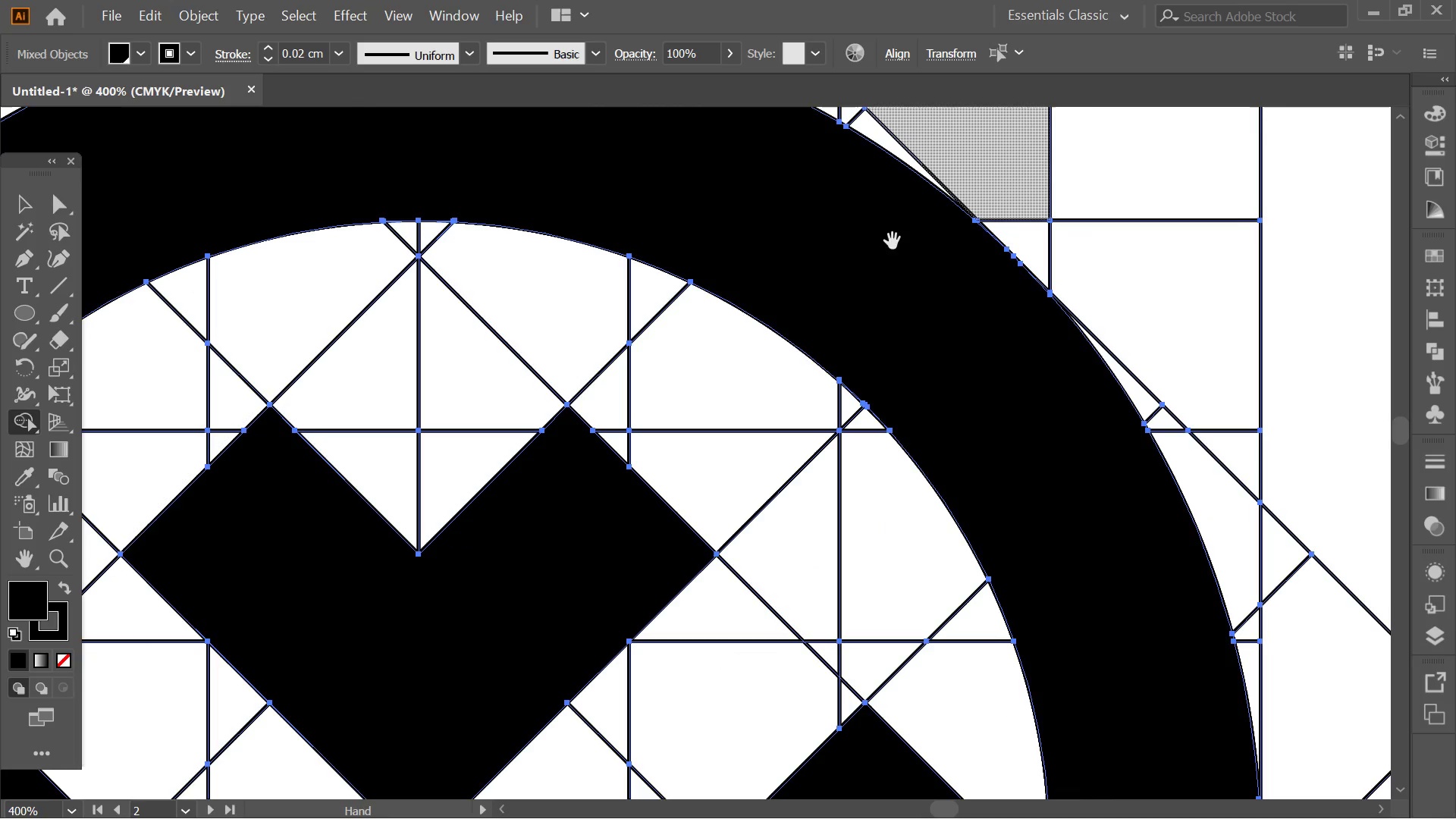 
key(Alt+AltLeft)
 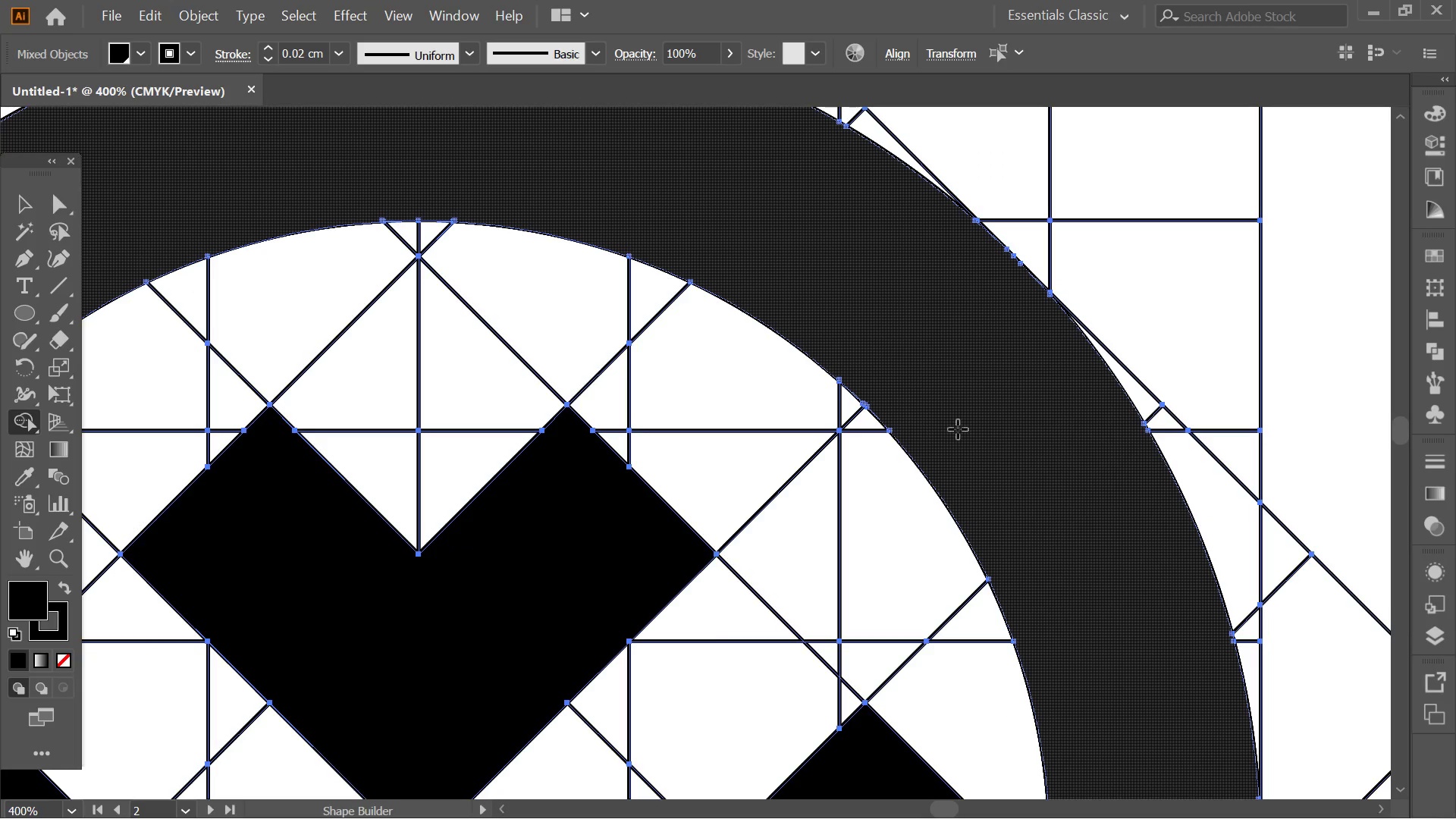 
hold_key(key=AltLeft, duration=0.33)
 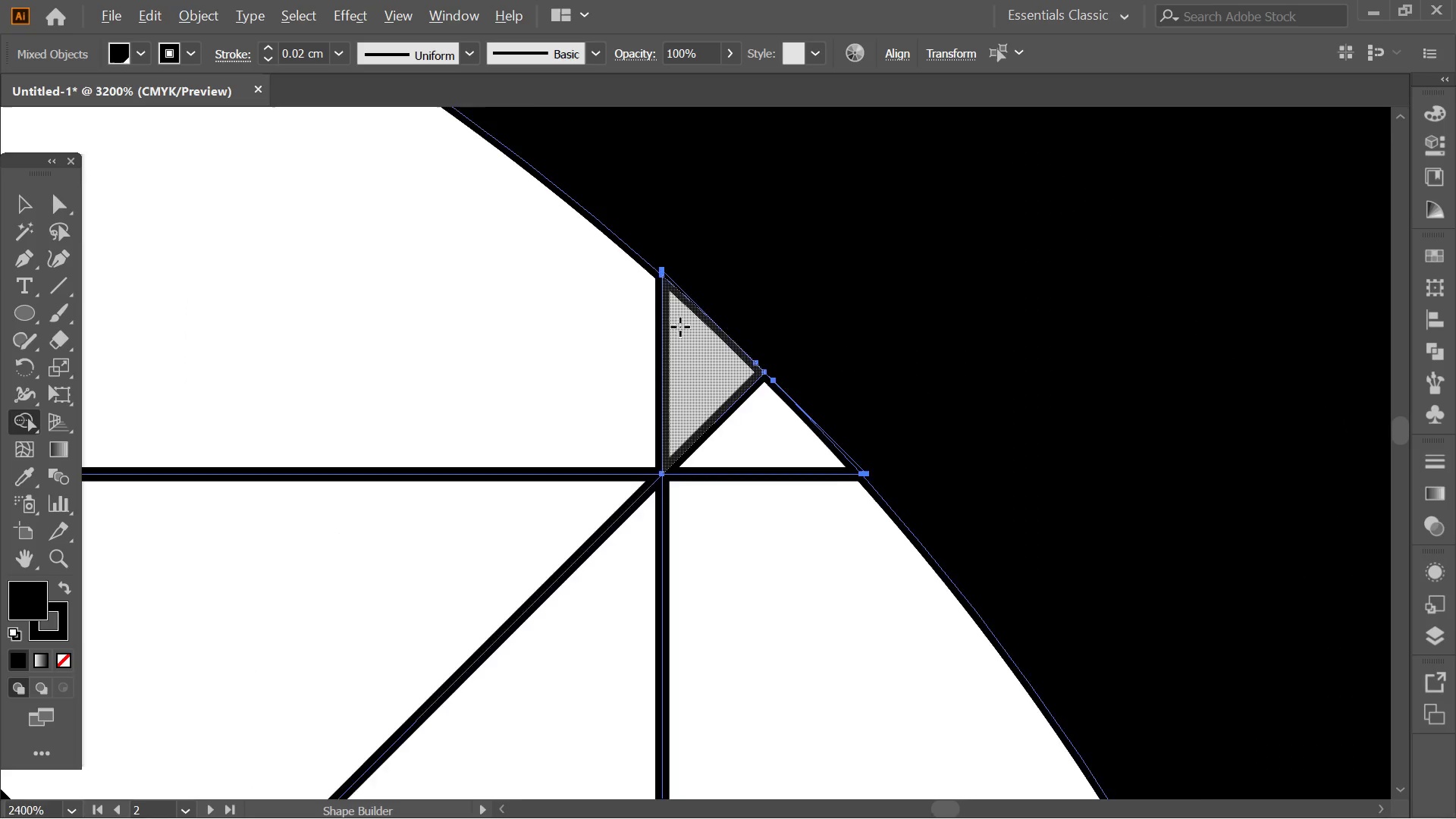 
key(Alt+AltLeft)
 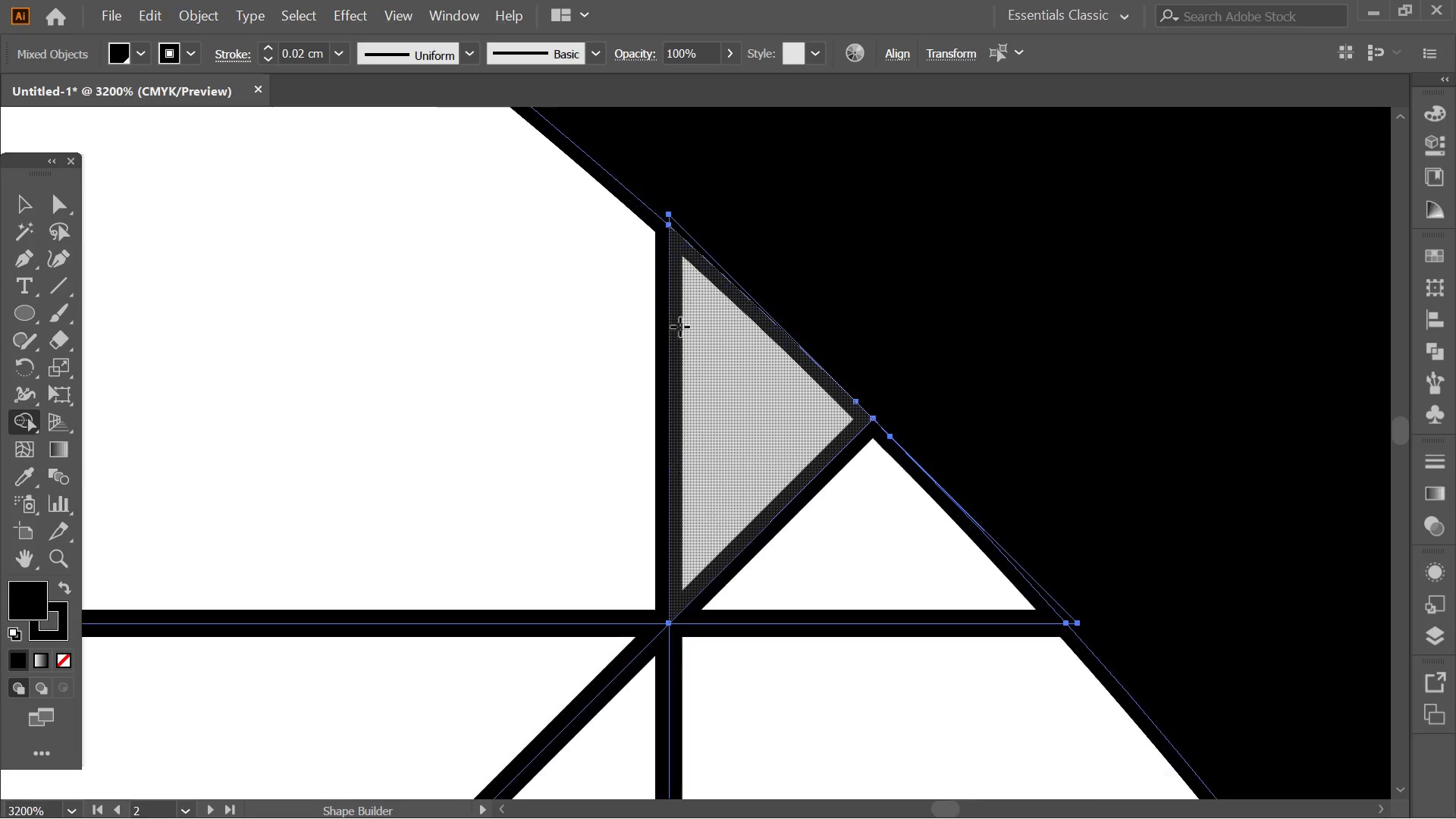 
hold_key(key=AltLeft, duration=0.45)
scroll: coordinate [690, 236], scroll_direction: up, amount: 10.0
 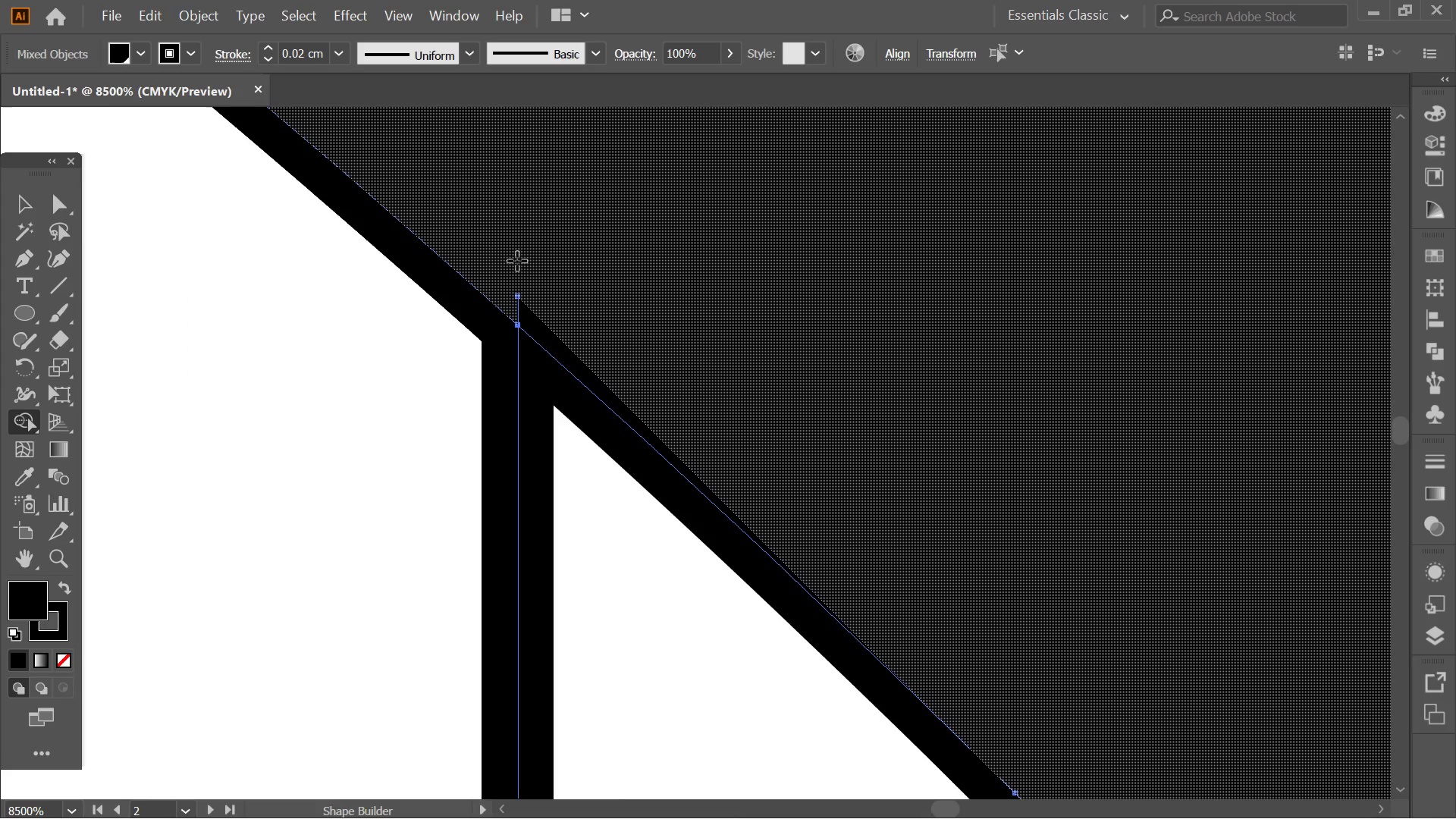 
left_click_drag(start_coordinate=[513, 303], to_coordinate=[549, 329])
 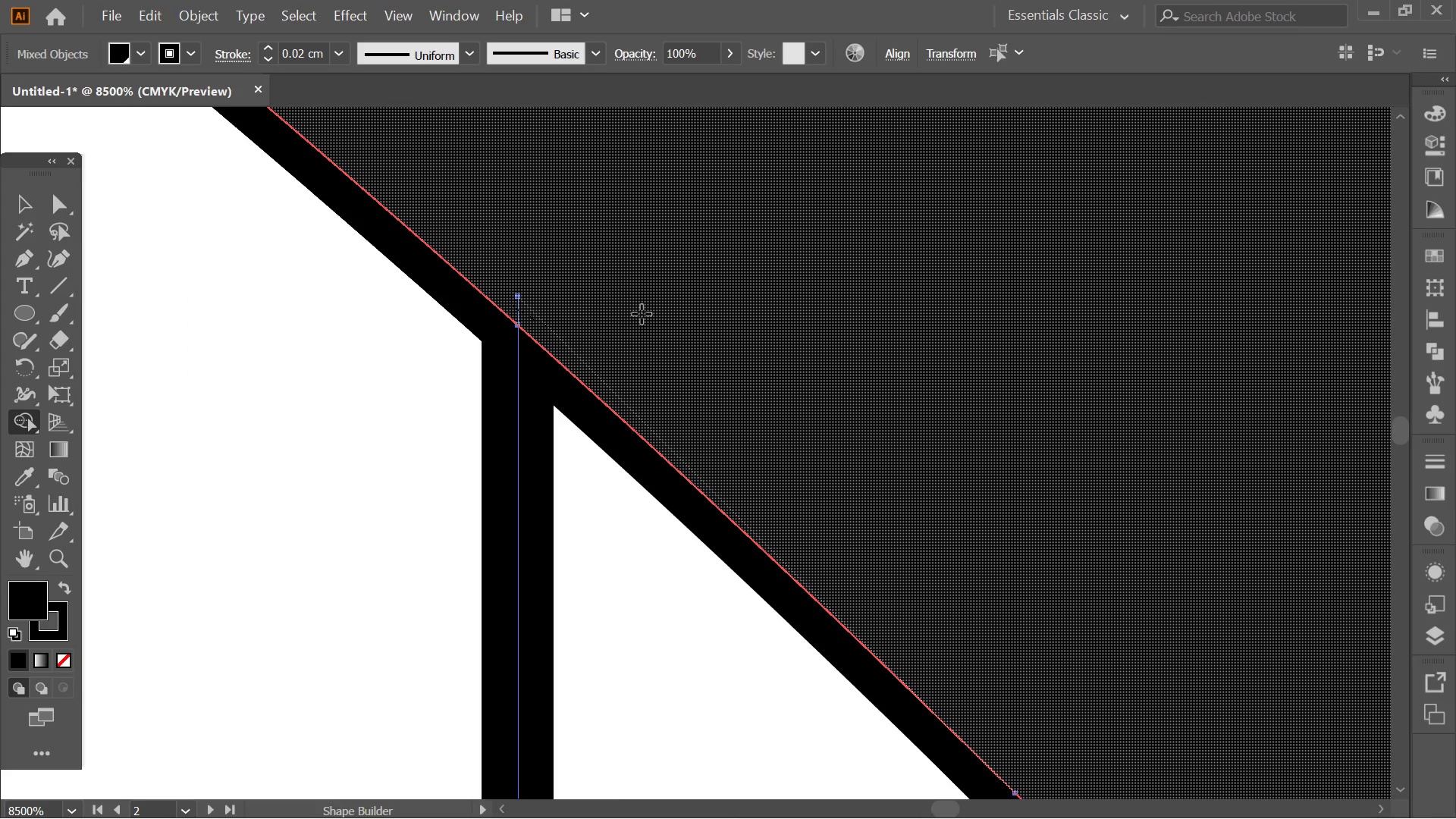 
hold_key(key=AltLeft, duration=0.67)
hold_key(key=AltLeft, duration=0.39)
scroll: coordinate [751, 463], scroll_direction: none, amount: 0.0
 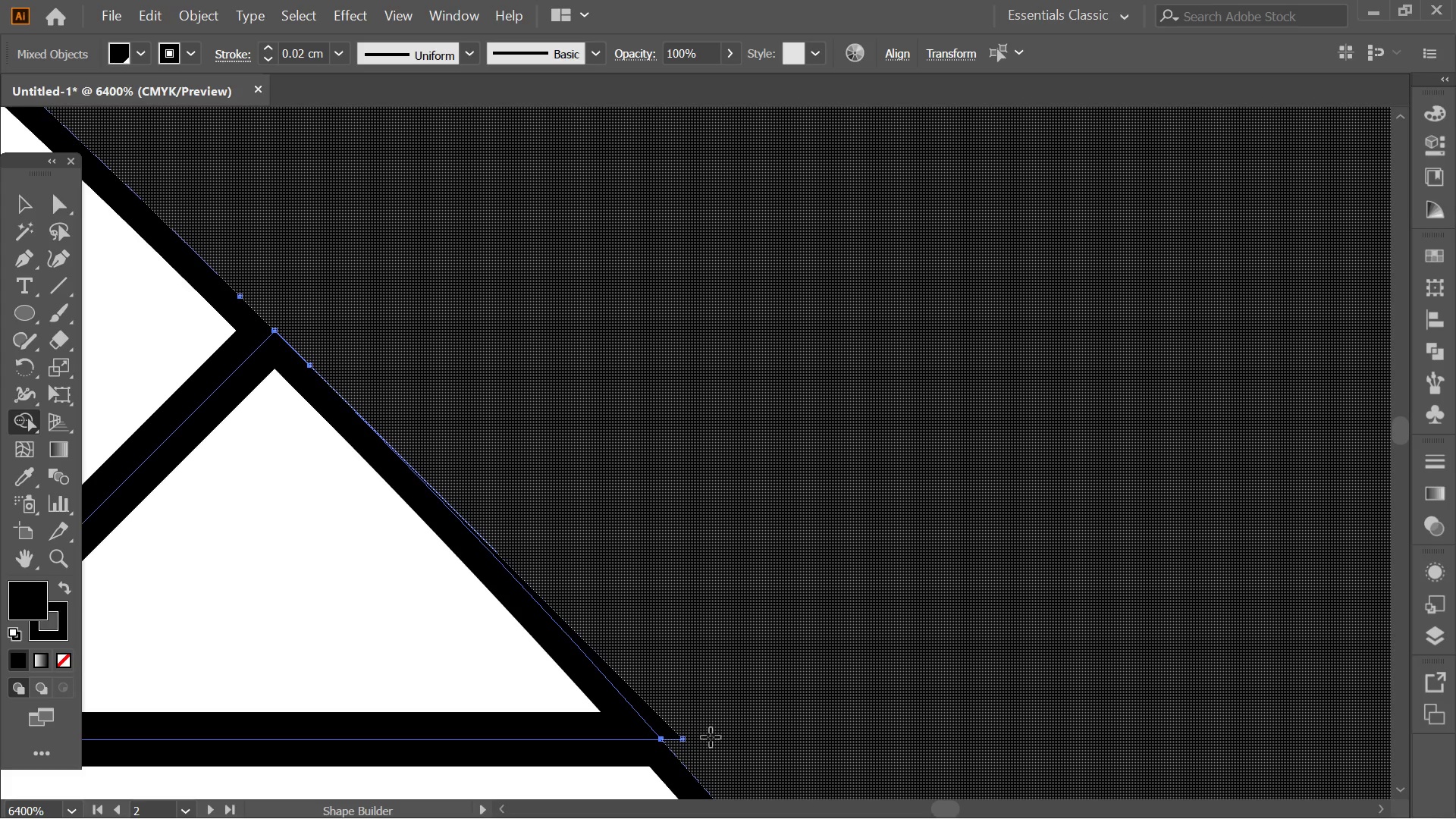 
left_click_drag(start_coordinate=[691, 750], to_coordinate=[662, 720])
 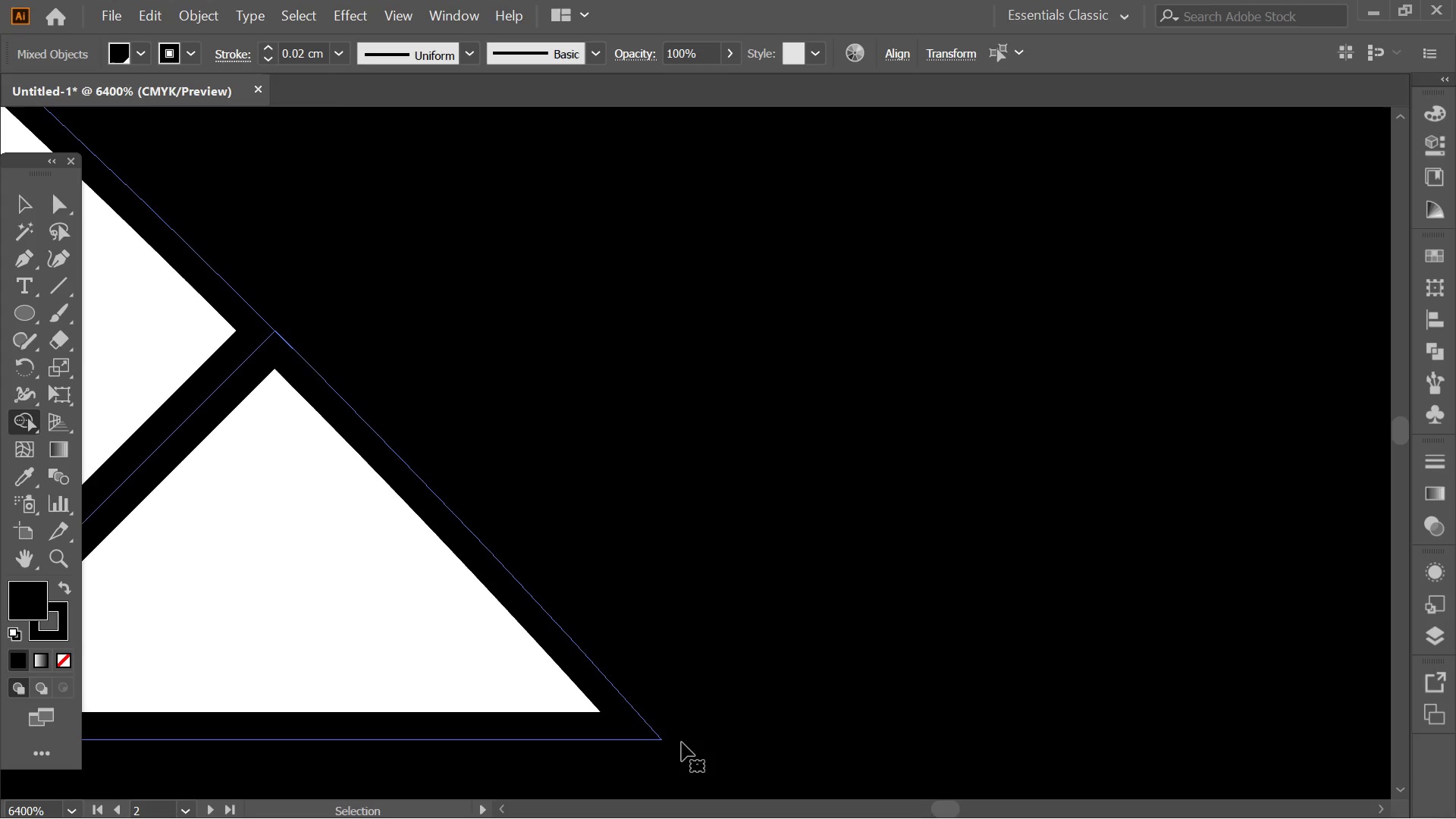 
key(Control+Z)
 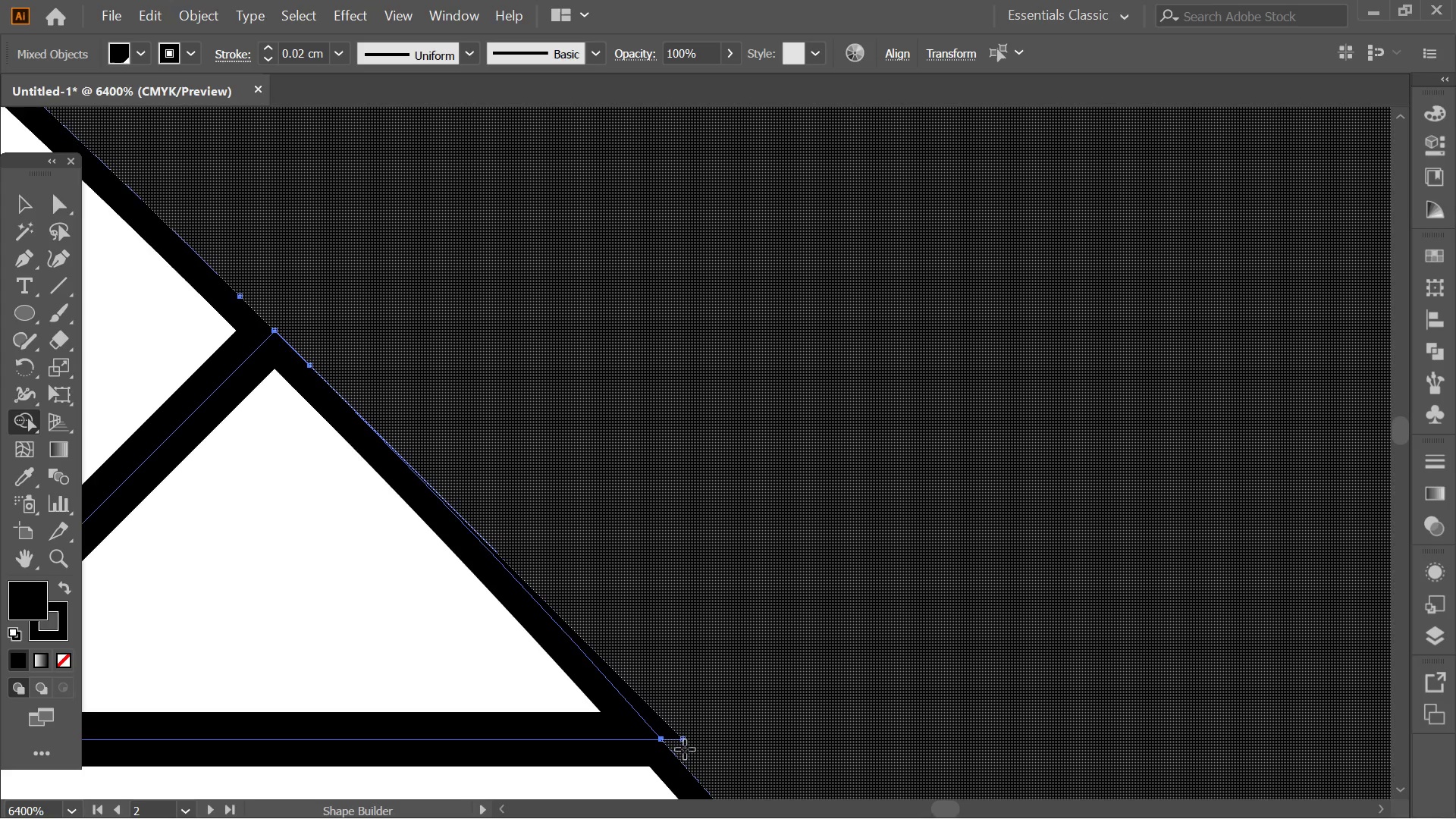 
left_click_drag(start_coordinate=[681, 749], to_coordinate=[668, 730])
 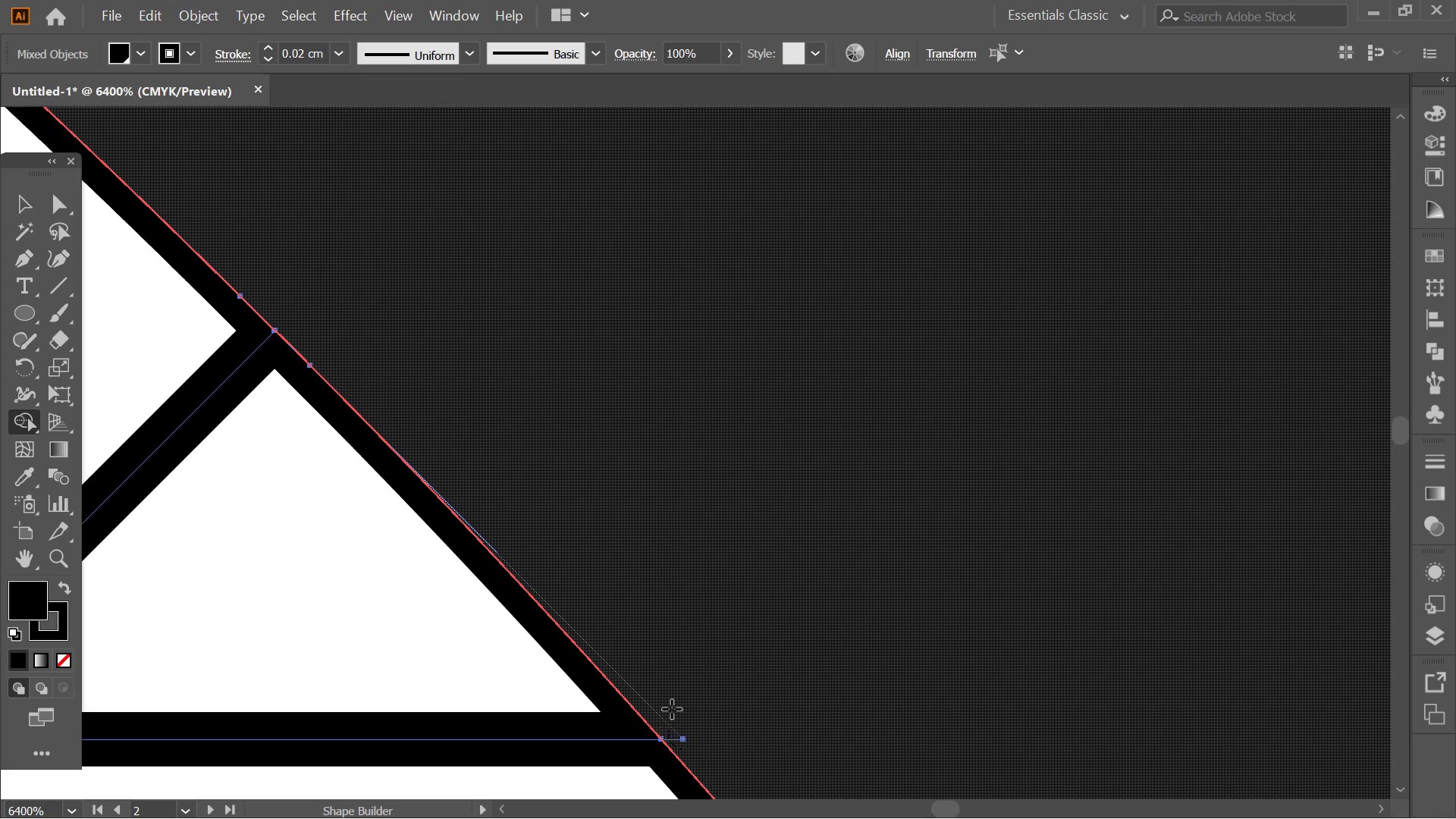 
key(Alt+AltLeft)
 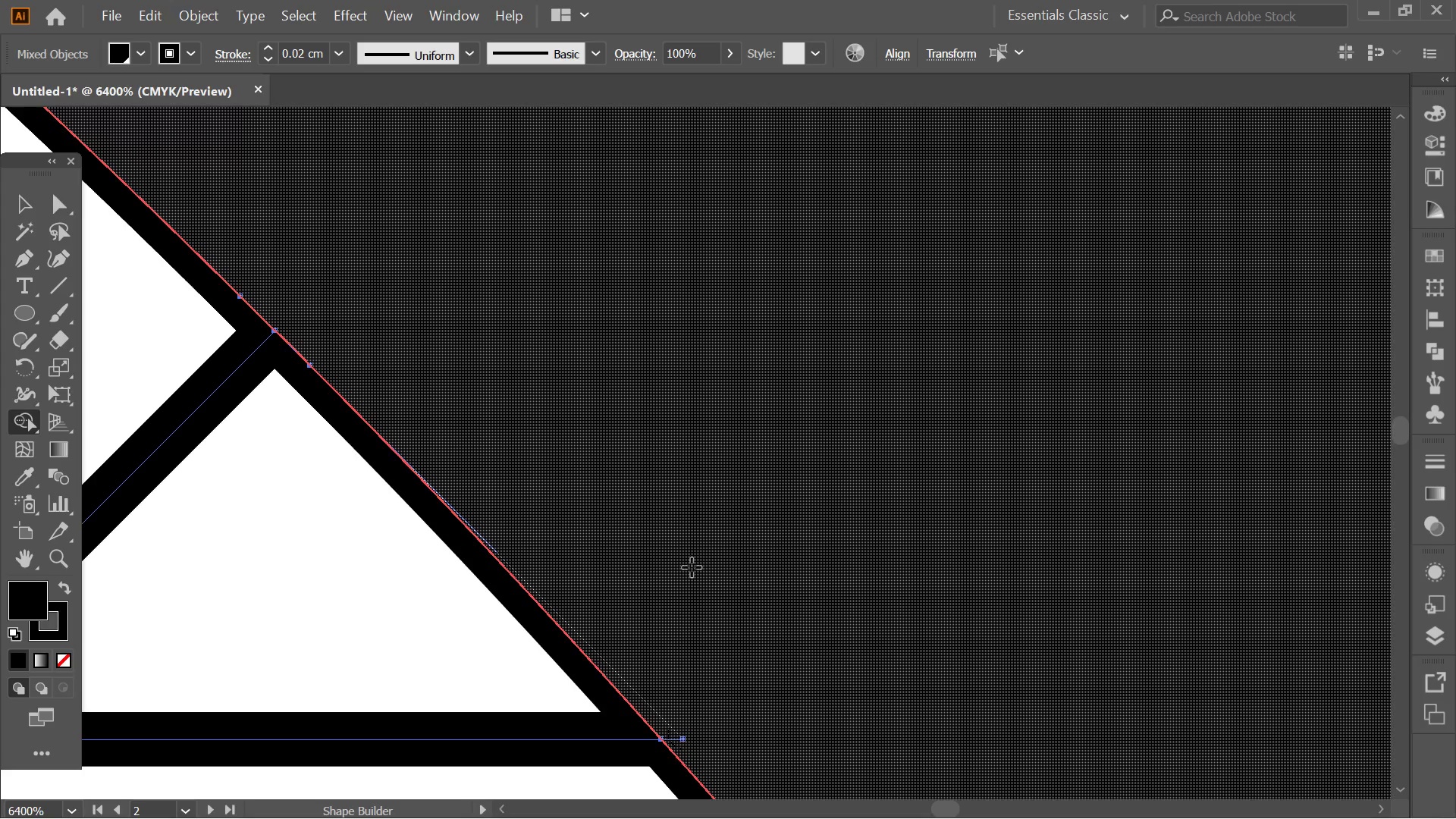 
hold_key(key=Space, duration=0.53)
 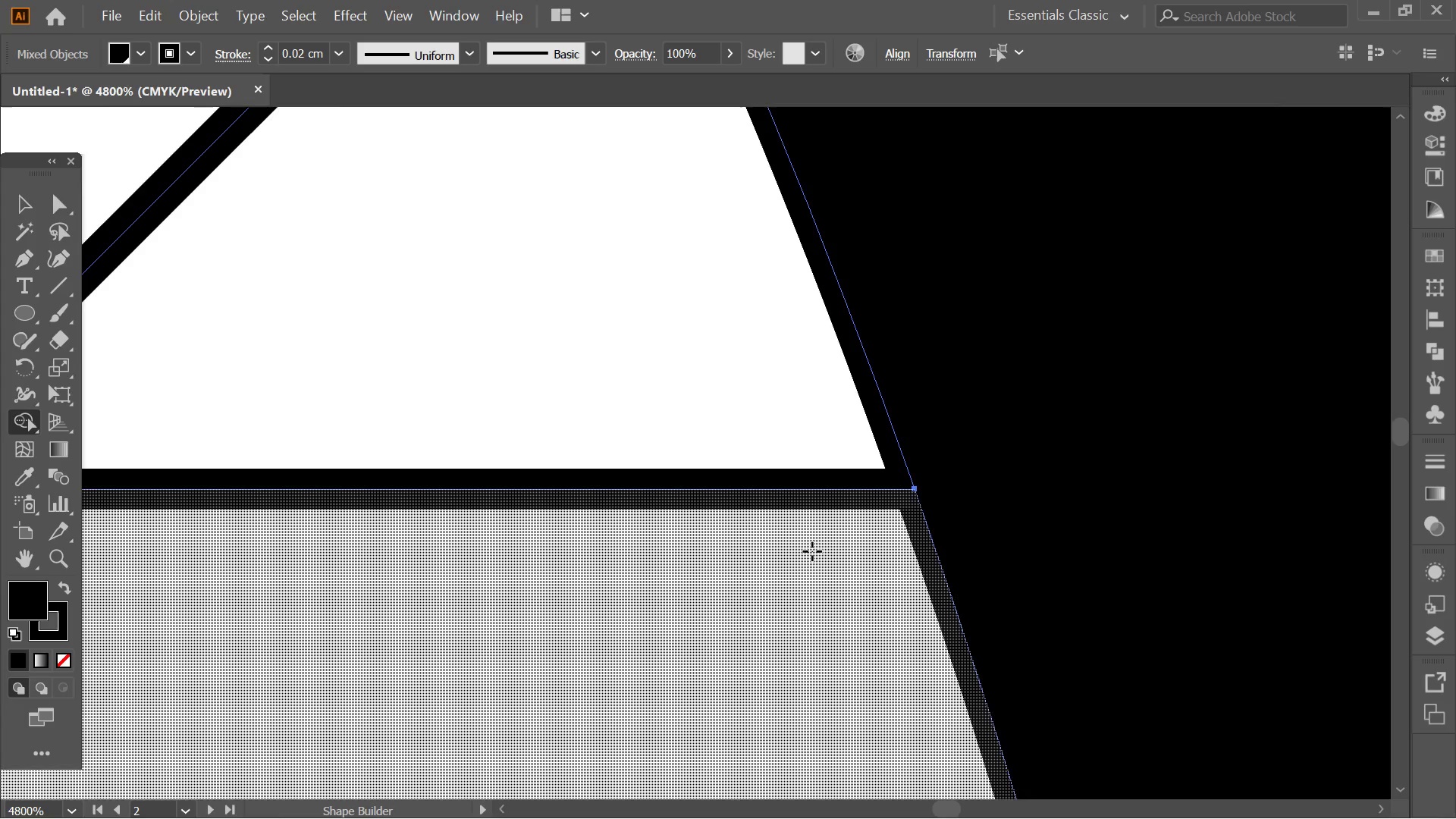 
left_click_drag(start_coordinate=[739, 611], to_coordinate=[580, 221])
 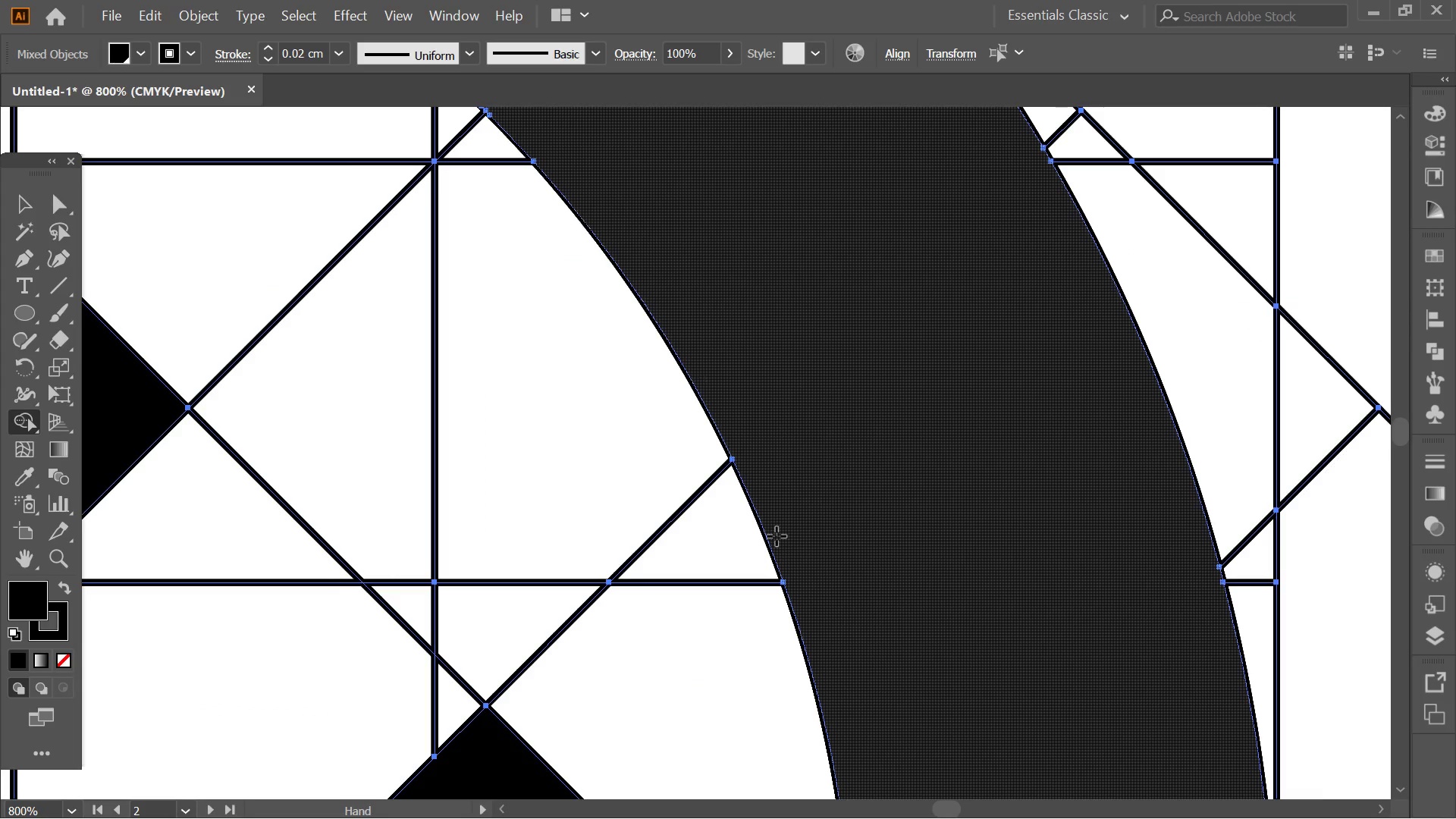 
scroll: coordinate [689, 526], scroll_direction: down, amount: 6.0
 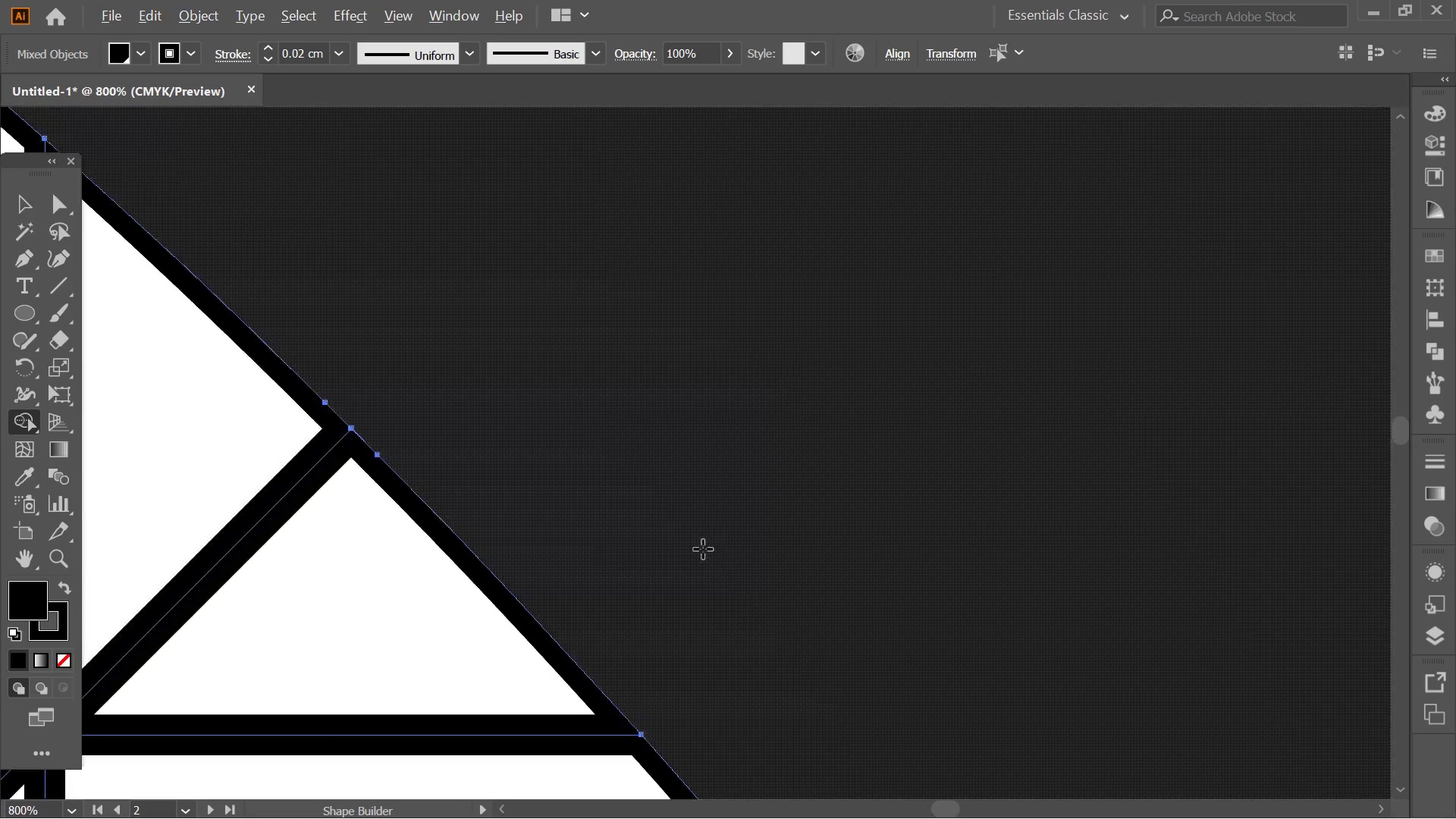 
hold_key(key=AltLeft, duration=0.33)
 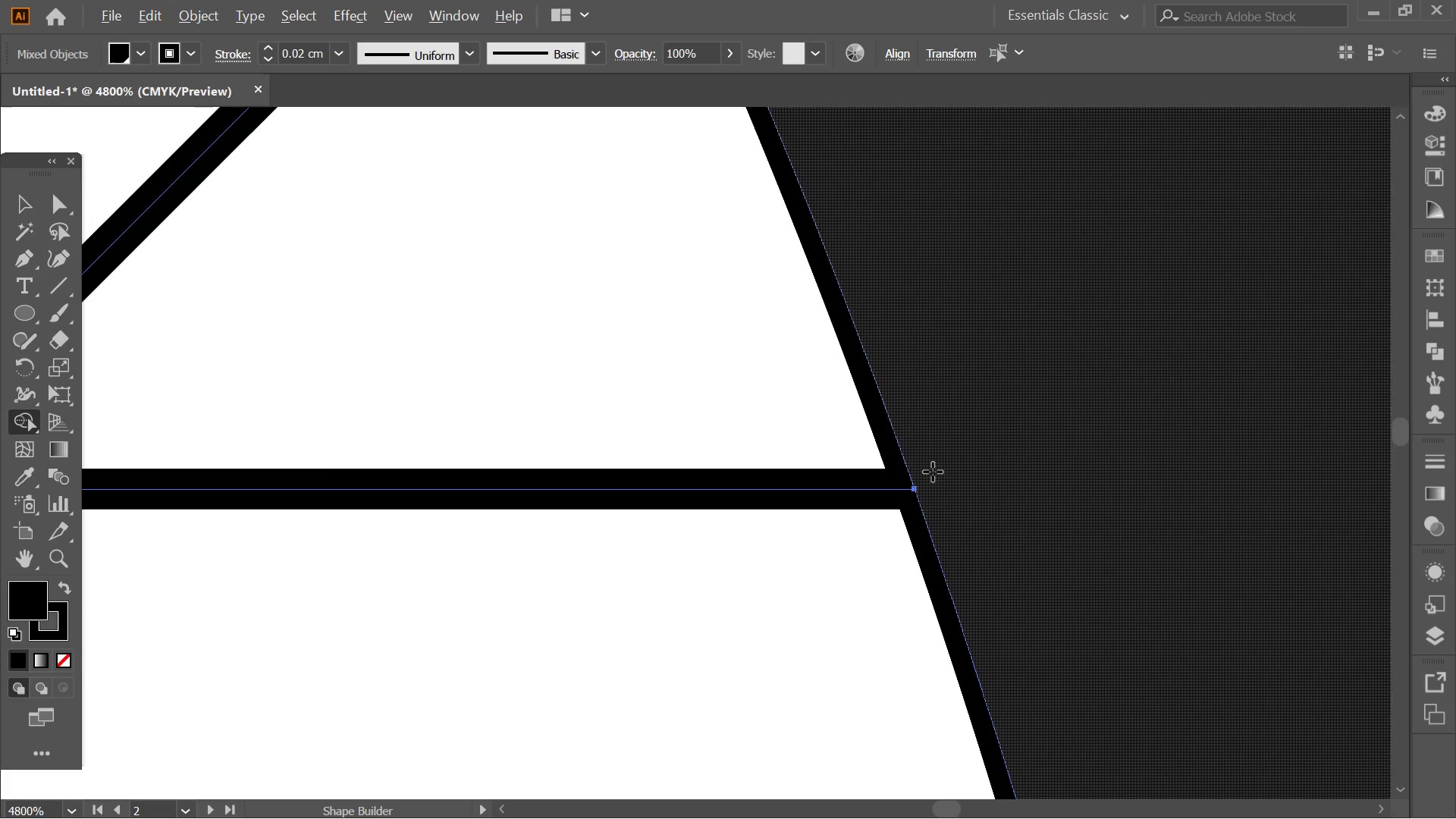 
key(Alt+AltLeft)
 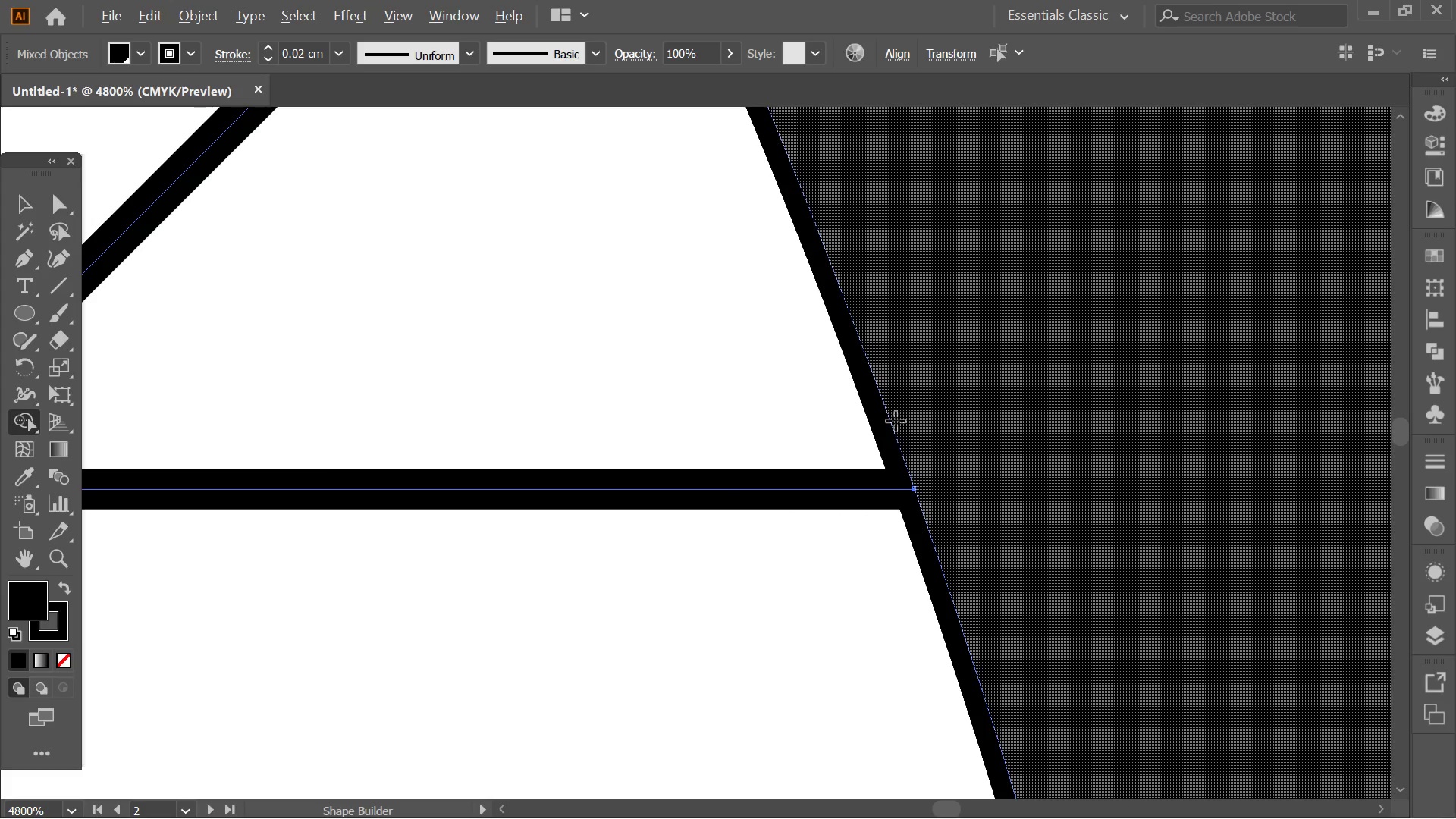 
scroll: coordinate [774, 567], scroll_direction: up, amount: 5.0
 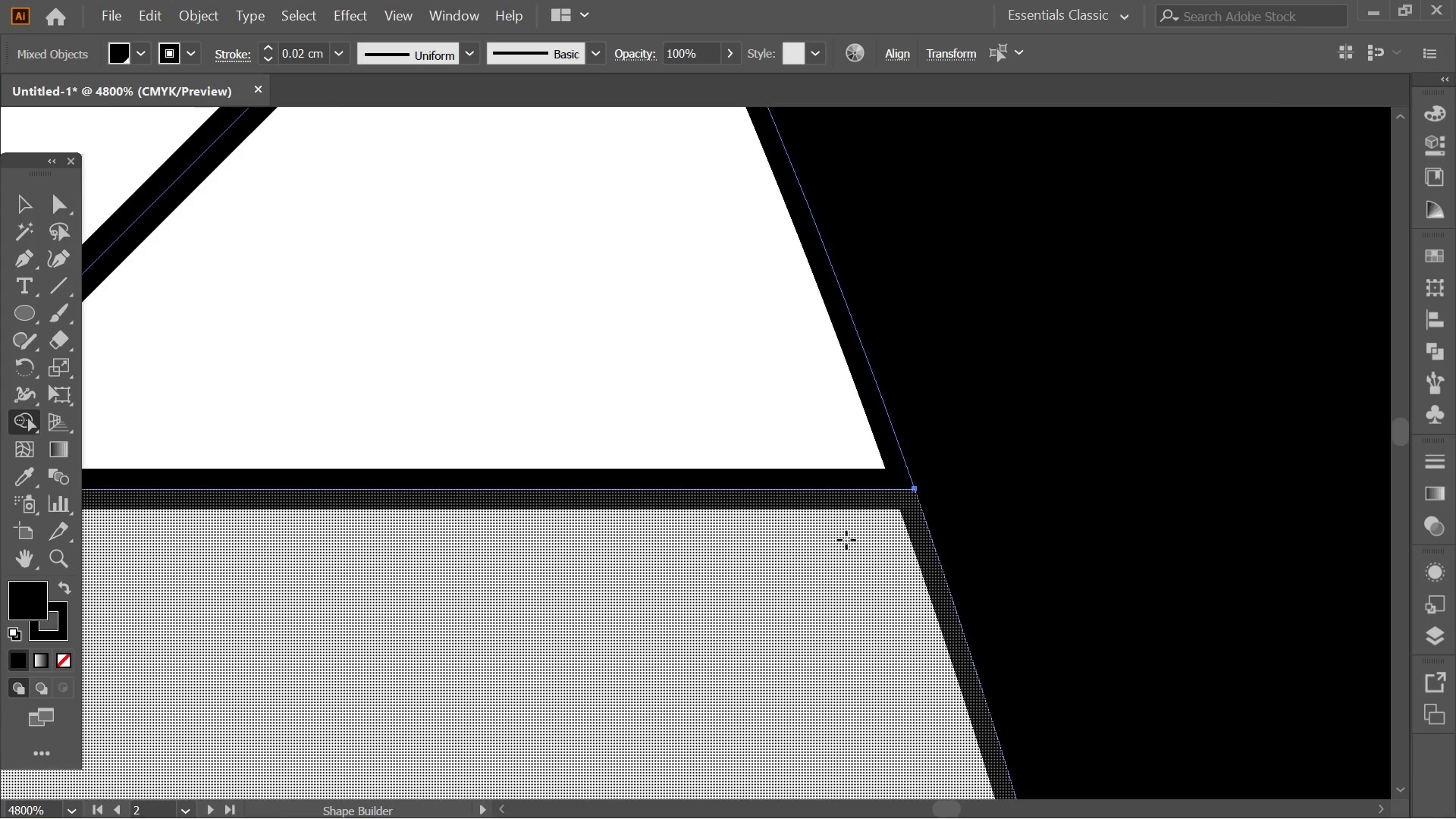 
key(Alt+AltLeft)
 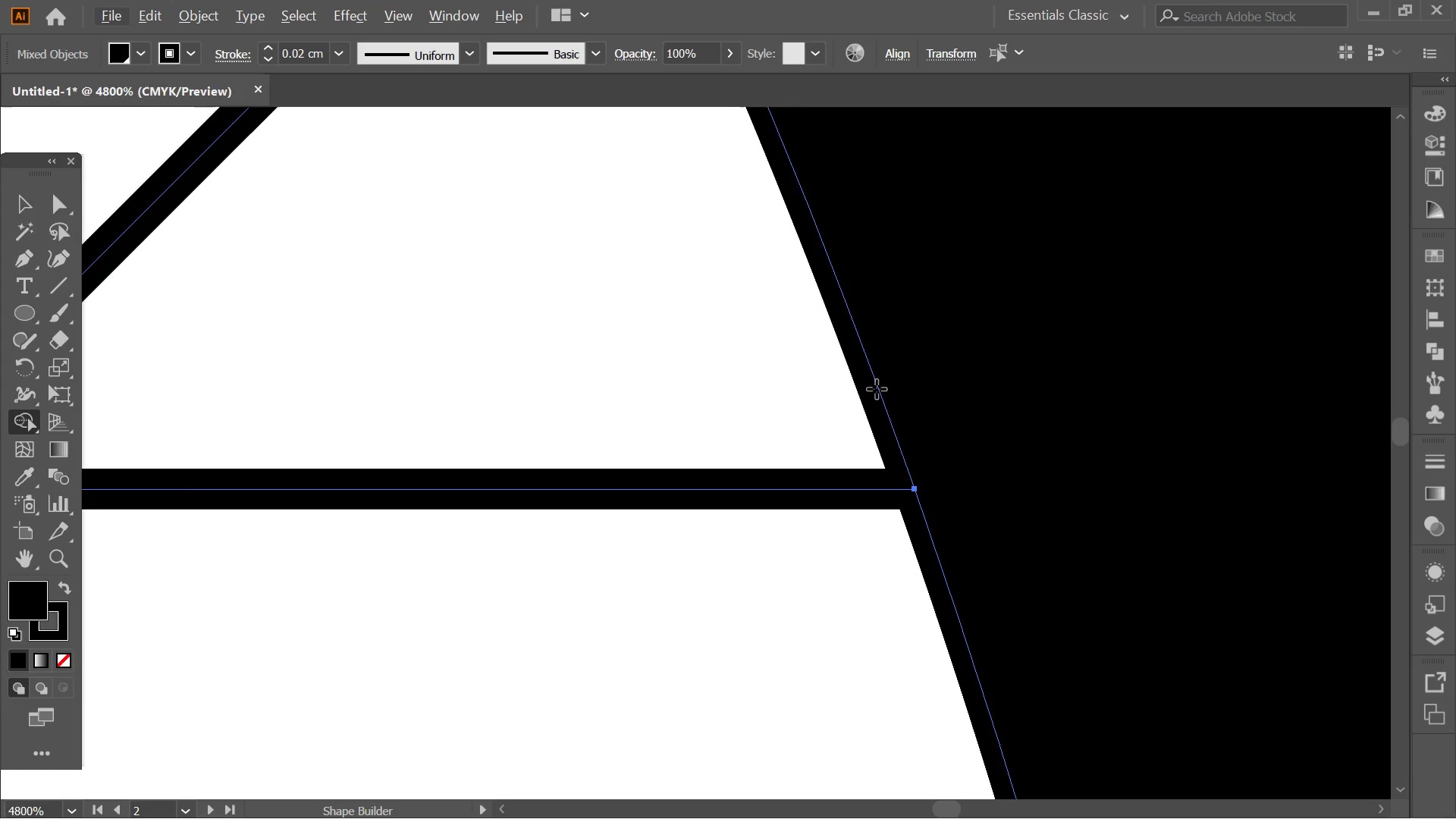 
key(Space)
 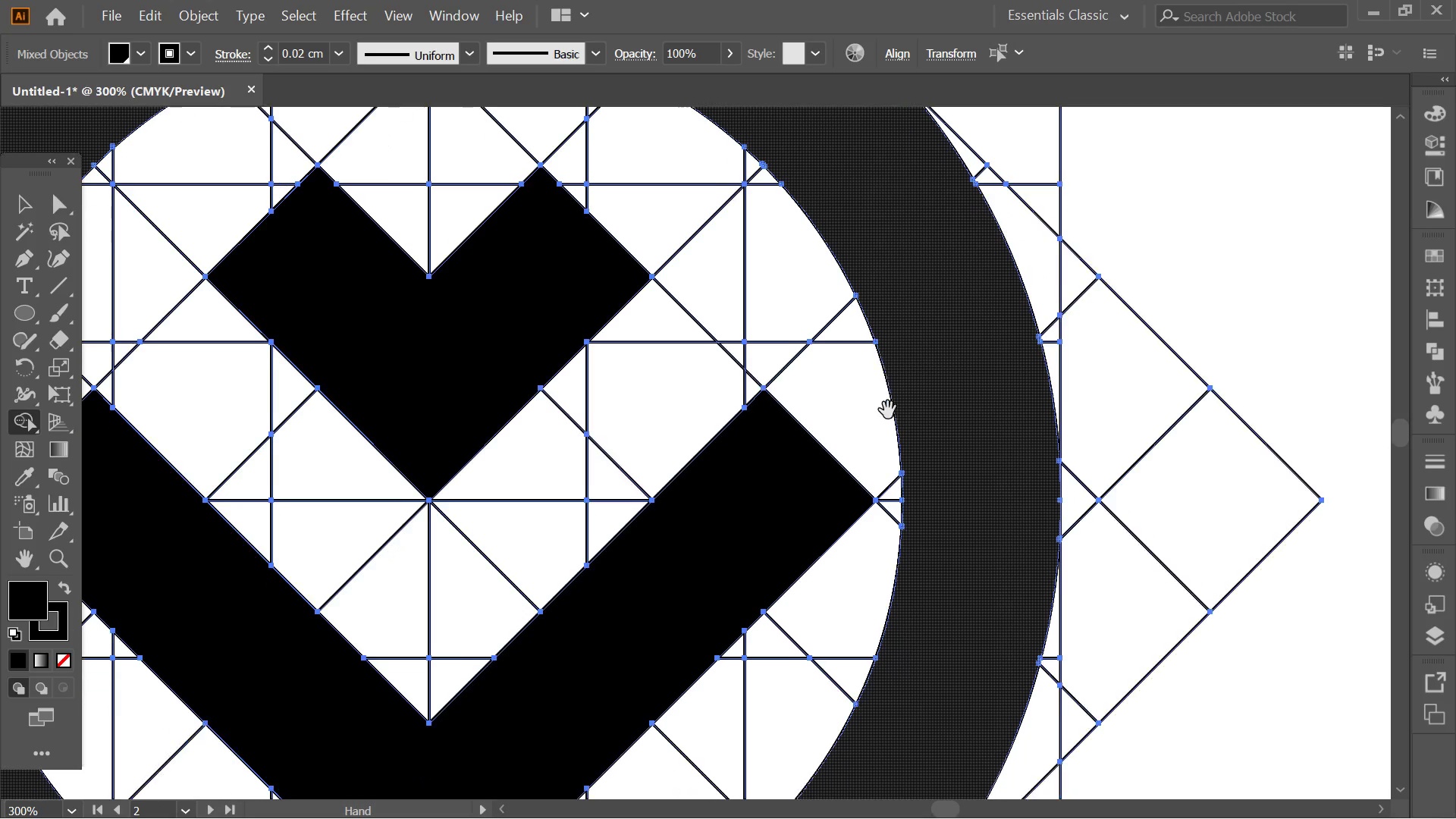 
hold_key(key=AltLeft, duration=0.44)
 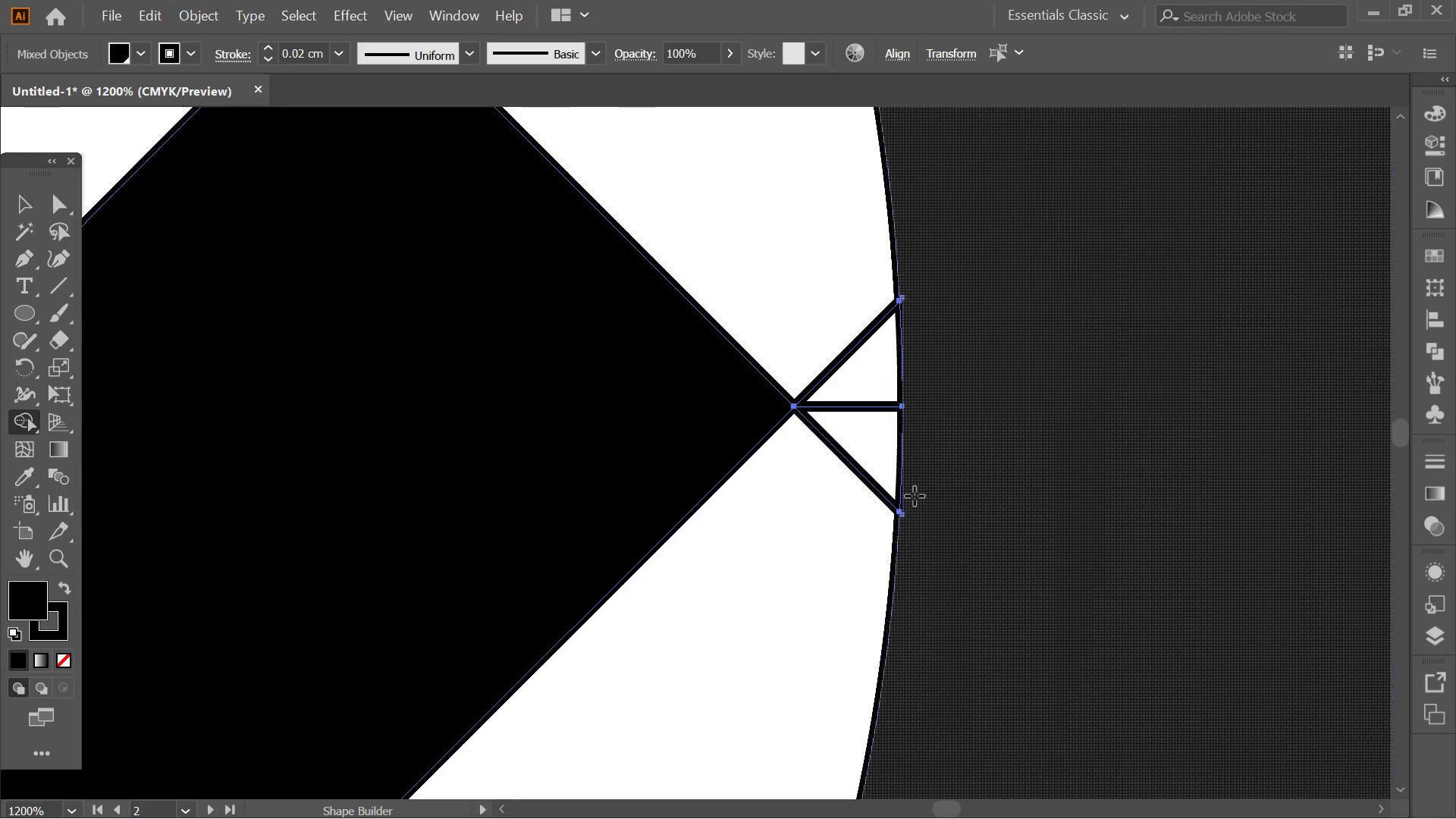 
key(Alt+AltLeft)
 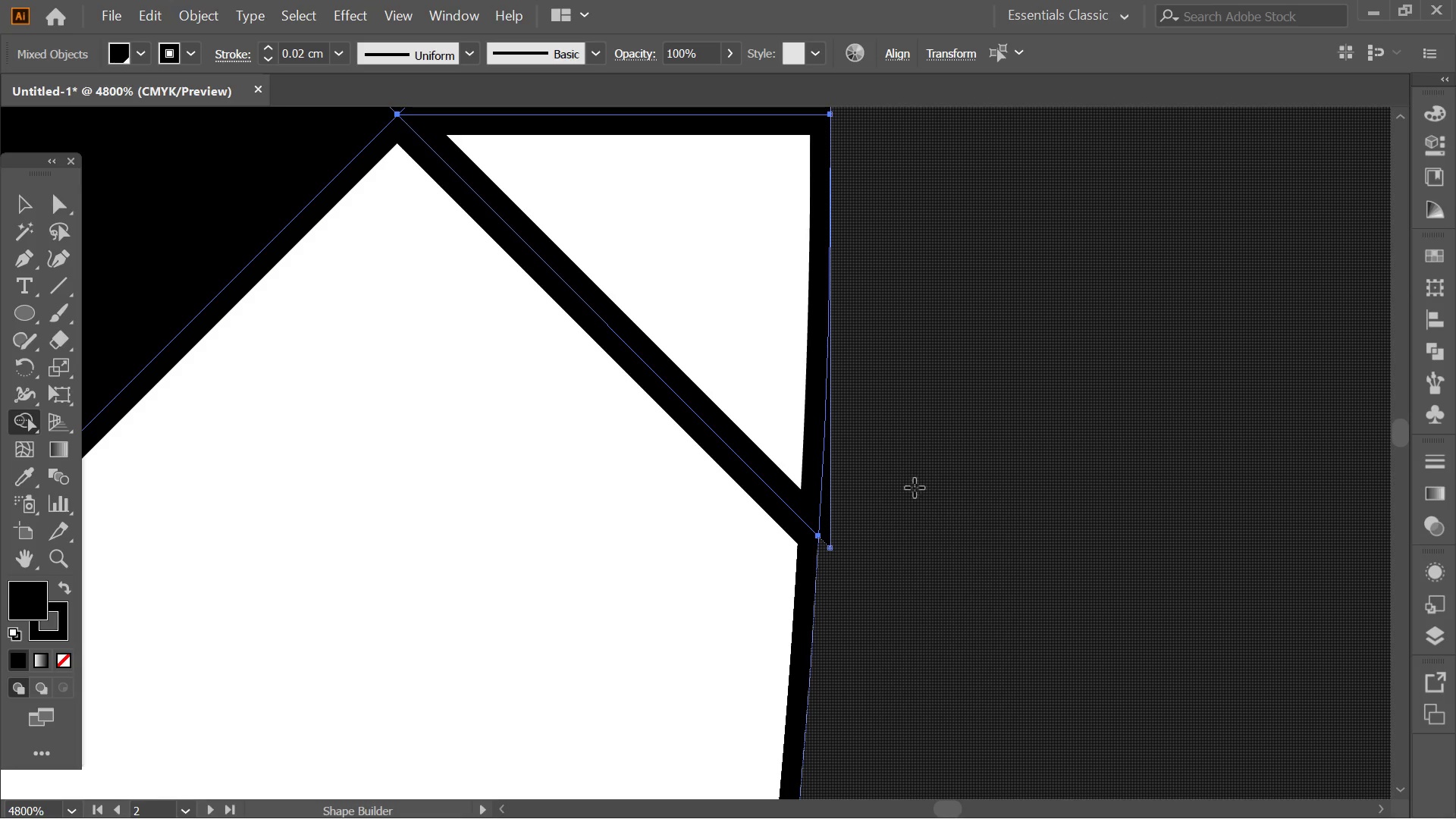 
scroll: coordinate [915, 494], scroll_direction: down, amount: 3.0
 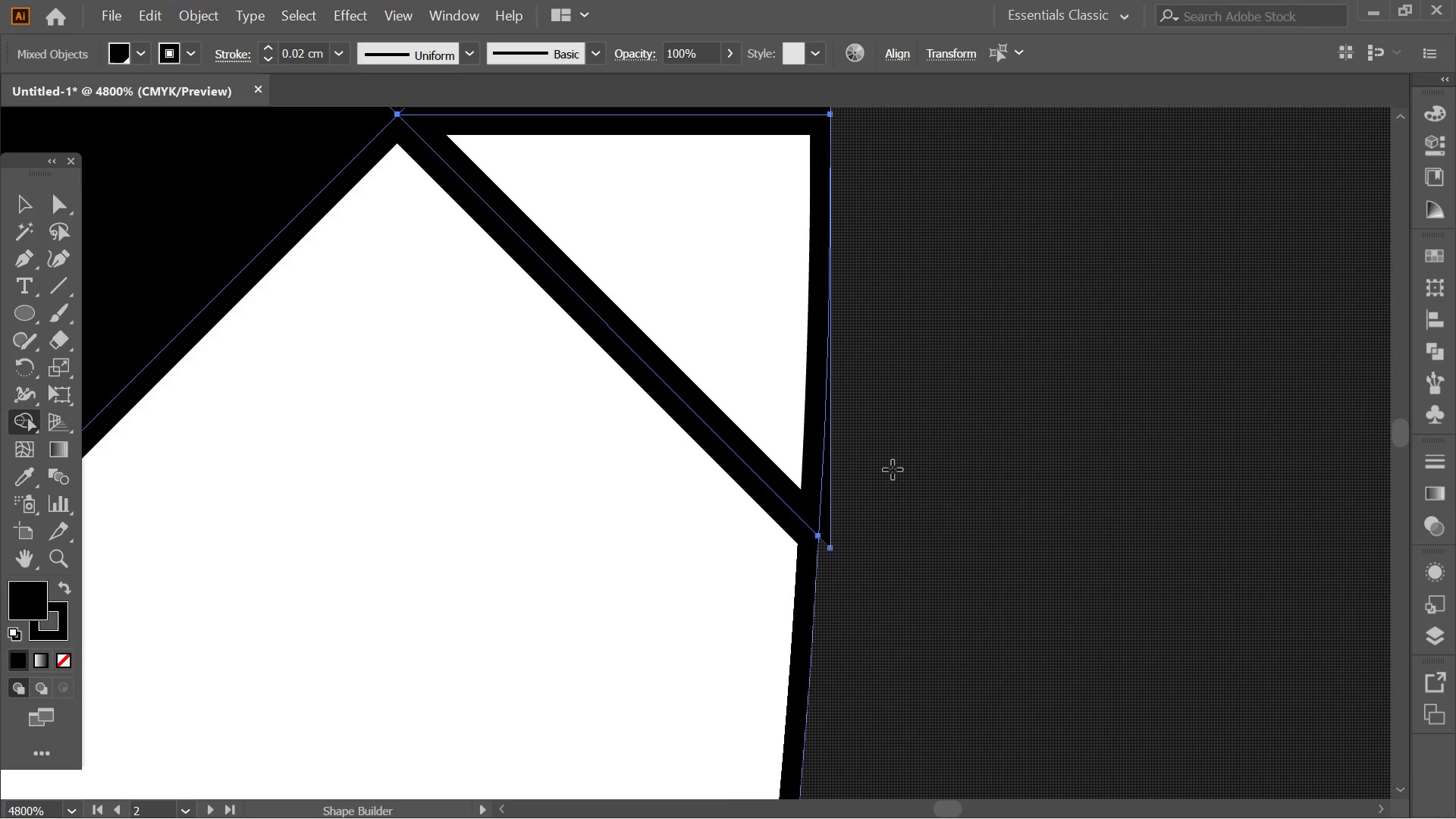 
key(Alt+AltLeft)
 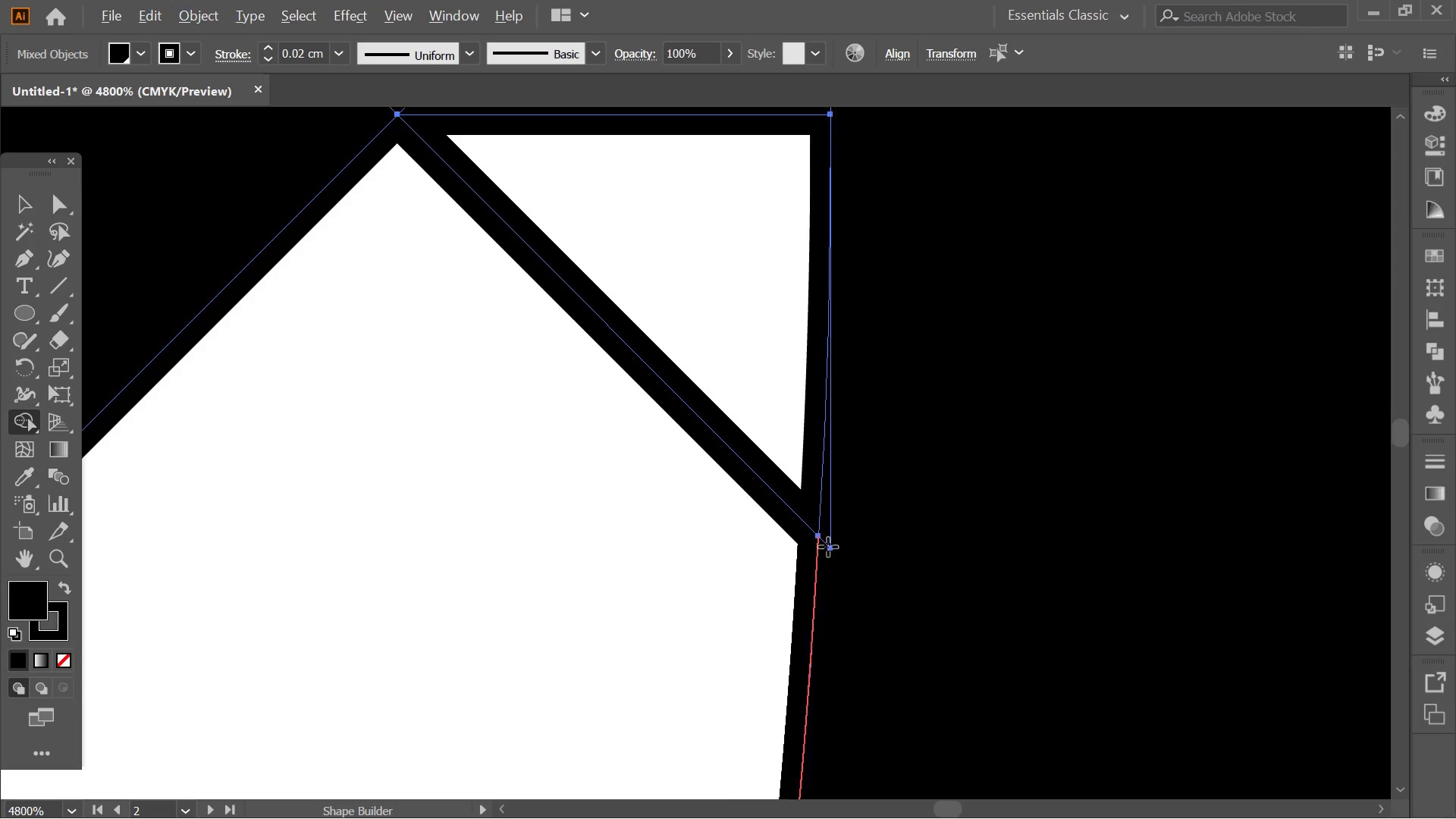 
scroll: coordinate [832, 543], scroll_direction: up, amount: 4.0
 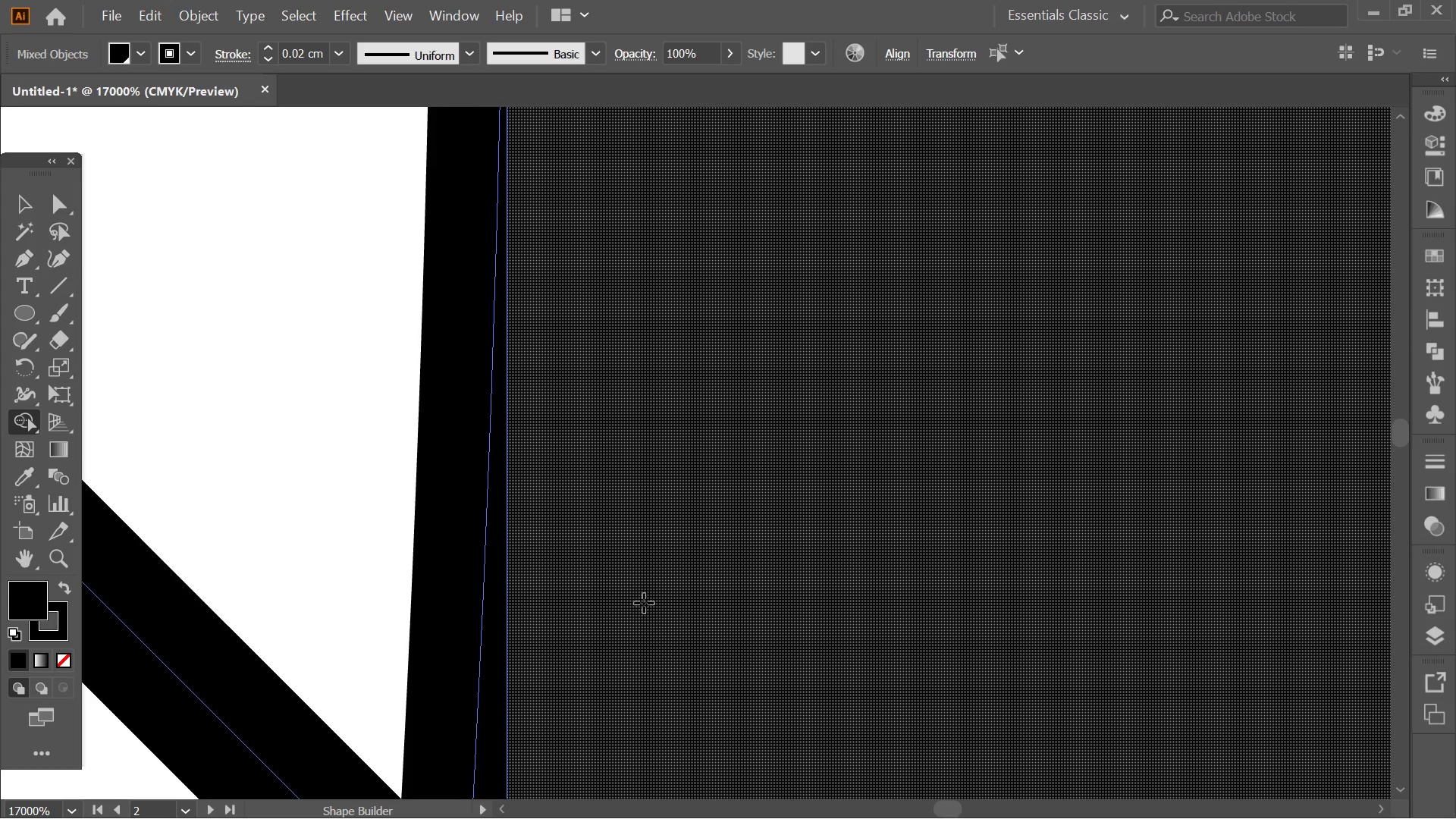 
left_click_drag(start_coordinate=[554, 579], to_coordinate=[501, 579])
 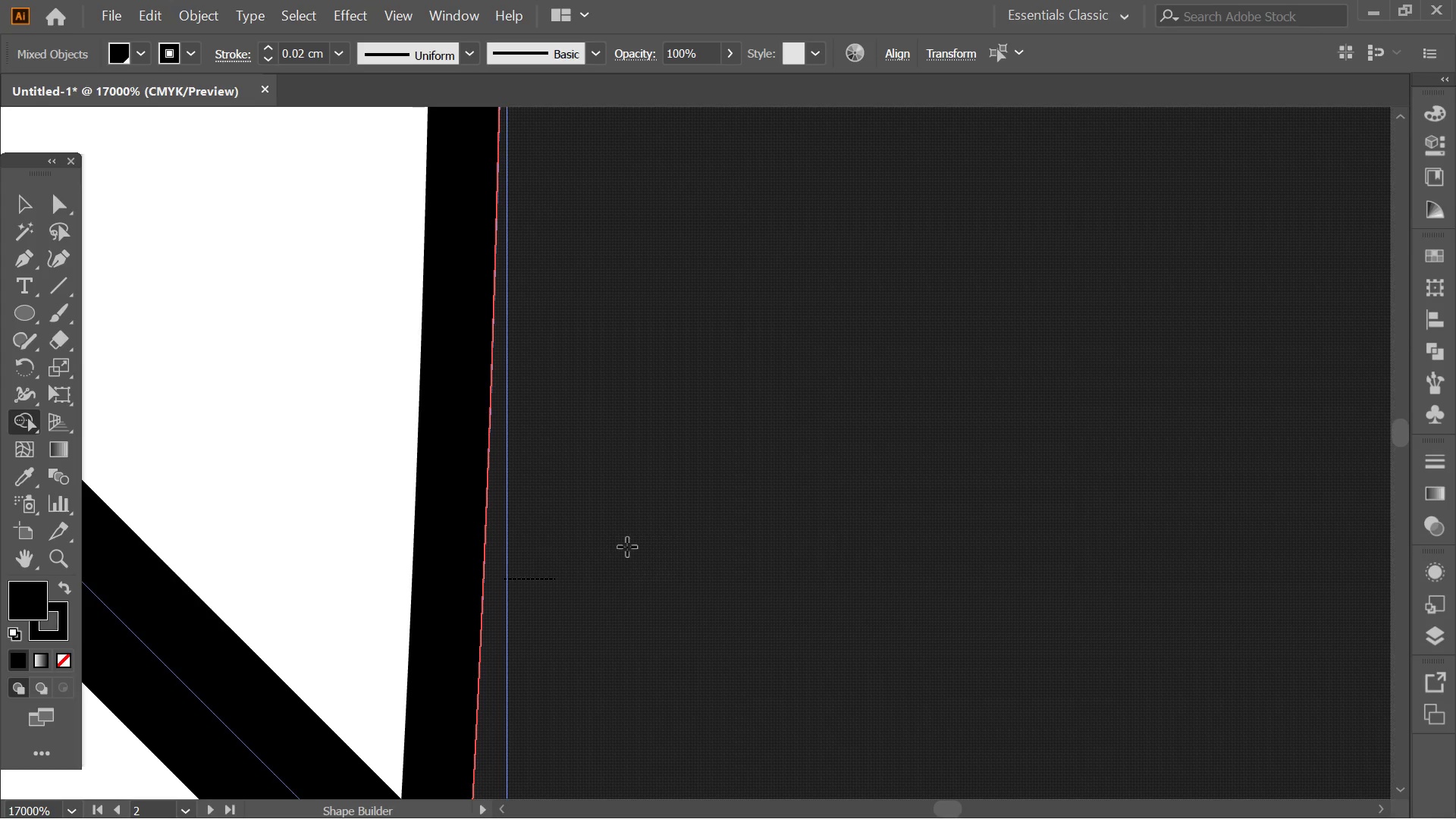 
hold_key(key=AltLeft, duration=0.33)
 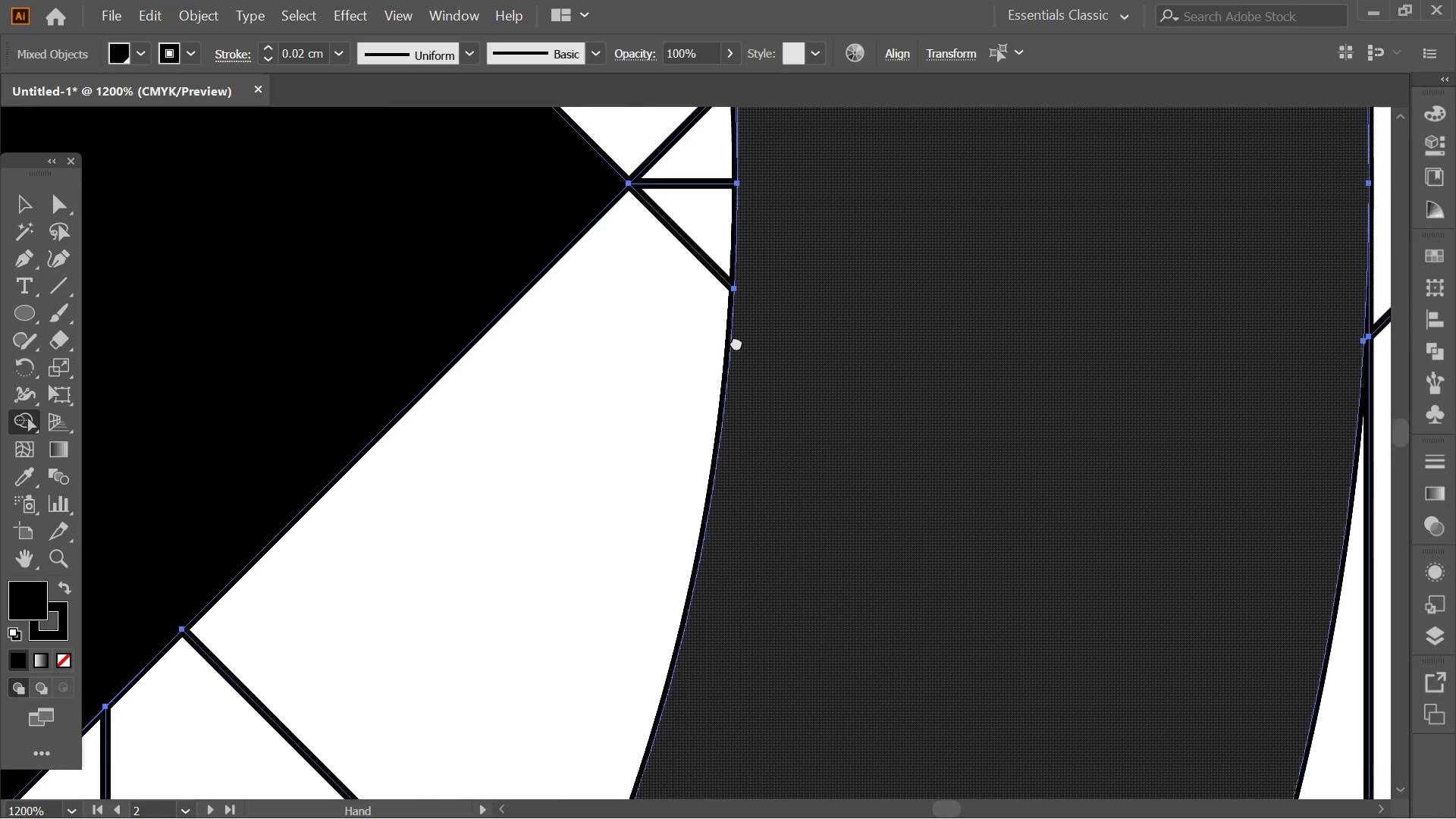 
hold_key(key=Space, duration=0.42)
 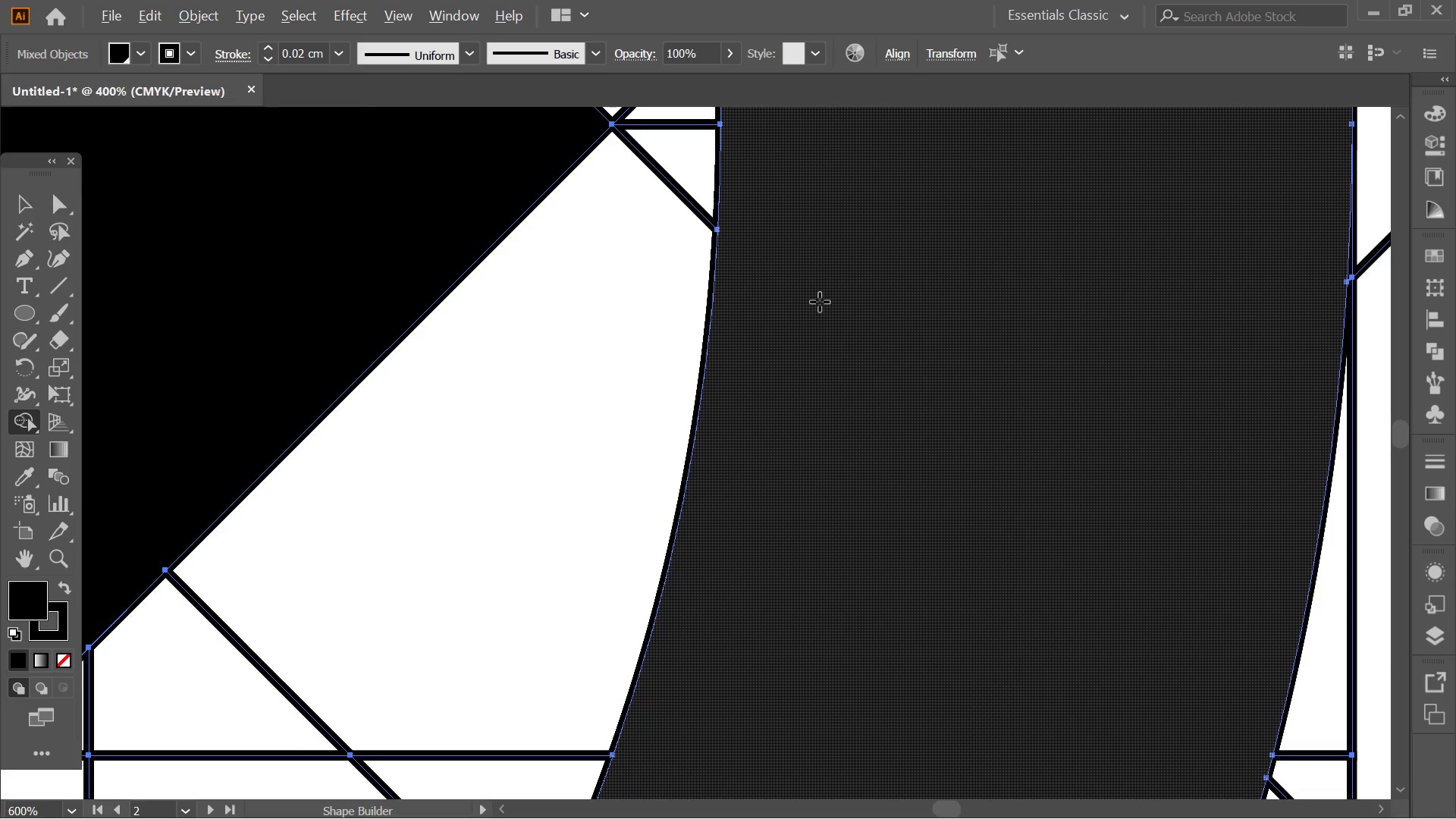 
left_click_drag(start_coordinate=[778, 578], to_coordinate=[732, 327])
 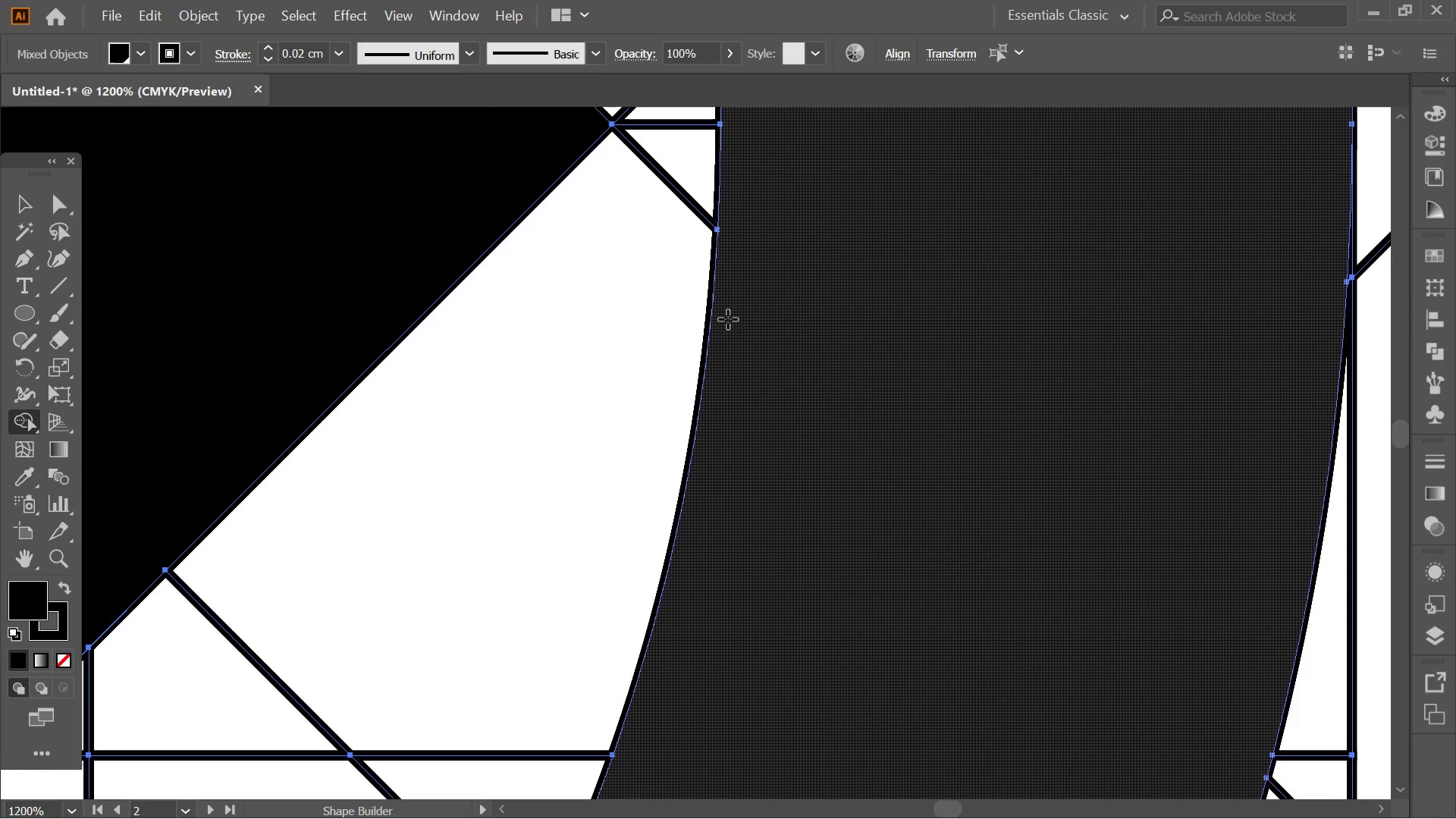 
scroll: coordinate [770, 460], scroll_direction: down, amount: 8.0
 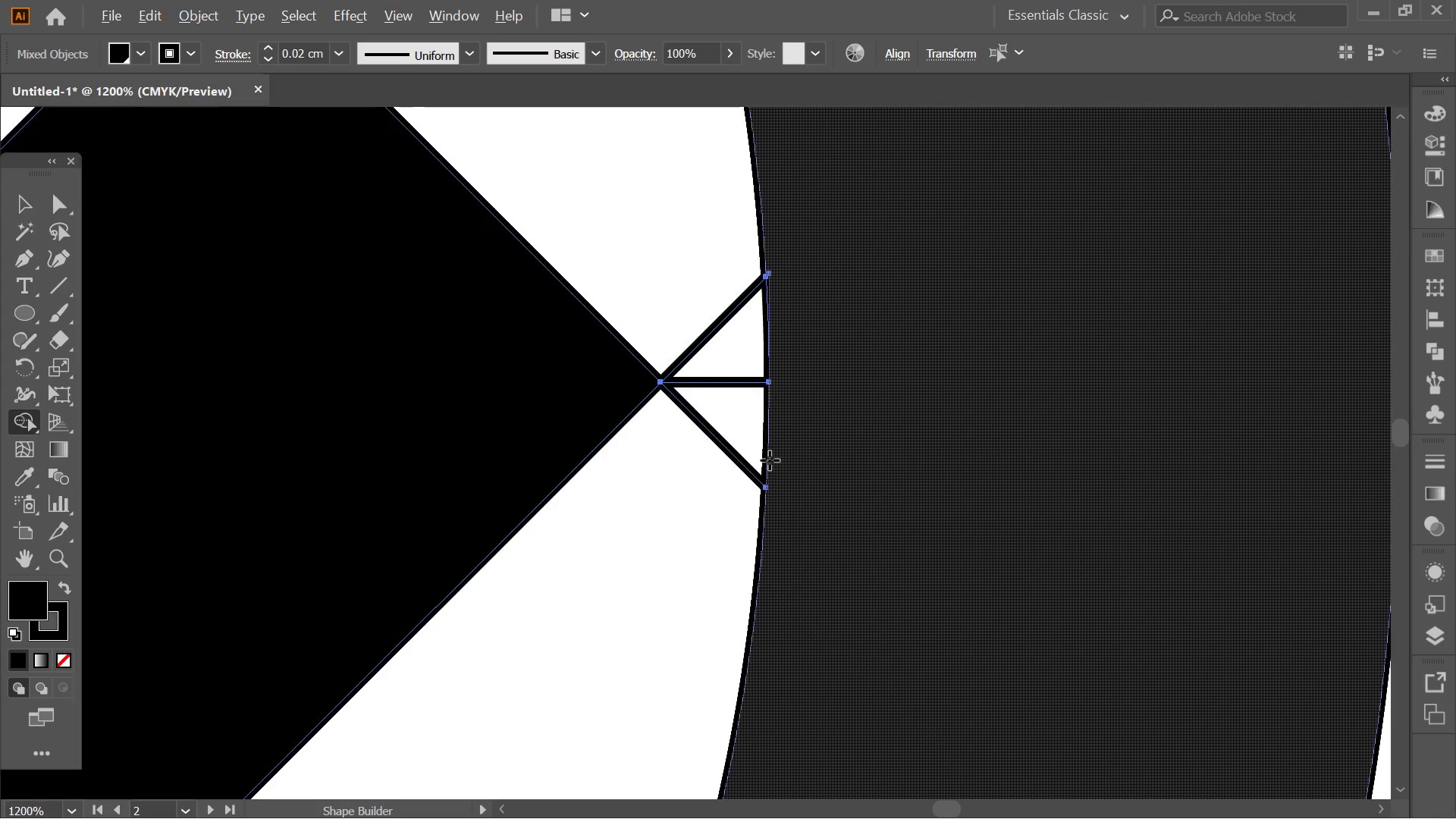 
hold_key(key=AltLeft, duration=0.33)
 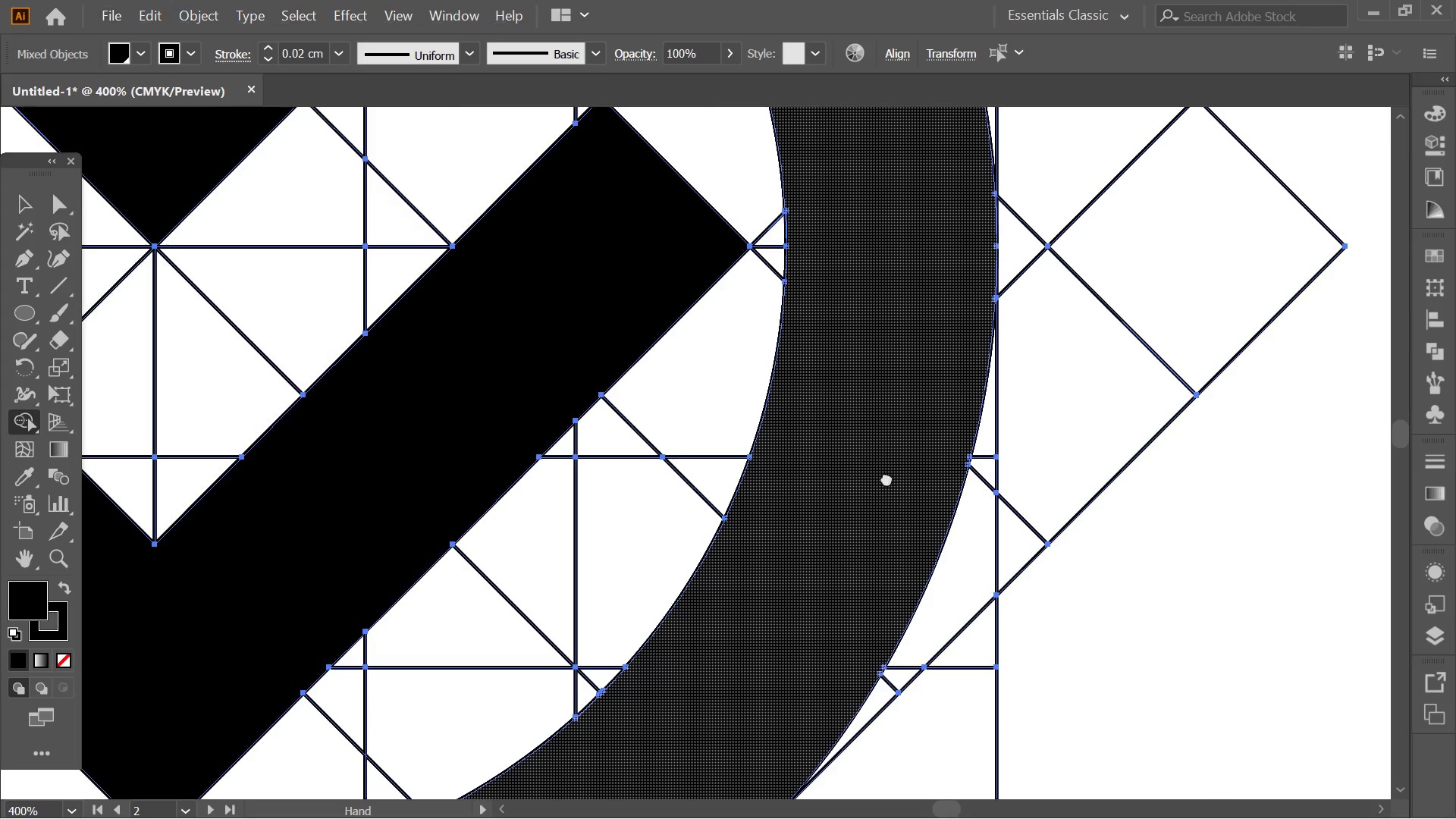 
key(Alt+AltLeft)
 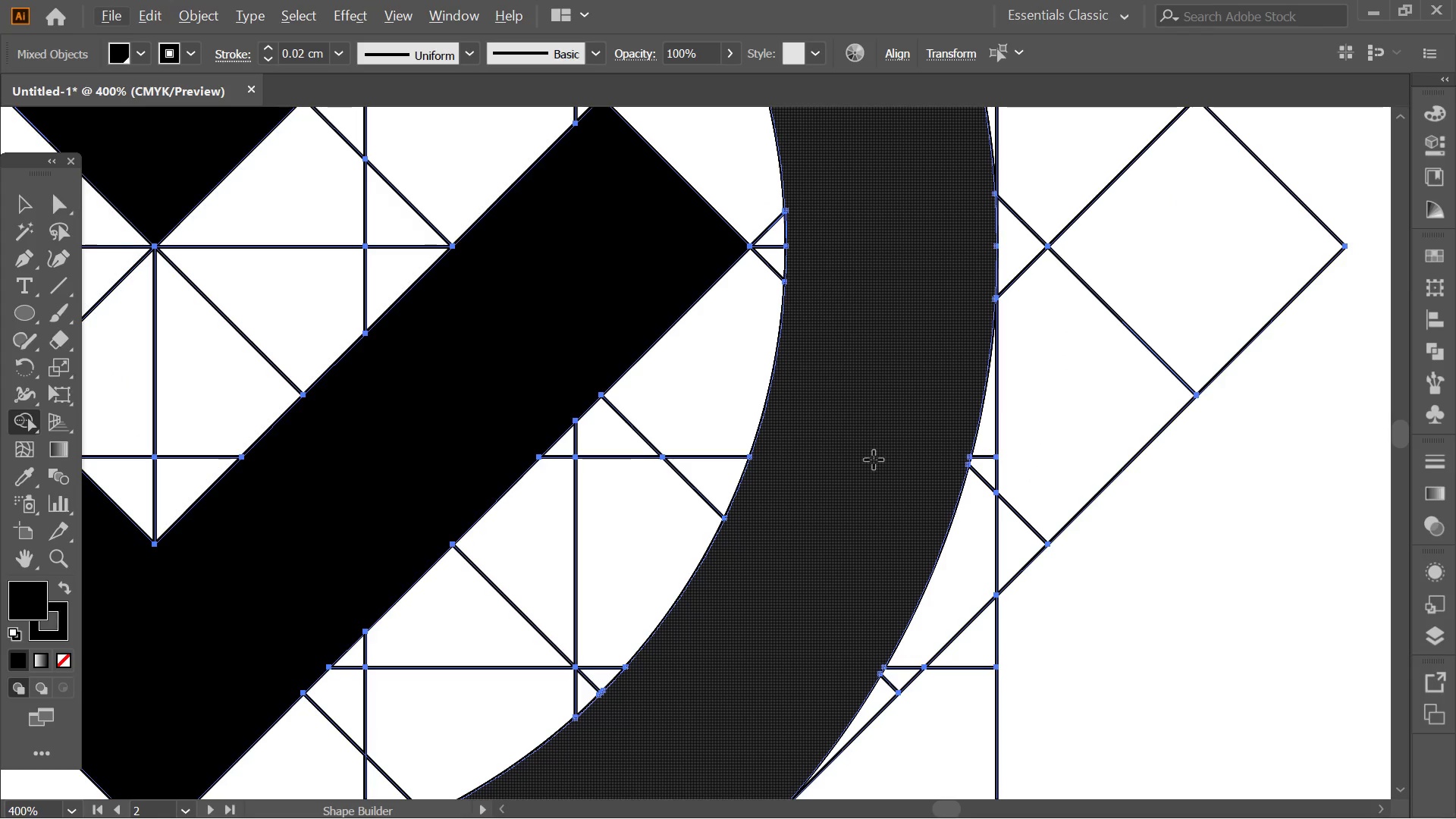 
hold_key(key=Space, duration=0.5)
 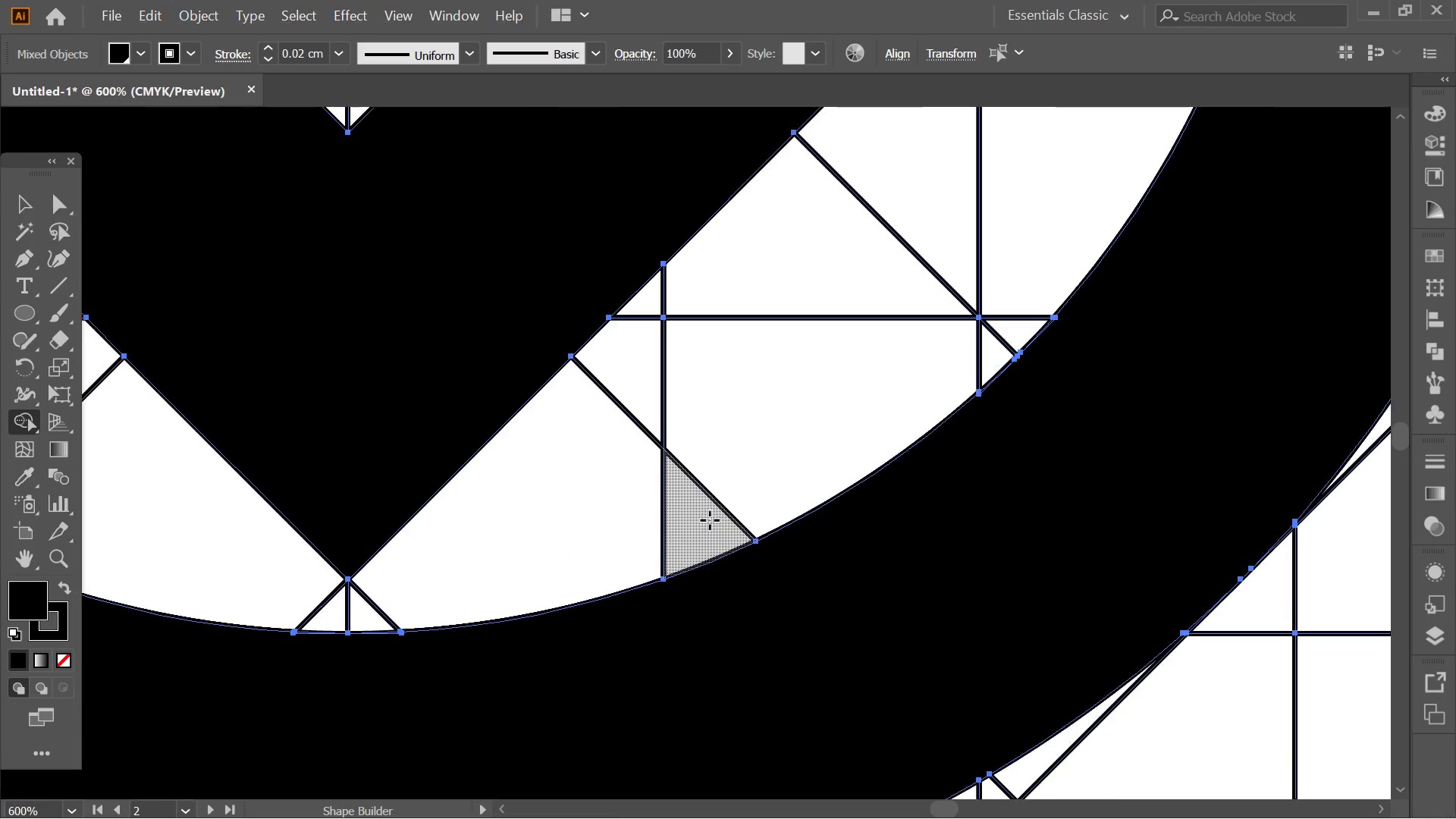 
scroll: coordinate [820, 302], scroll_direction: down, amount: 3.0
 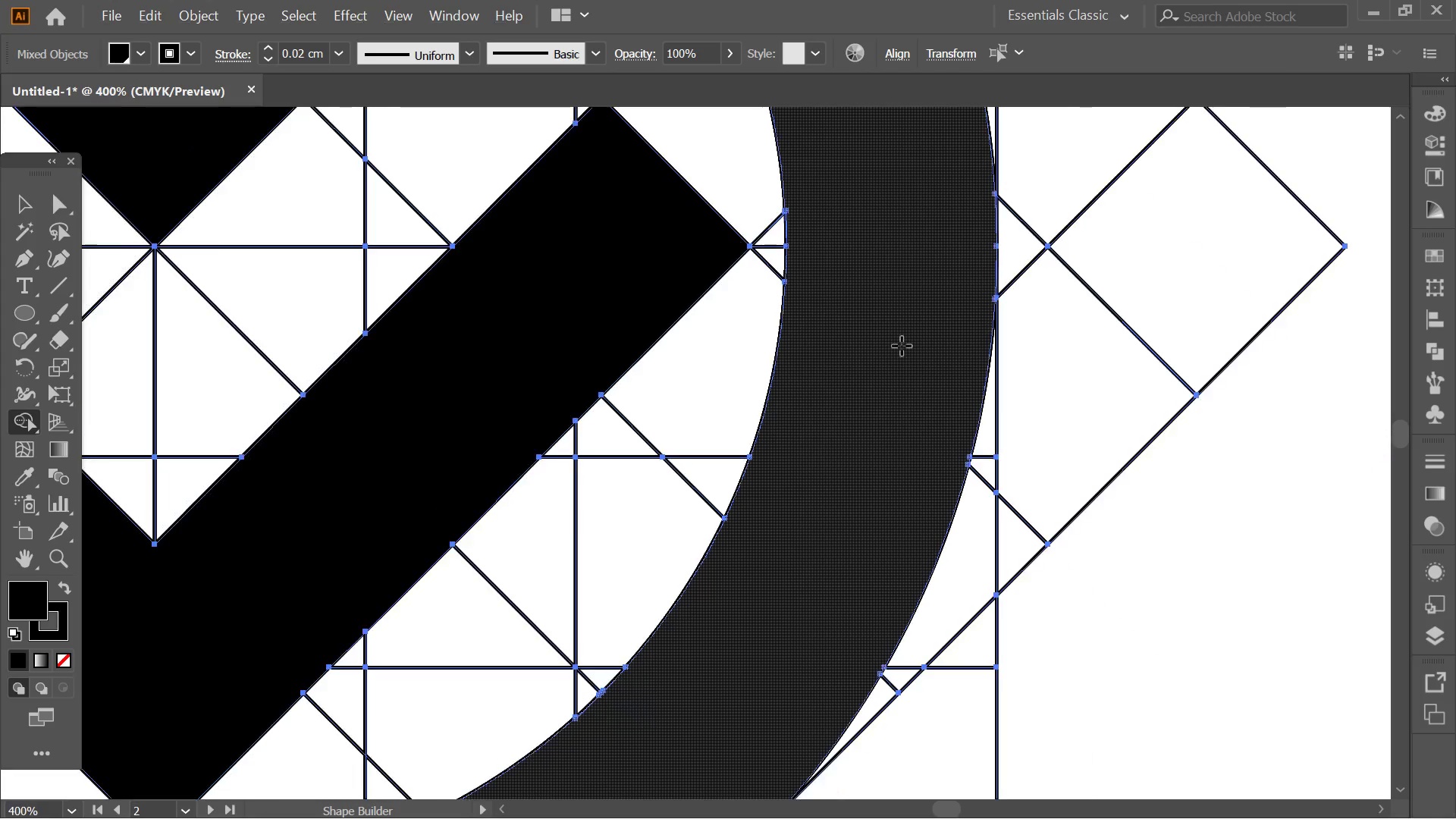 
left_click_drag(start_coordinate=[871, 541], to_coordinate=[1162, 268])
 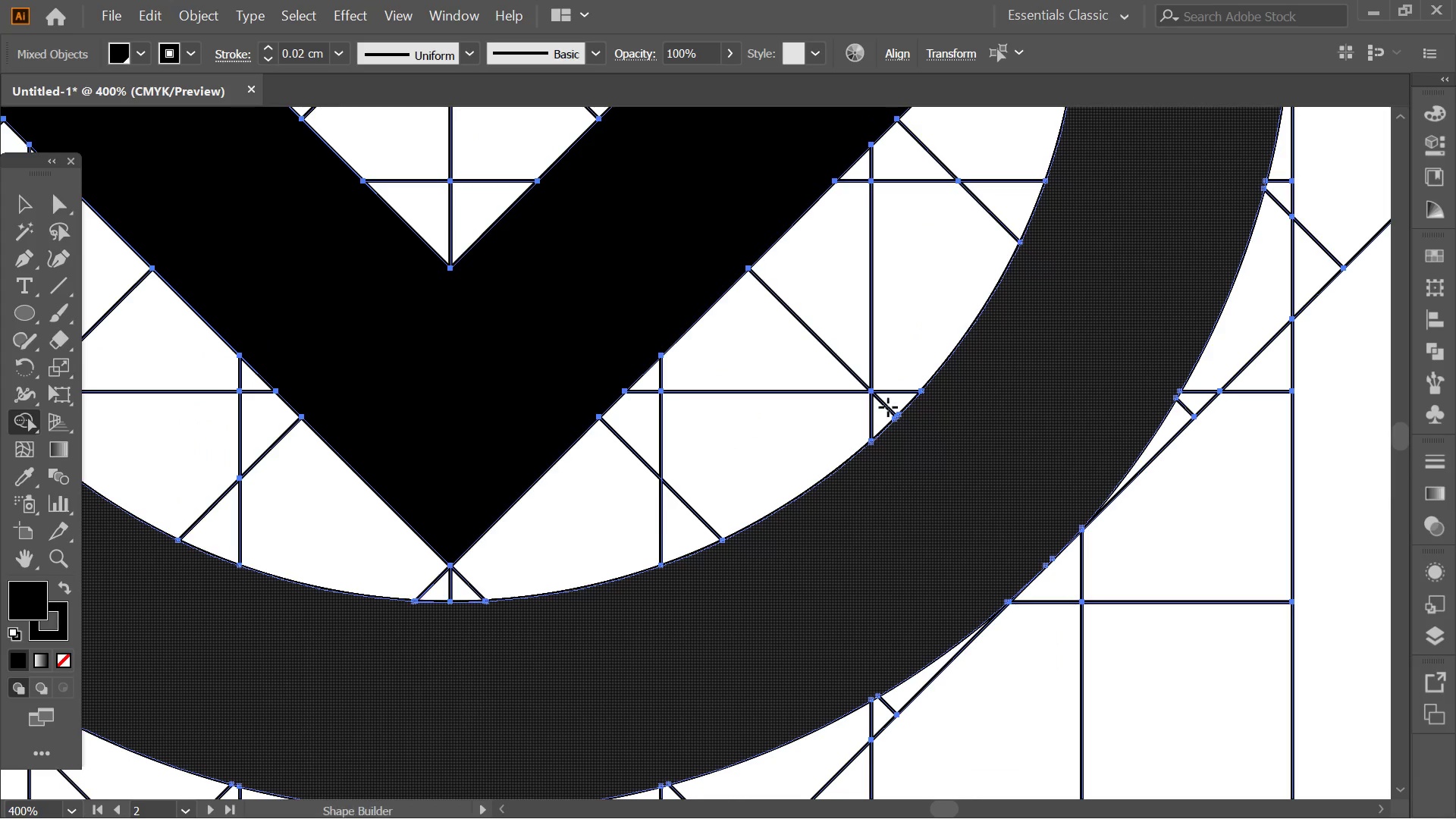 
hold_key(key=AltLeft, duration=0.39)
 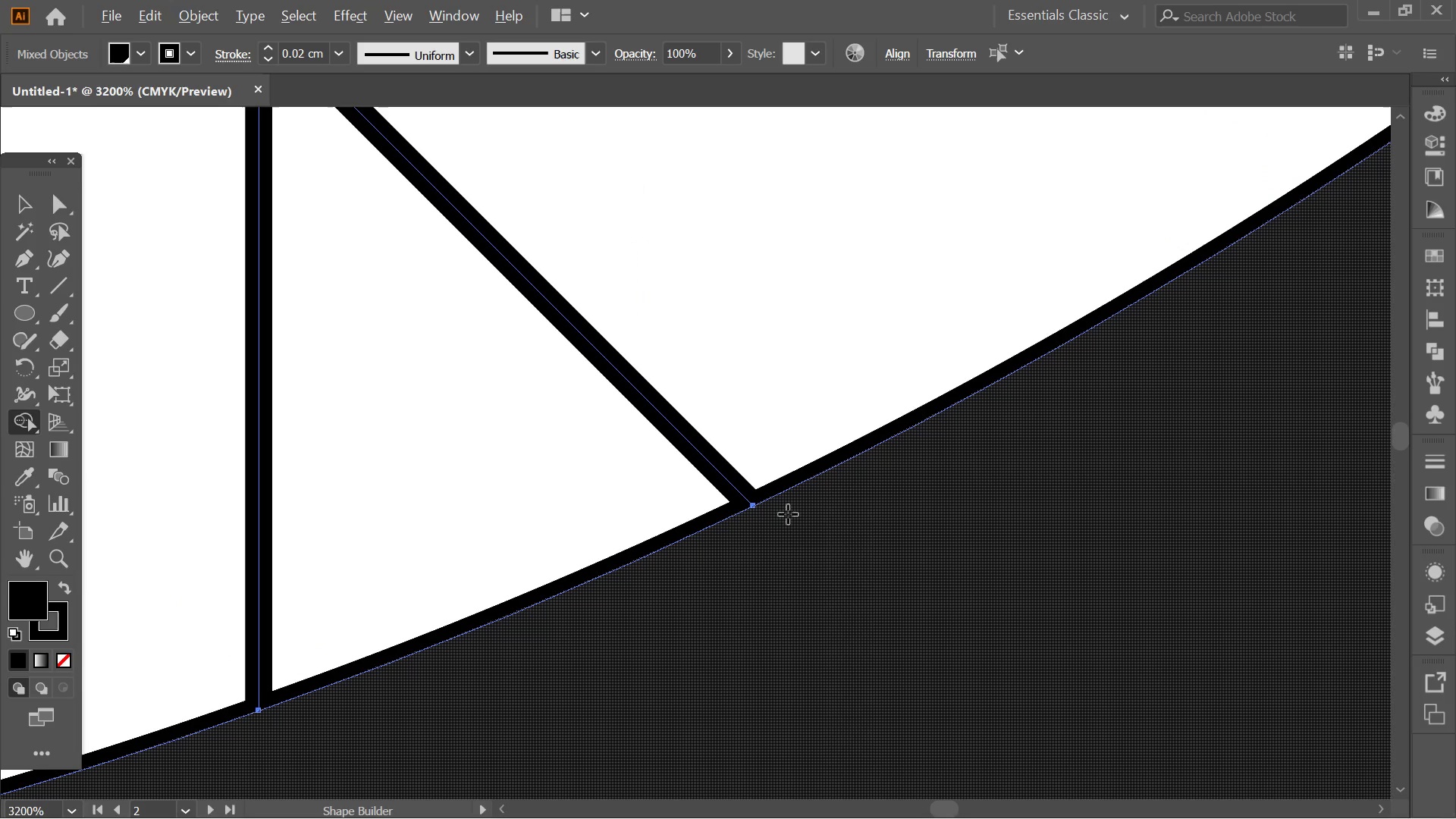 
hold_key(key=AltLeft, duration=0.62)
 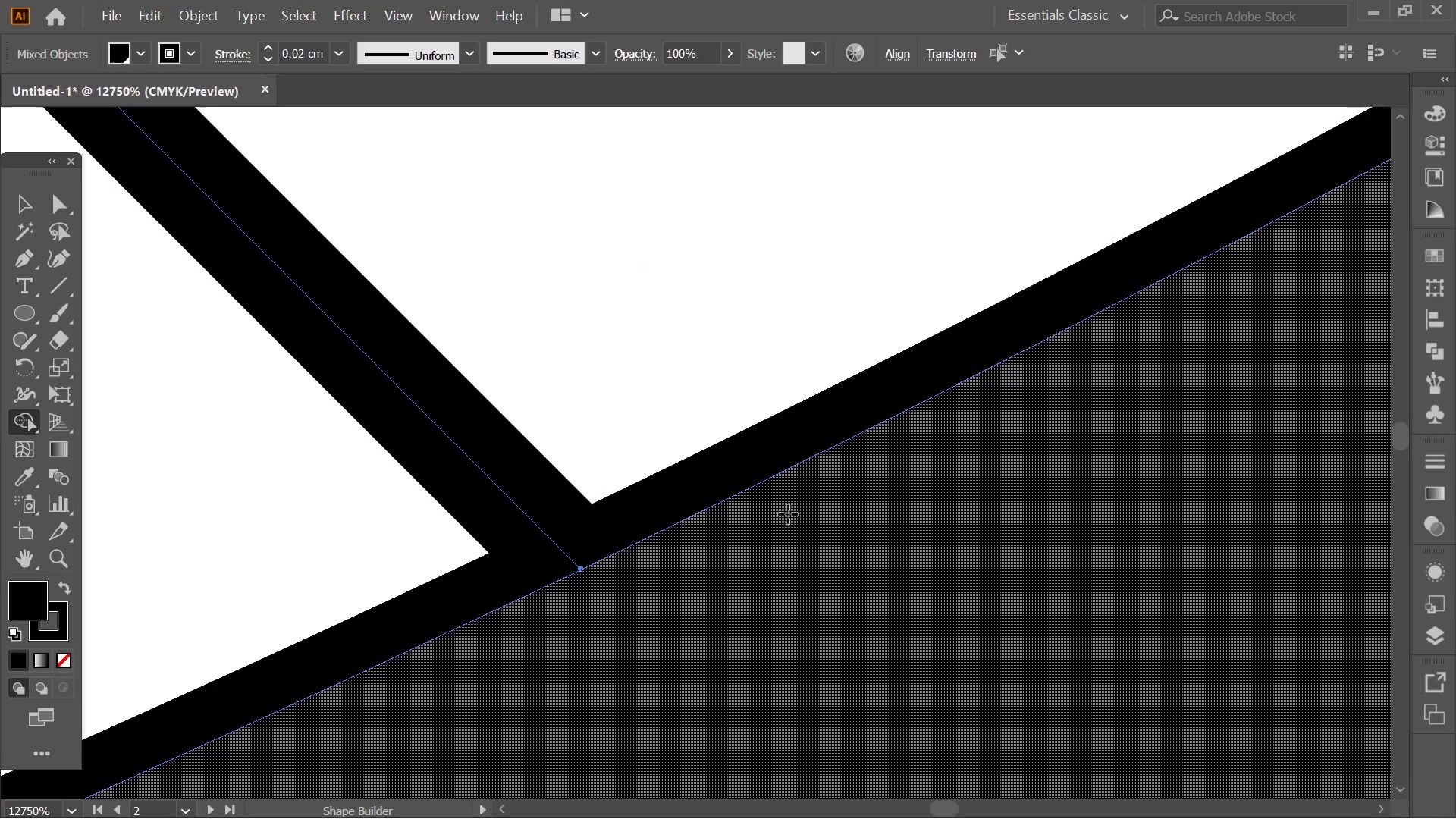 
hold_key(key=AltLeft, duration=0.47)
 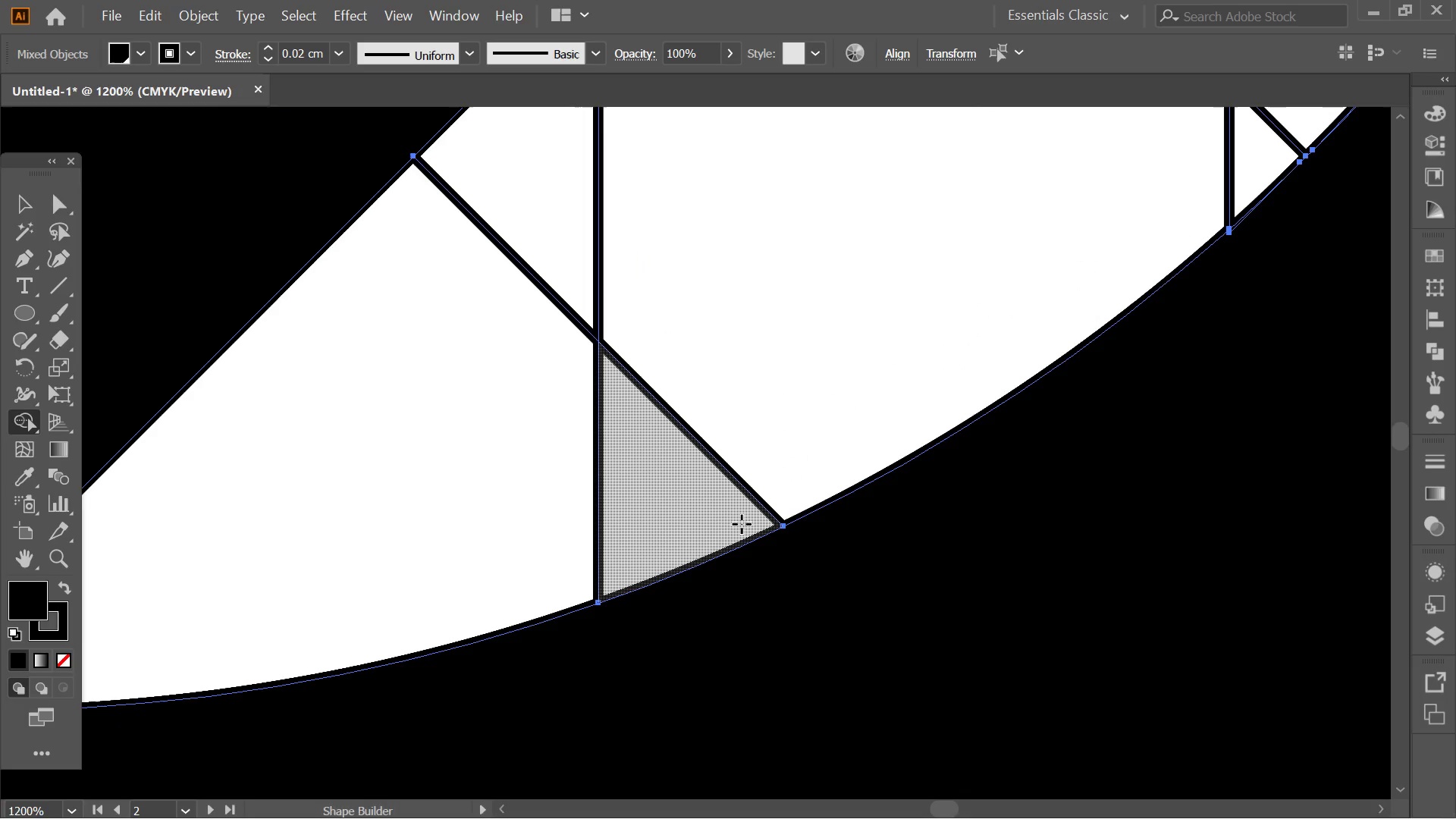 
hold_key(key=Space, duration=0.91)
 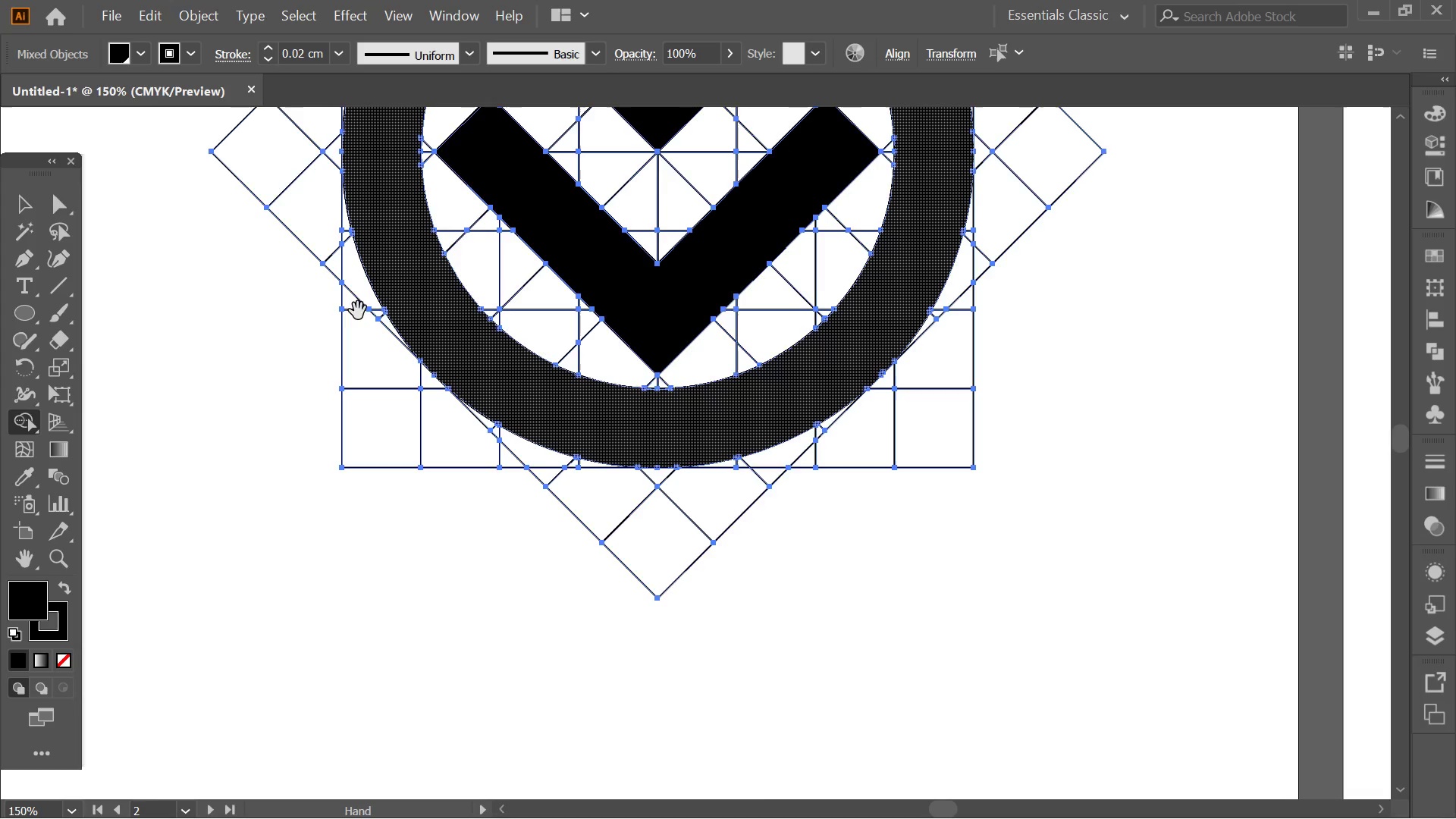 
scroll: coordinate [780, 509], scroll_direction: up, amount: 2.0
 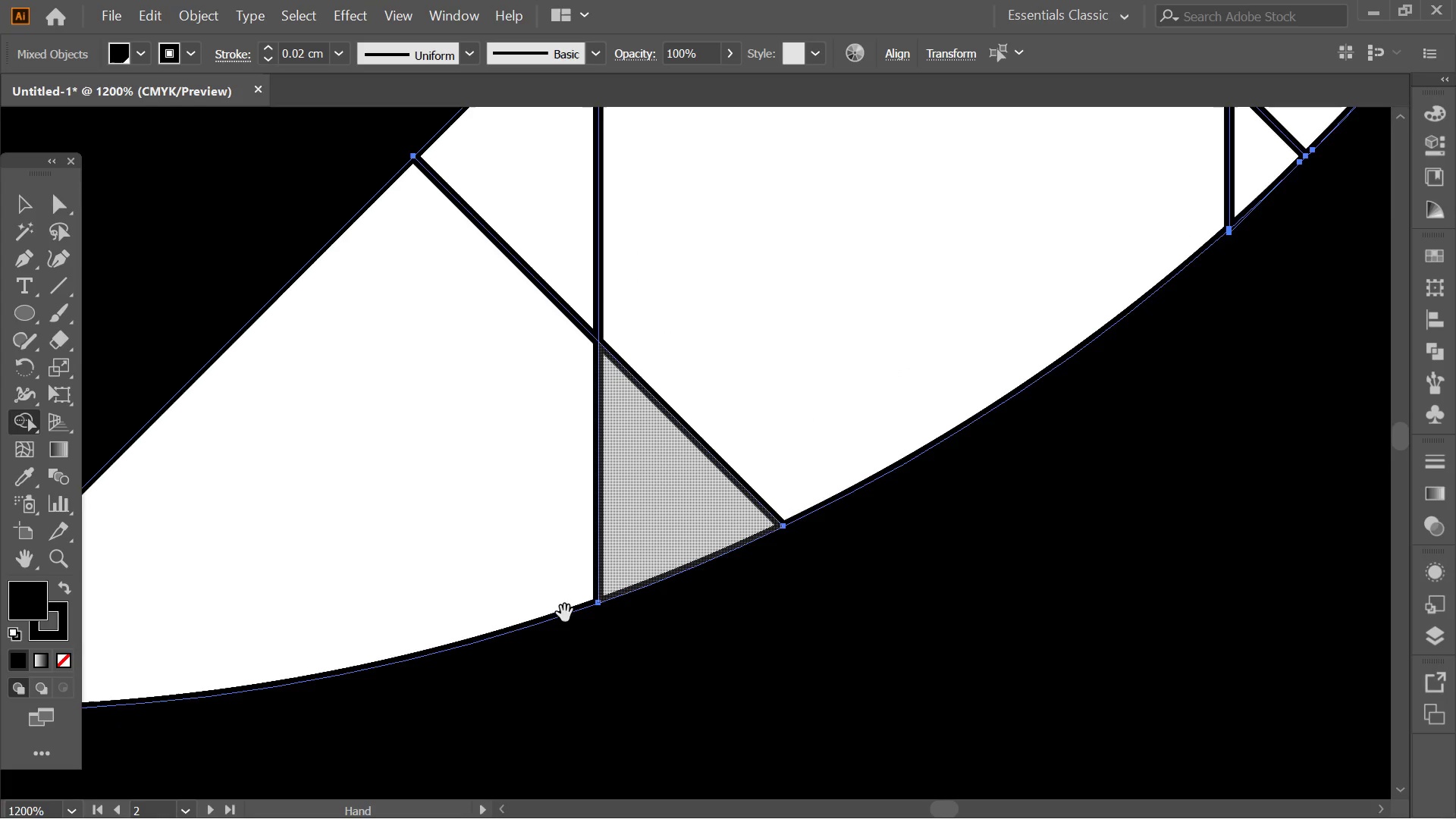 
left_click_drag(start_coordinate=[684, 597], to_coordinate=[1259, 529])
 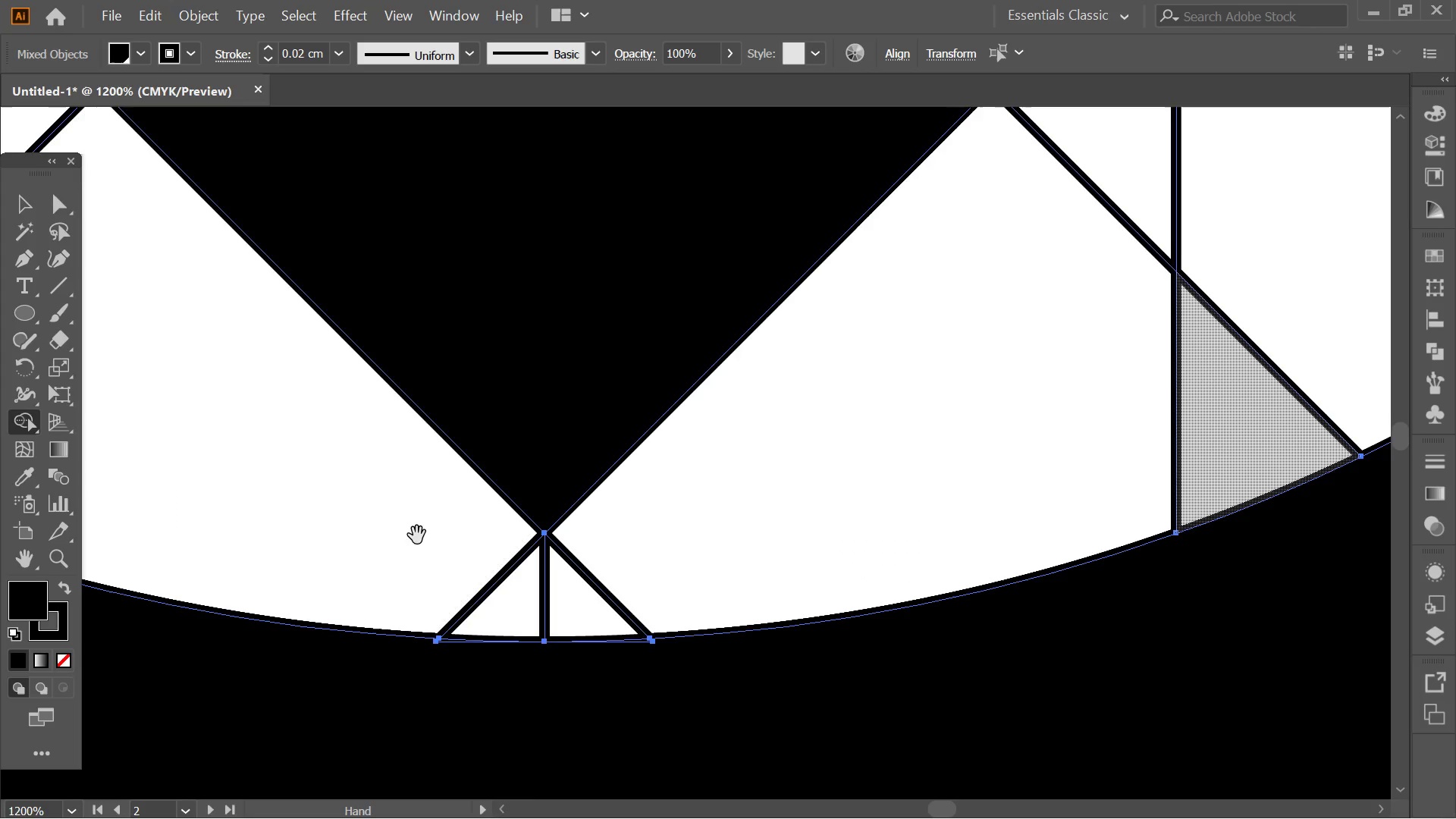 
left_click_drag(start_coordinate=[437, 535], to_coordinate=[1020, 402])
 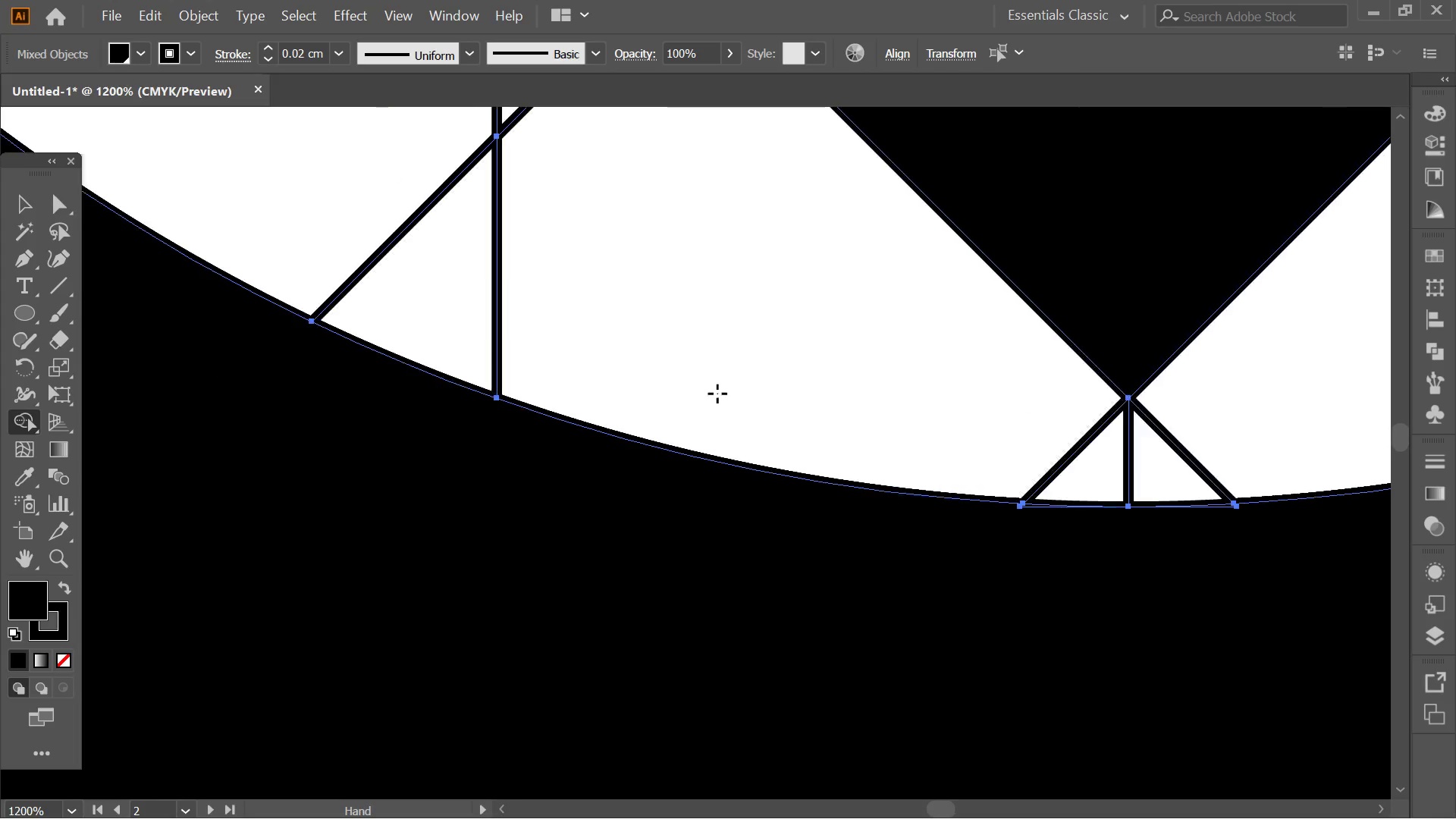 
hold_key(key=Space, duration=0.83)
 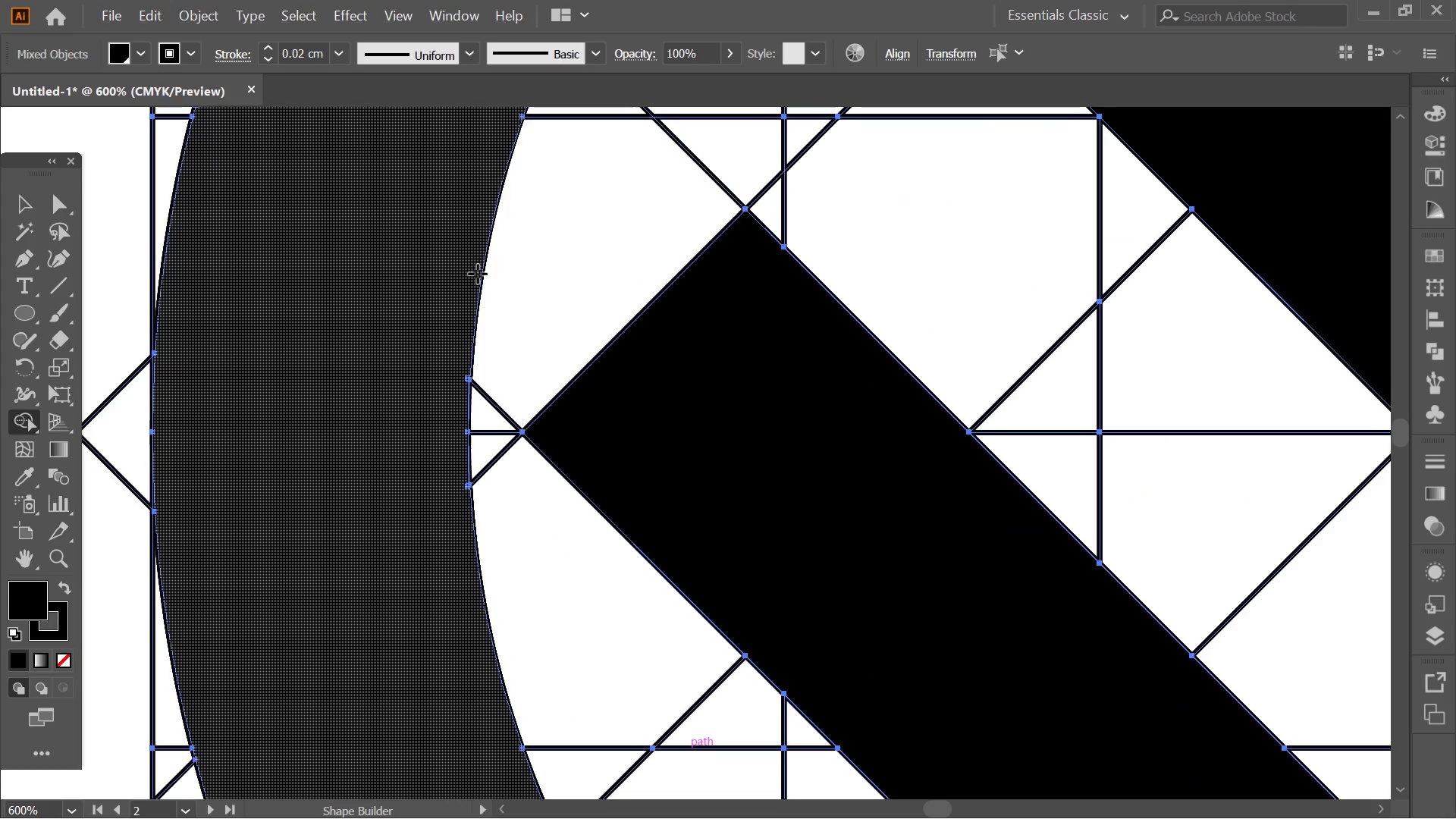 
key(Alt+AltLeft)
 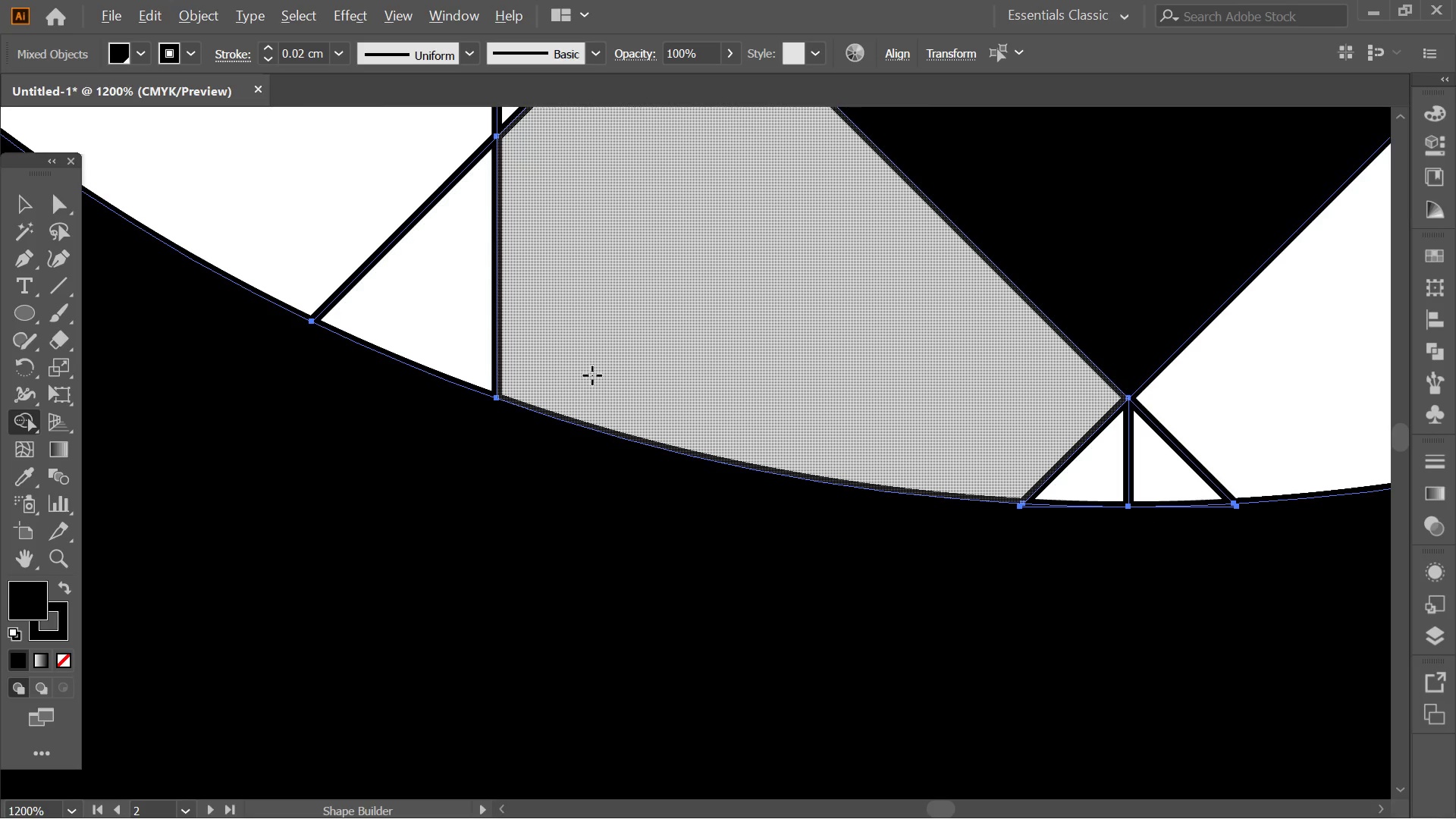 
left_click_drag(start_coordinate=[357, 318], to_coordinate=[474, 558])
 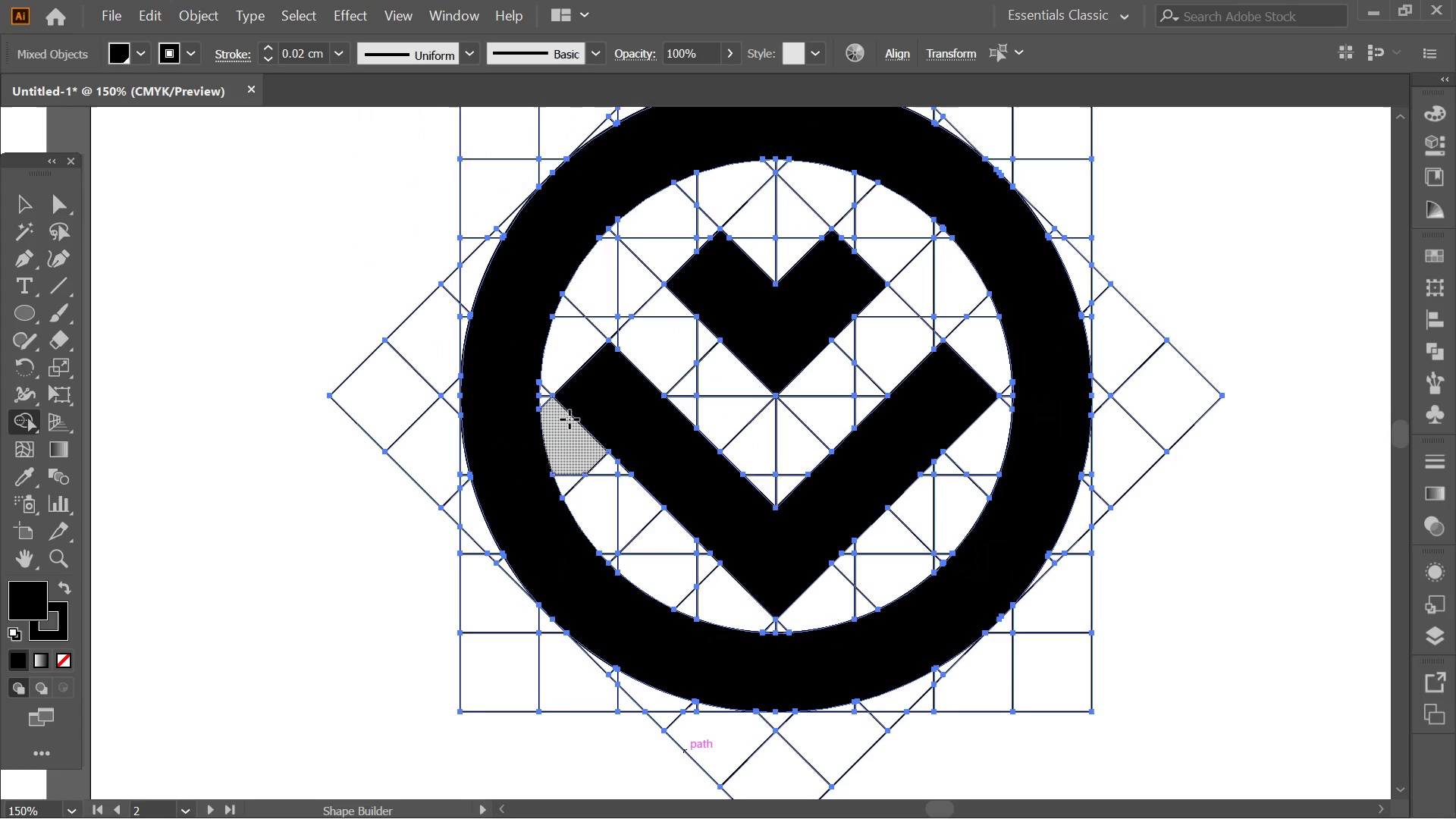 
scroll: coordinate [592, 375], scroll_direction: down, amount: 5.0
 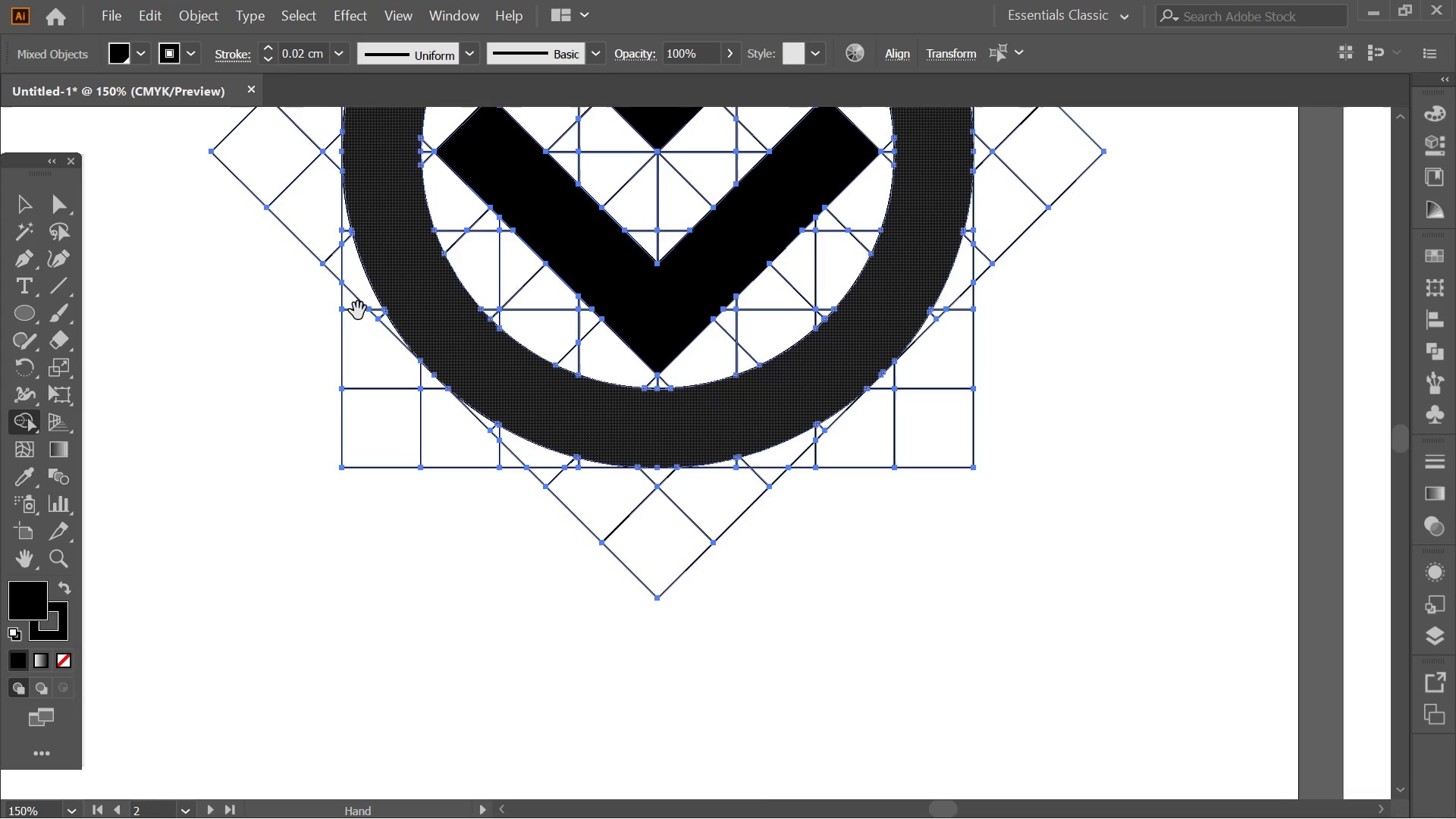 
hold_key(key=AltLeft, duration=0.36)
 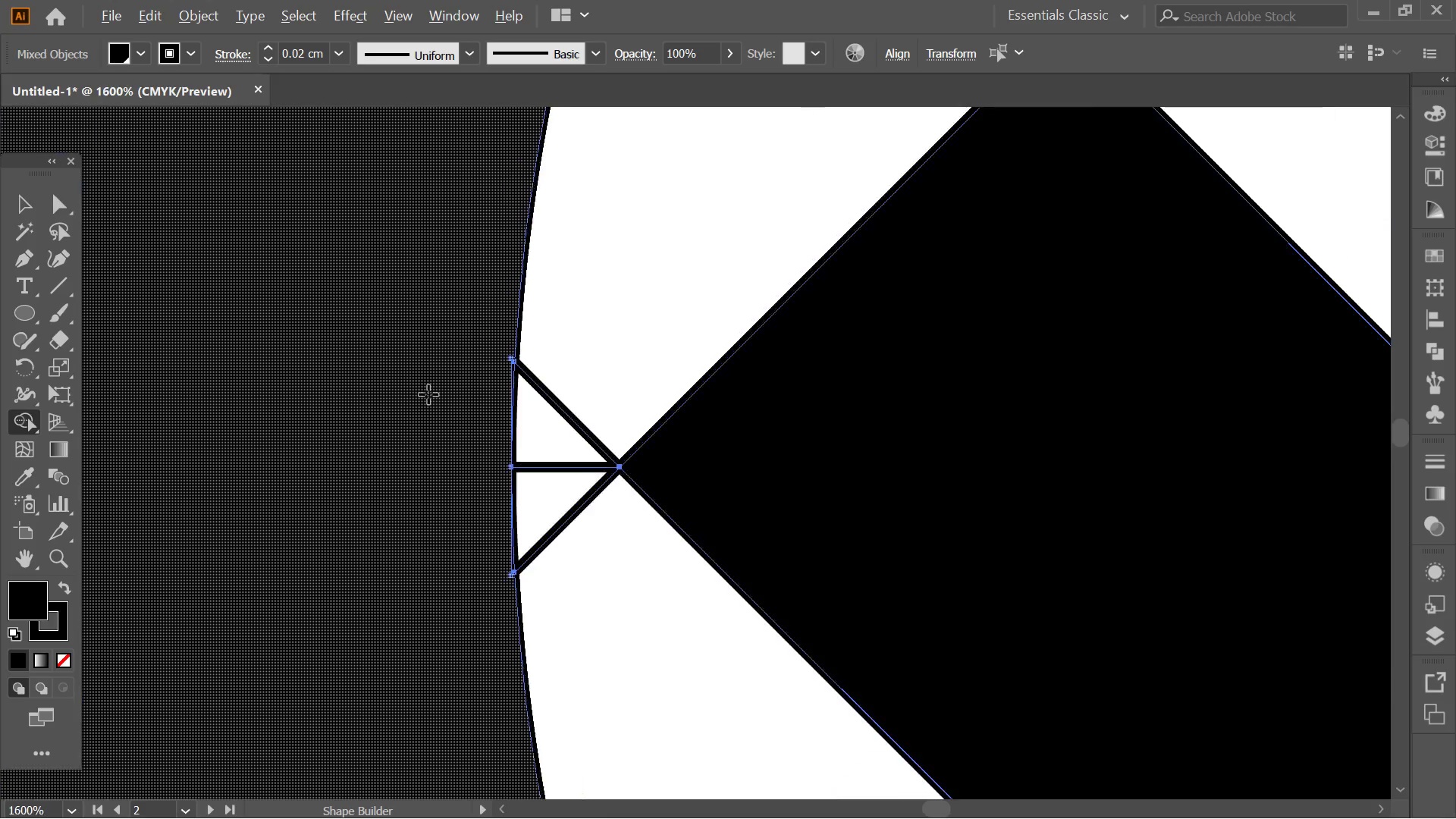 
key(Alt+AltLeft)
 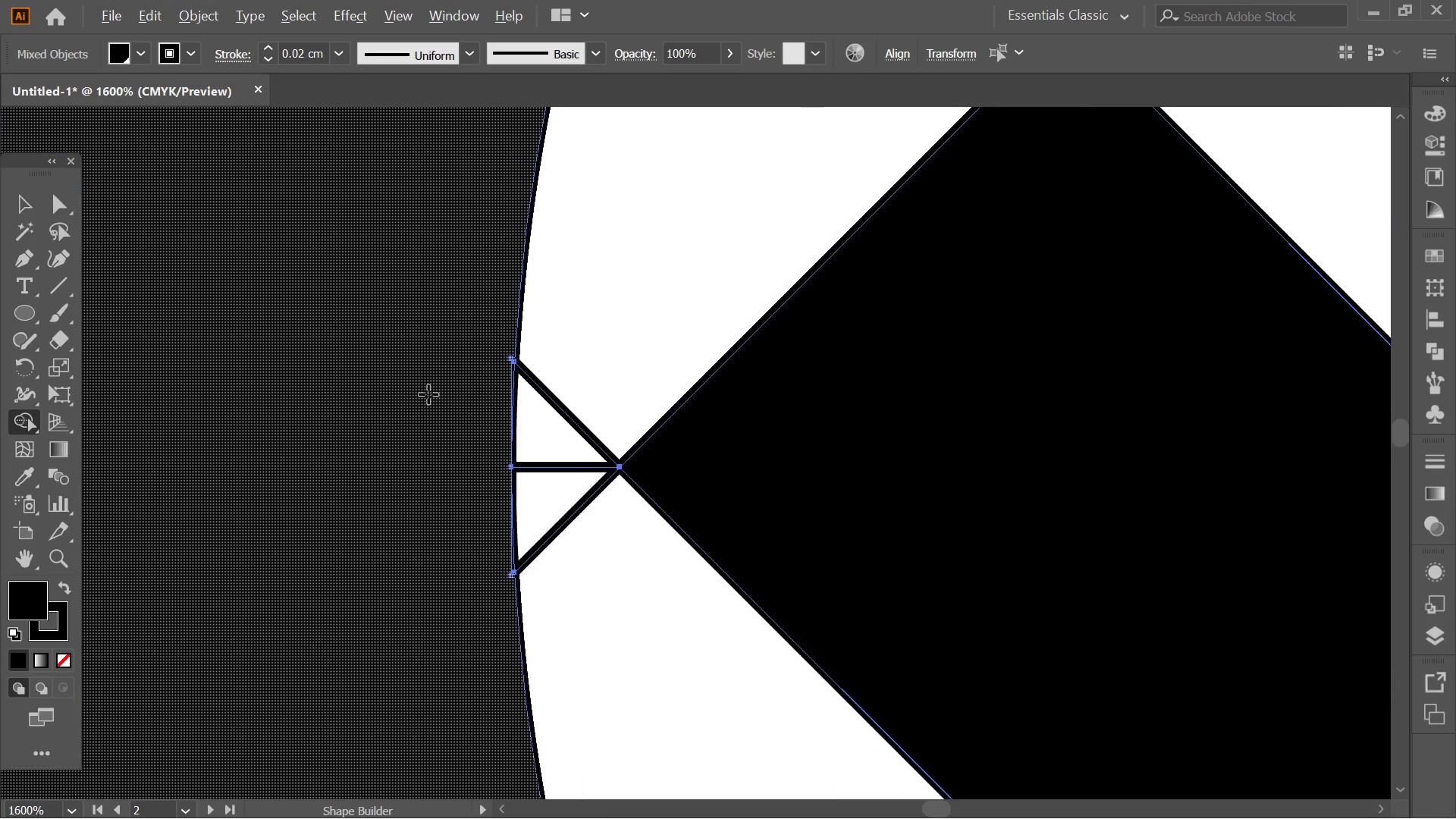 
key(Alt+AltLeft)
 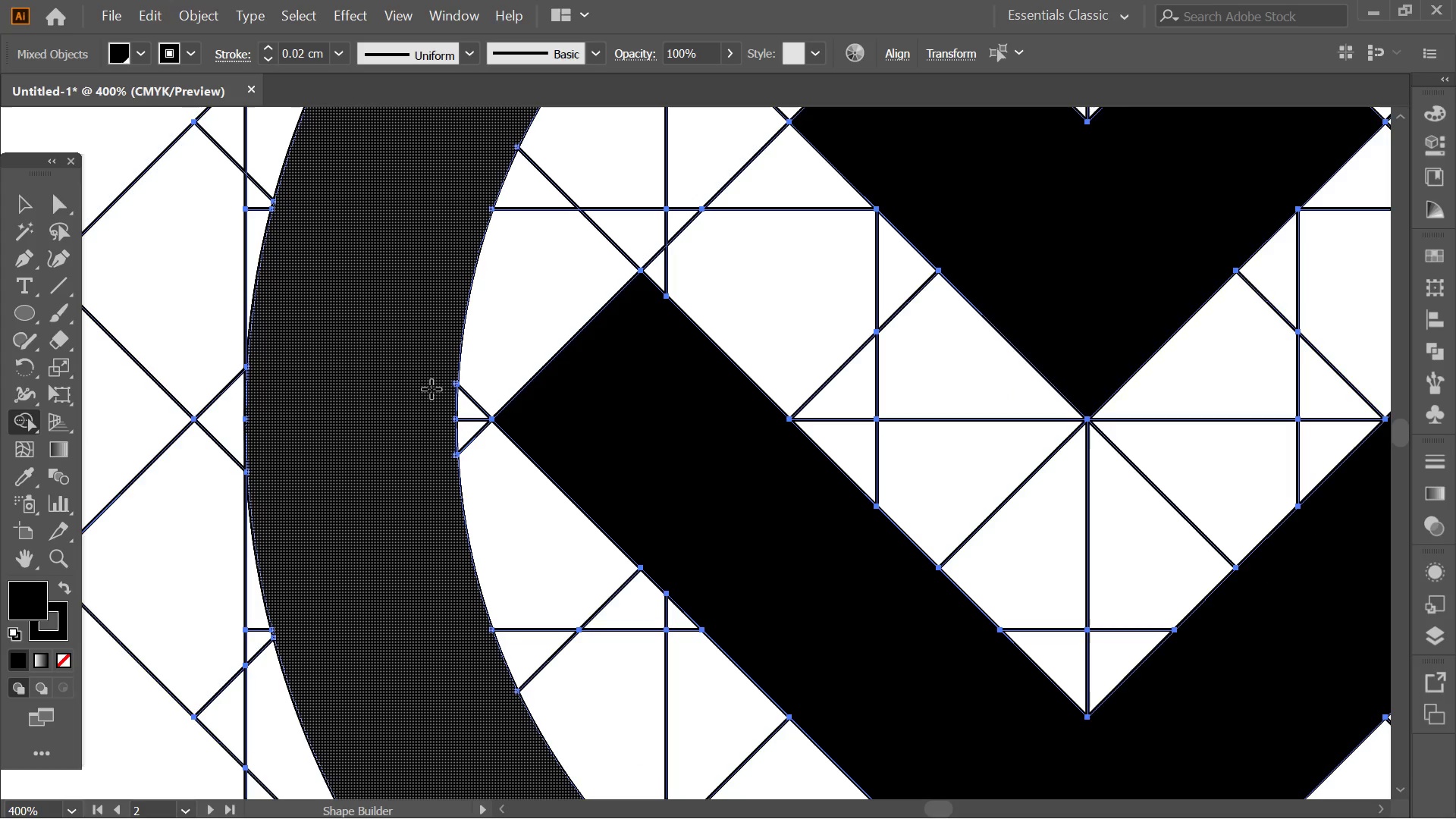 
hold_key(key=AltLeft, duration=0.58)
hold_key(key=AltLeft, duration=0.31)
scroll: coordinate [544, 362], scroll_direction: up, amount: 14.0
 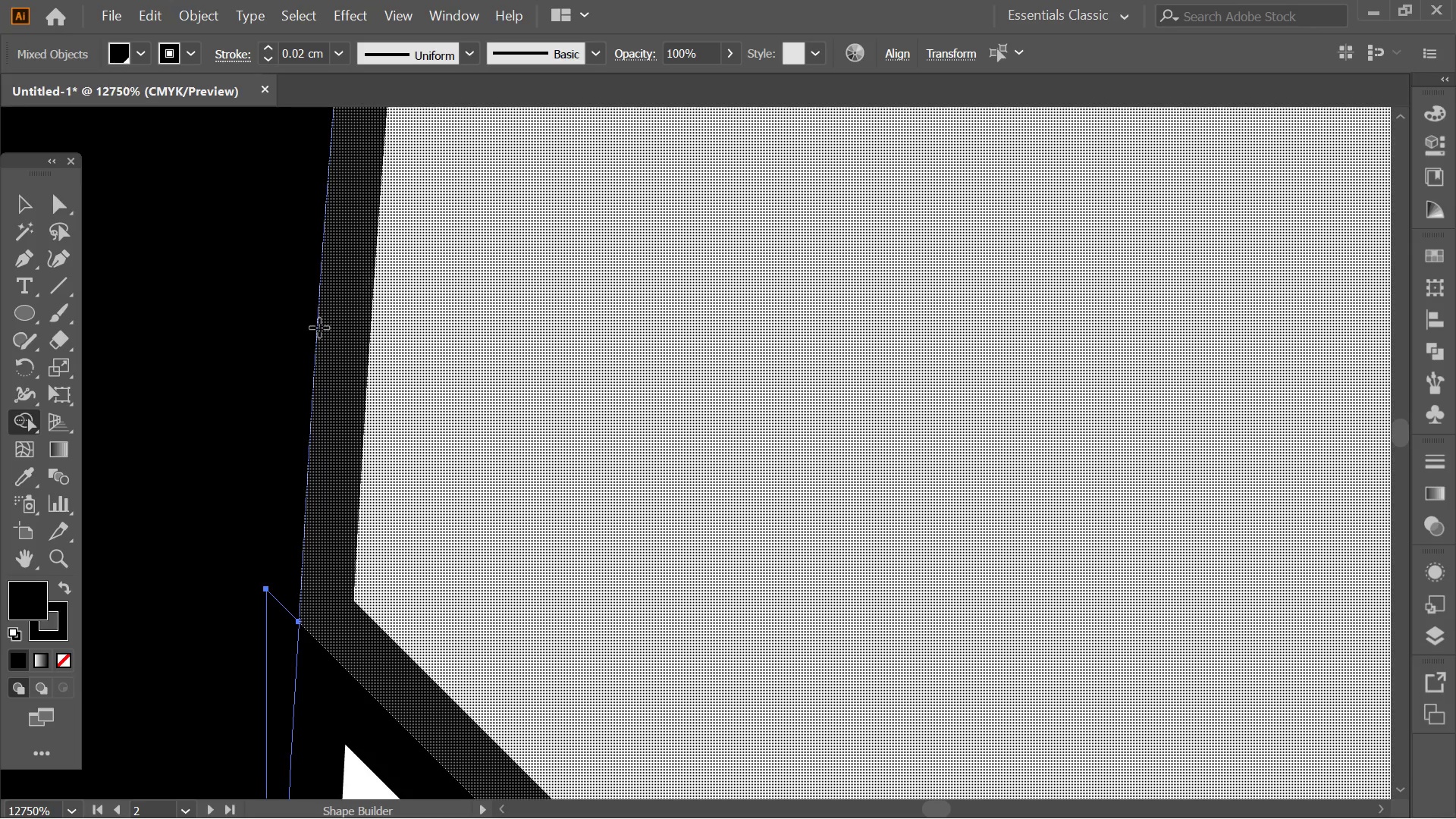 
left_click_drag(start_coordinate=[287, 504], to_coordinate=[273, 653])
 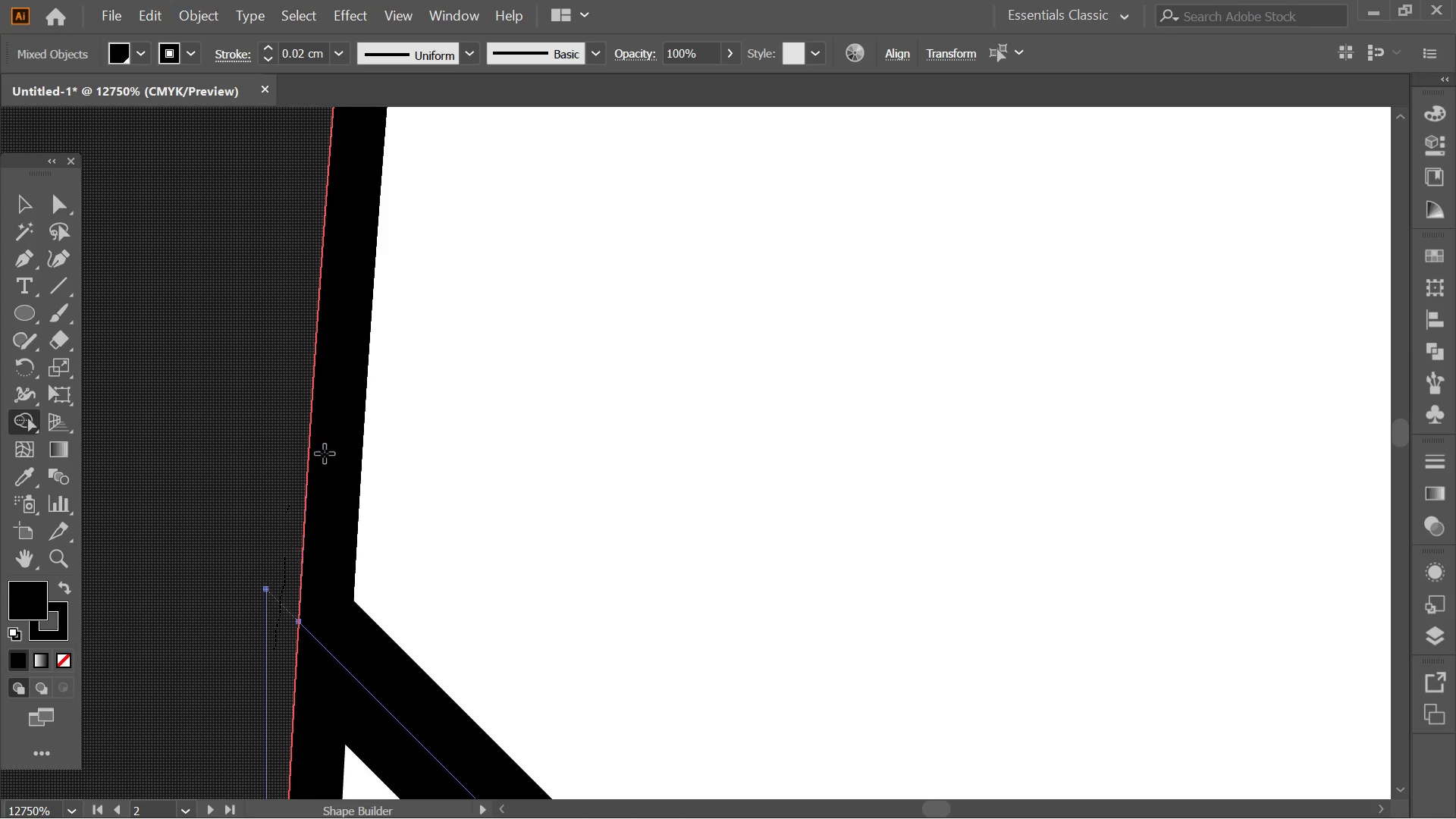 
hold_key(key=AltLeft, duration=0.78)
 